 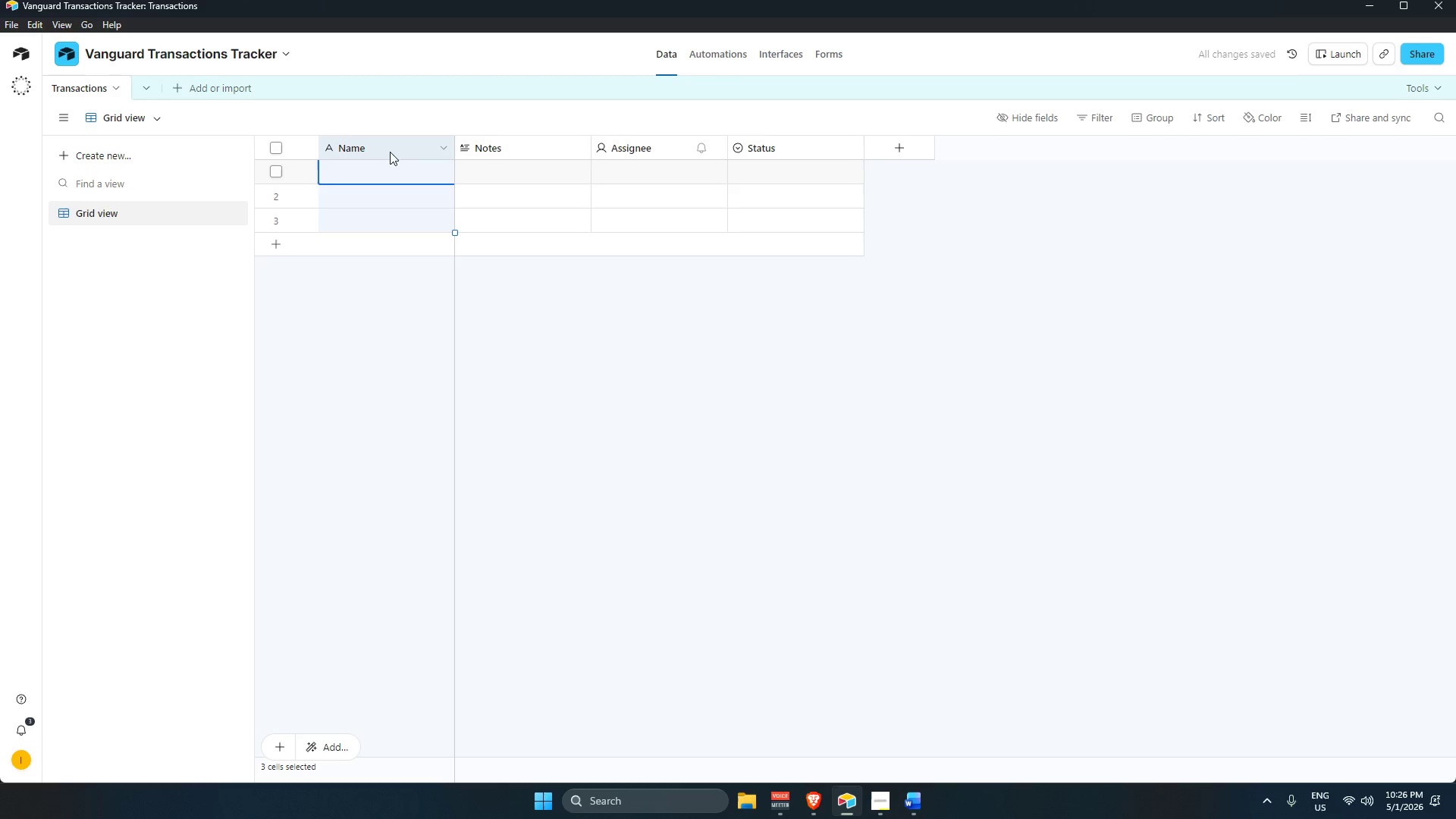 
double_click([387, 142])
 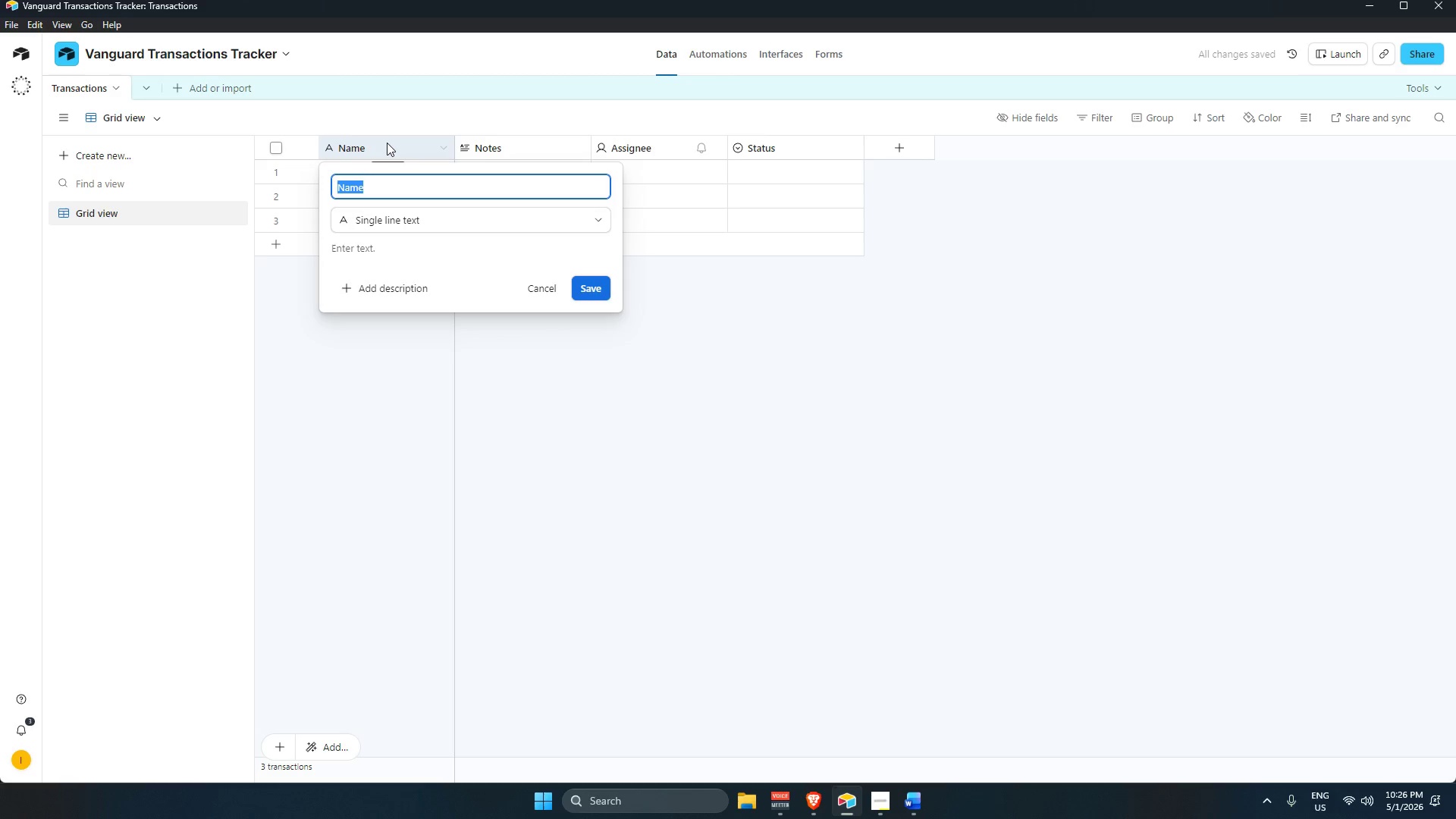 
type(Agen )
key(Backspace)
type(y)
key(Backspace)
type(t)
 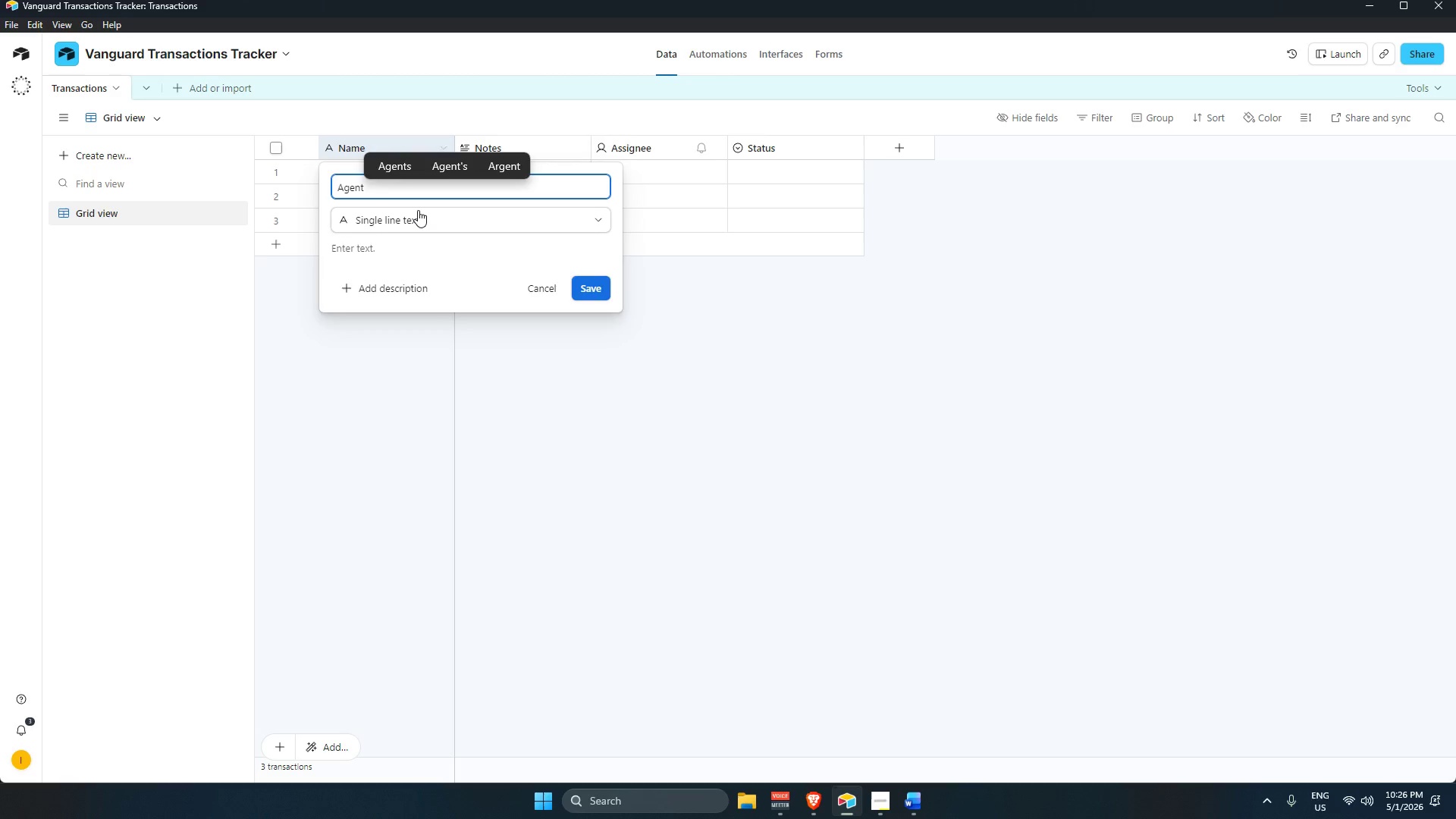 
wait(5.53)
 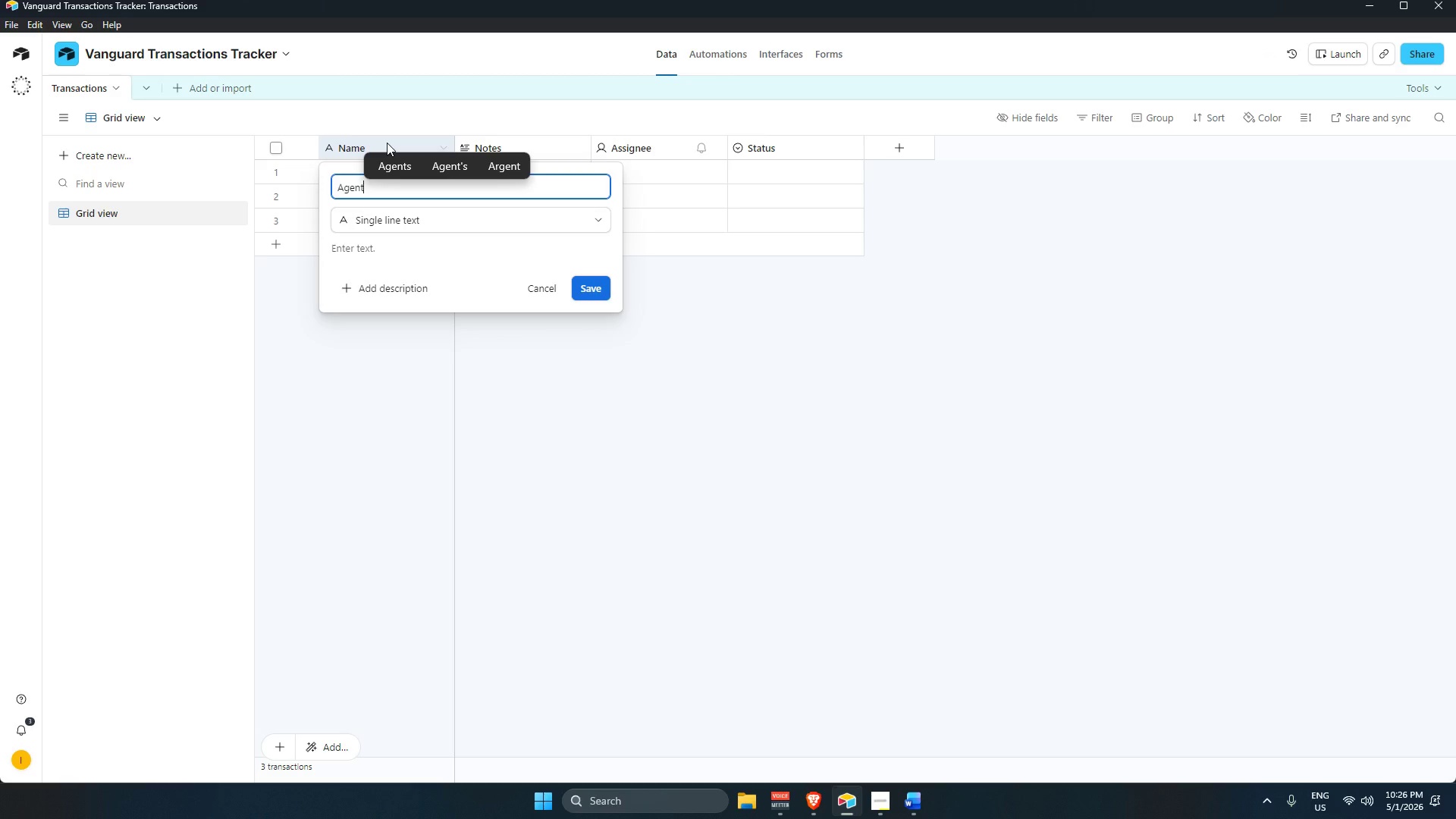 
scroll: coordinate [429, 474], scroll_direction: down, amount: 4.0
 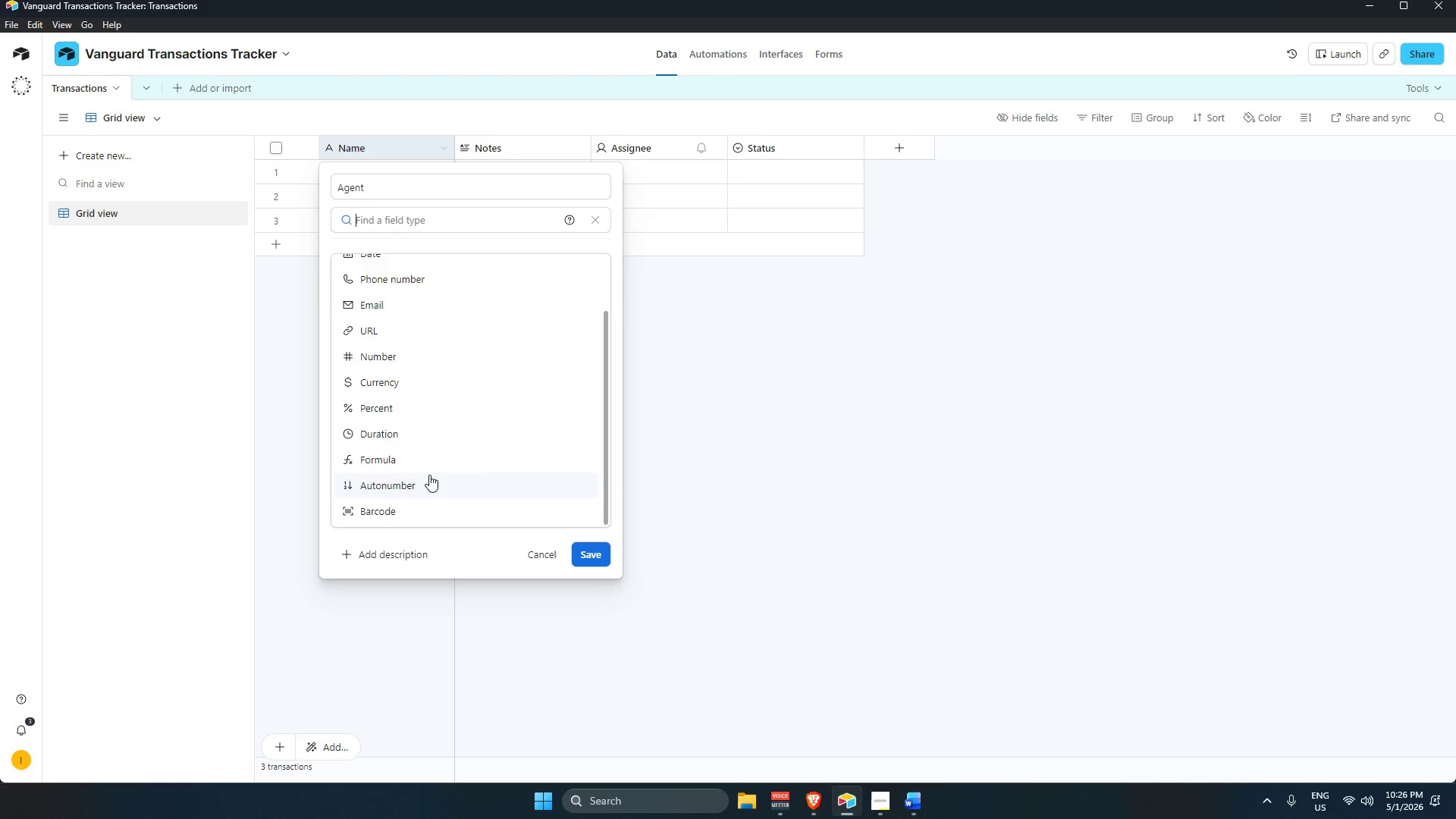 
scroll: coordinate [426, 474], scroll_direction: up, amount: 5.0
 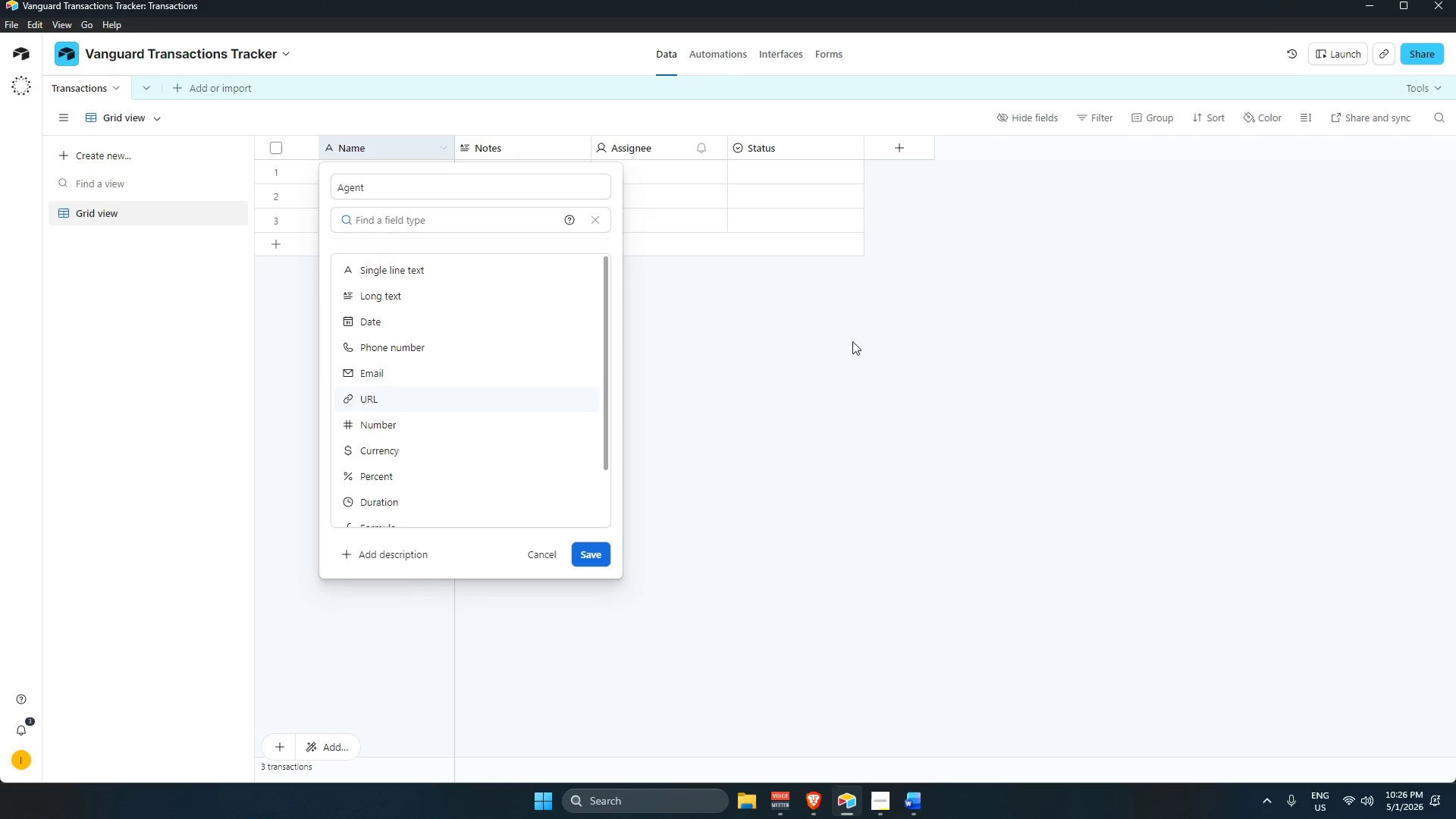 
left_click([852, 341])
 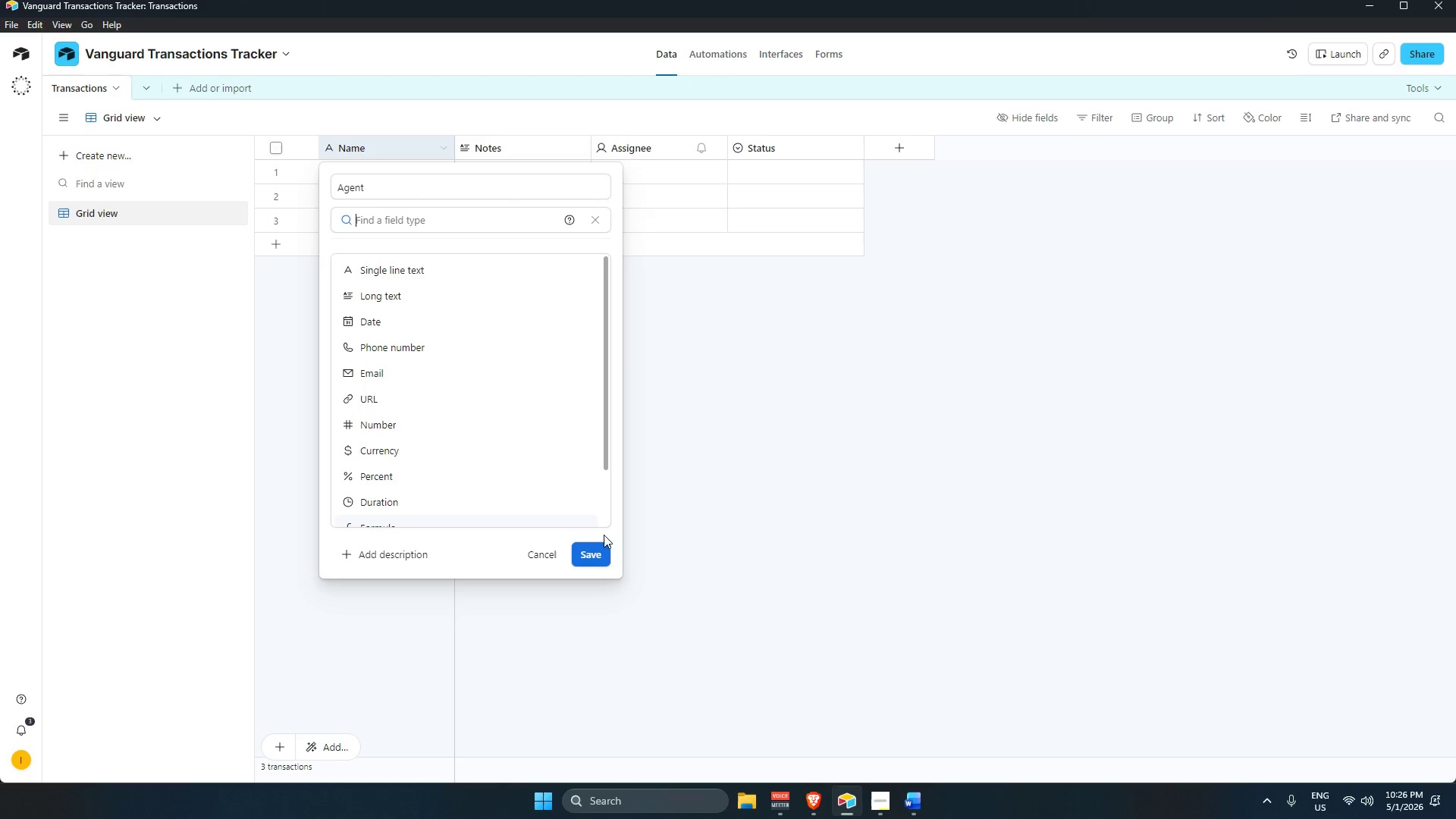 
left_click([592, 552])
 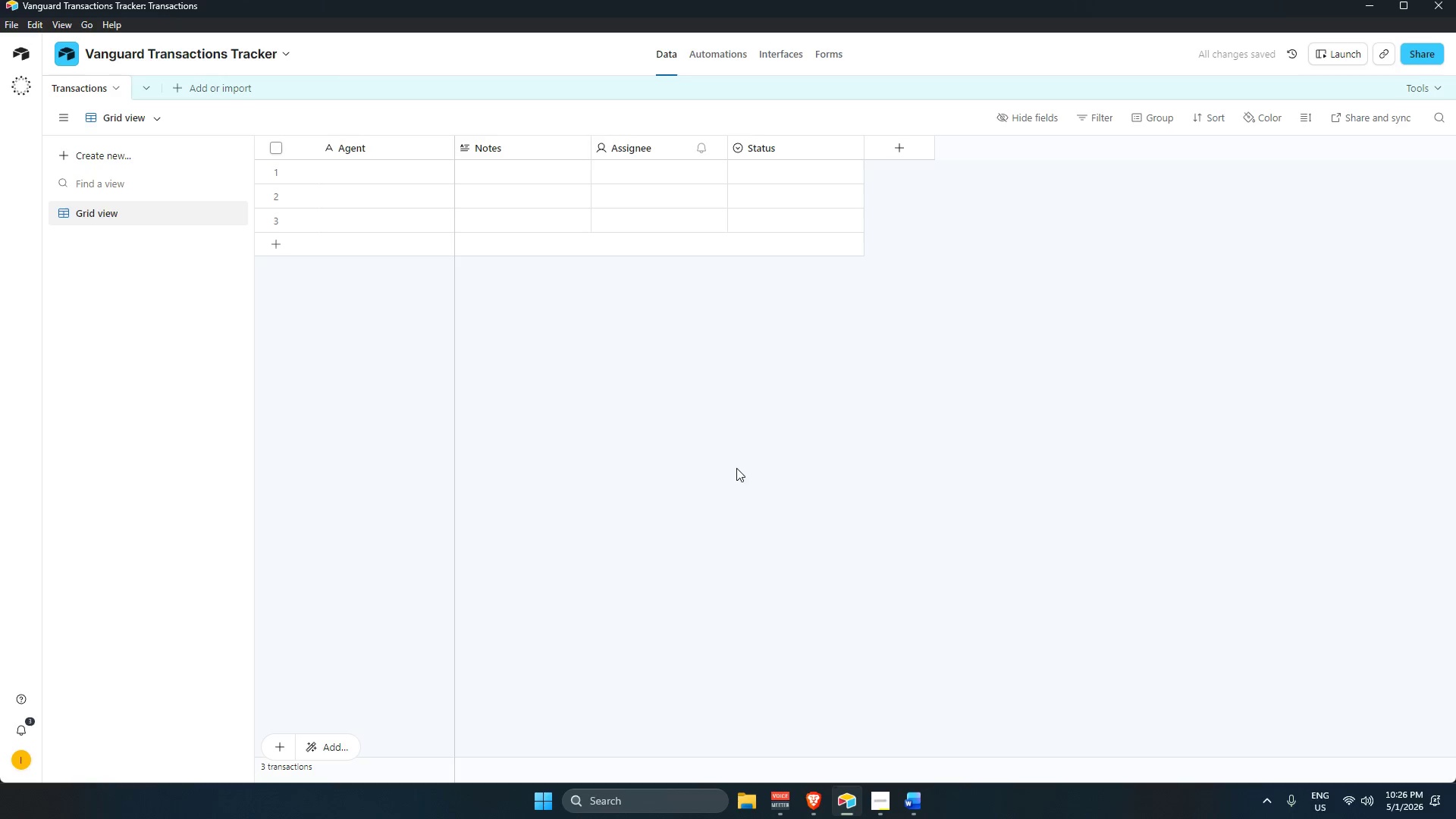 
wait(9.97)
 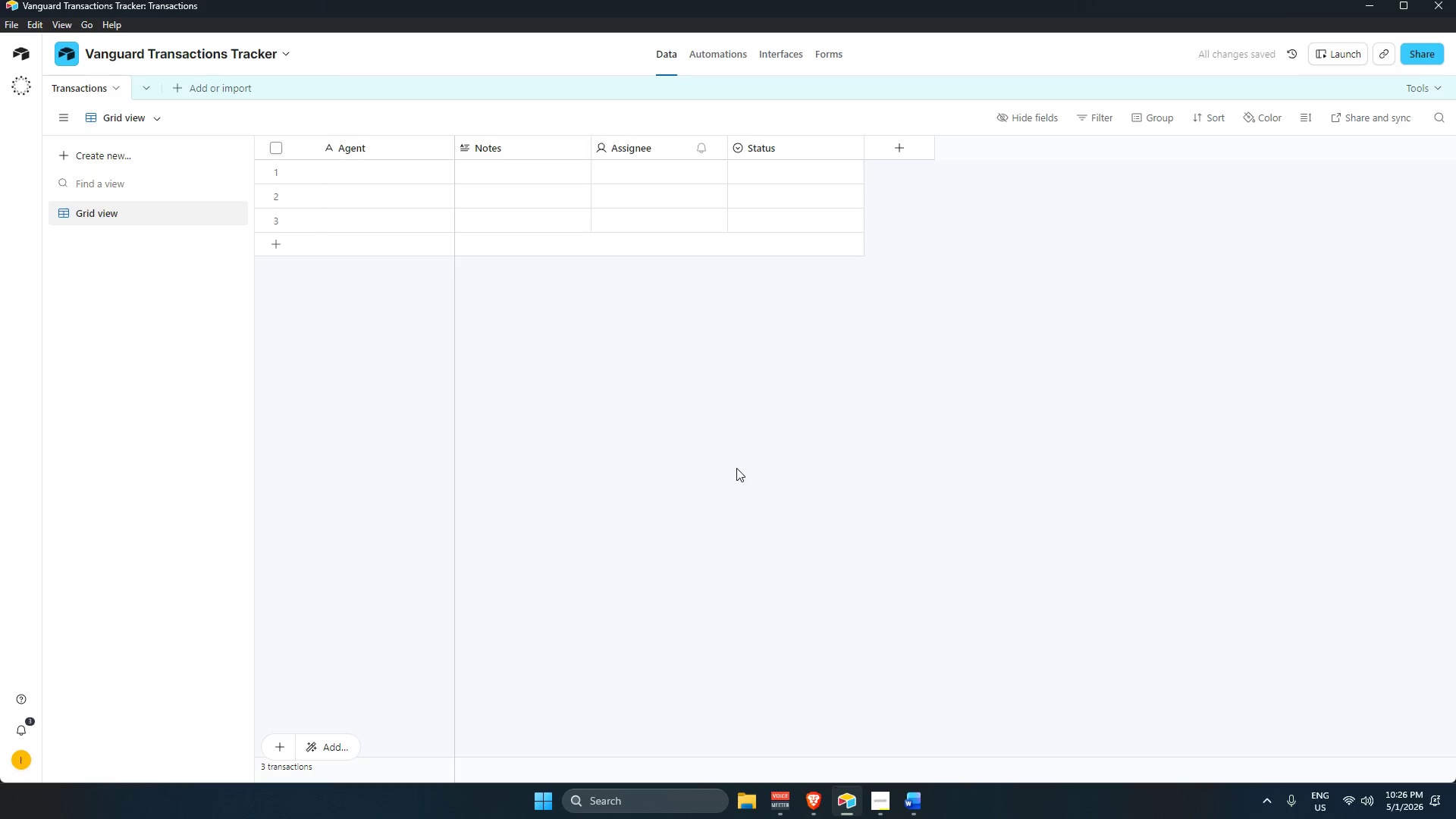 
double_click([400, 146])
 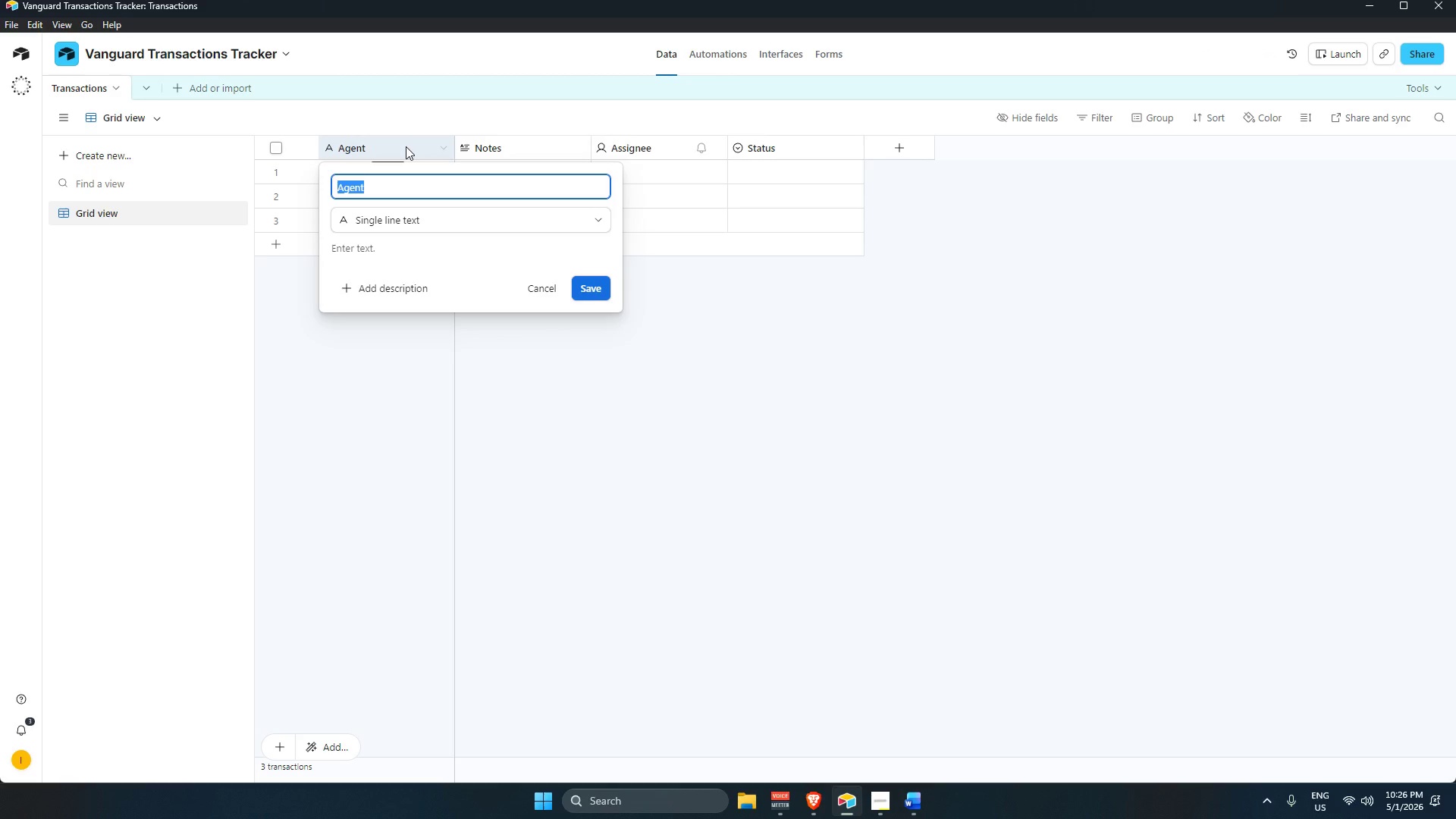 
key(Backspace)
 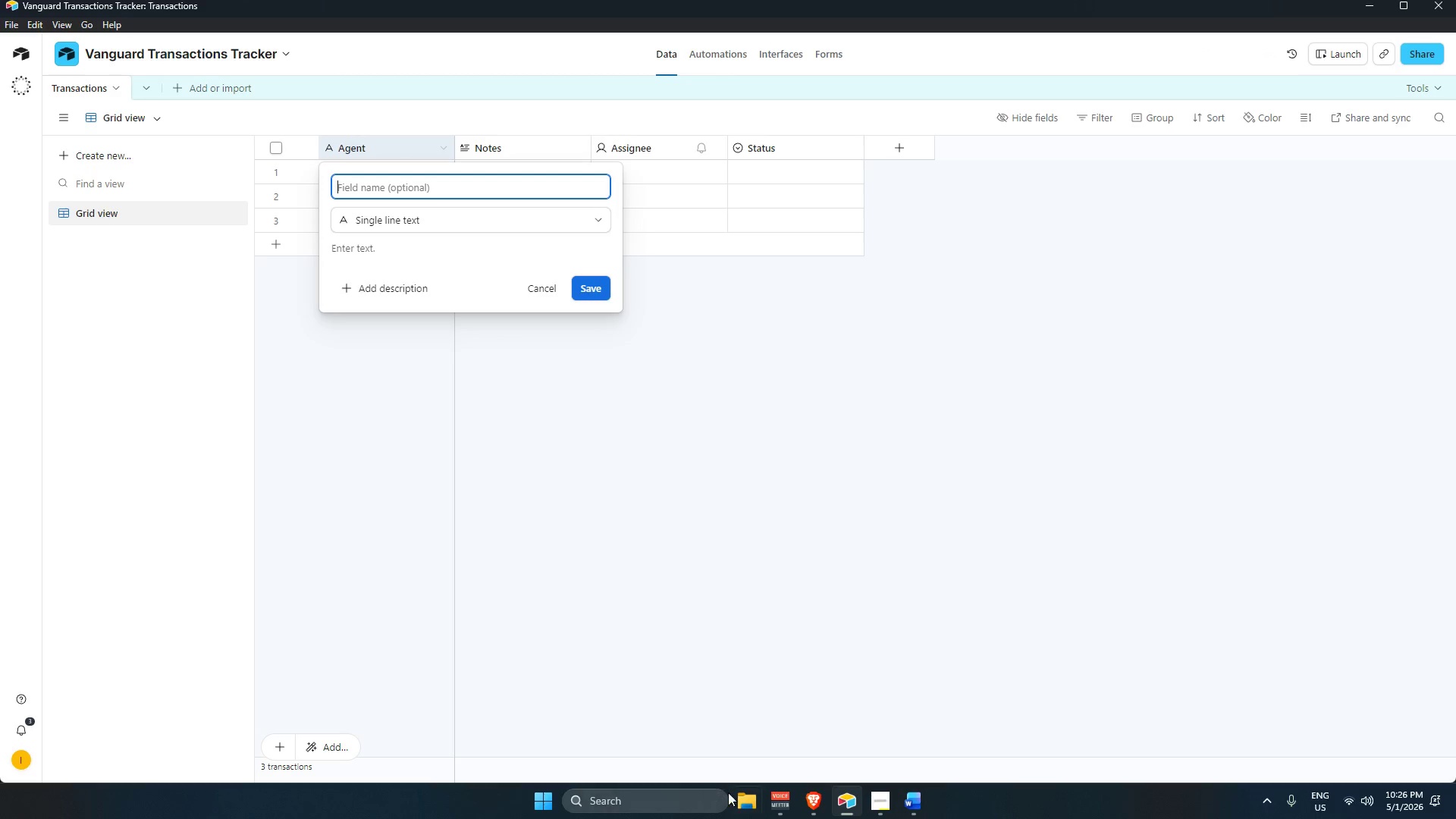 
left_click([744, 805])
 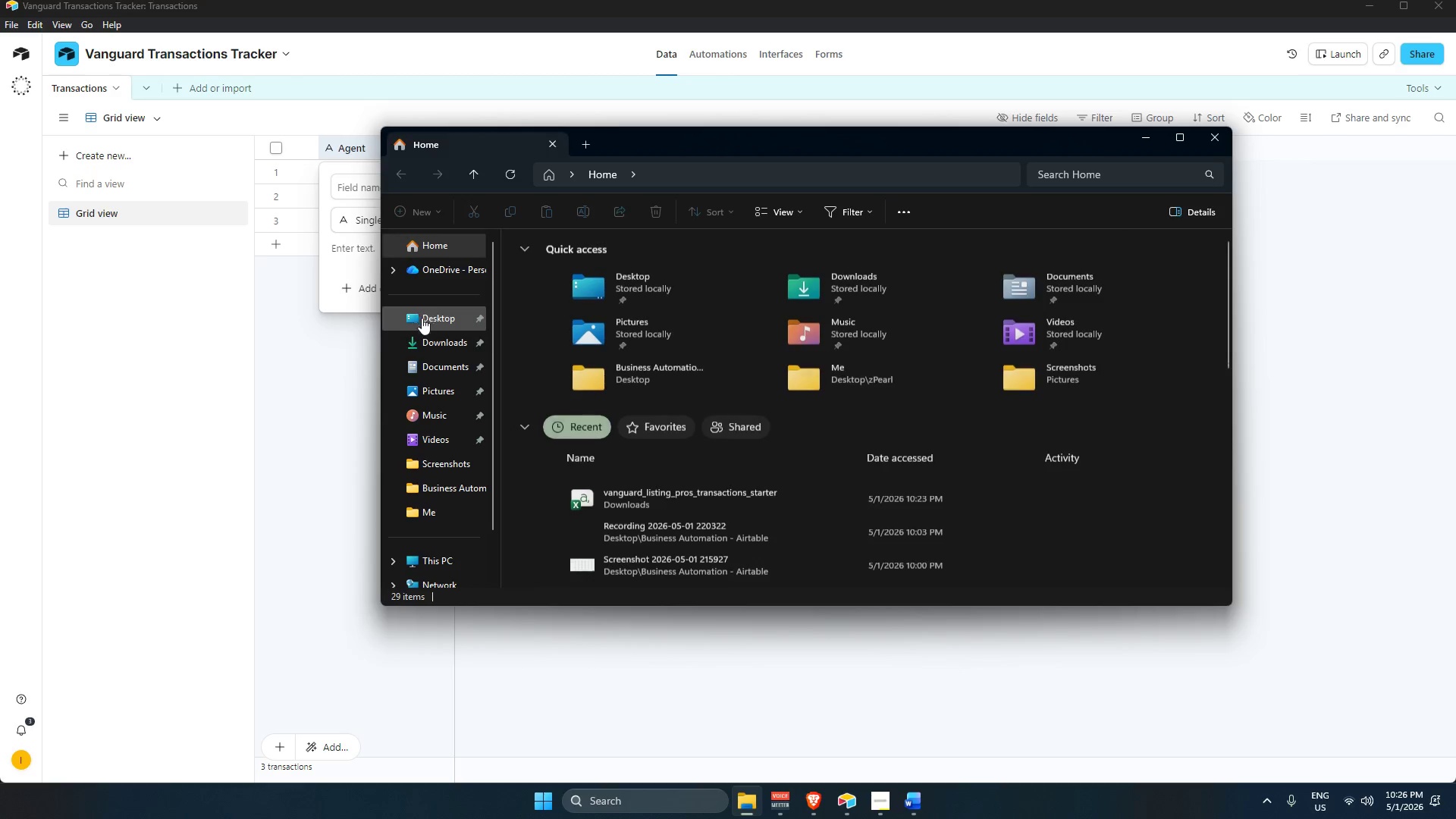 
left_click([438, 345])
 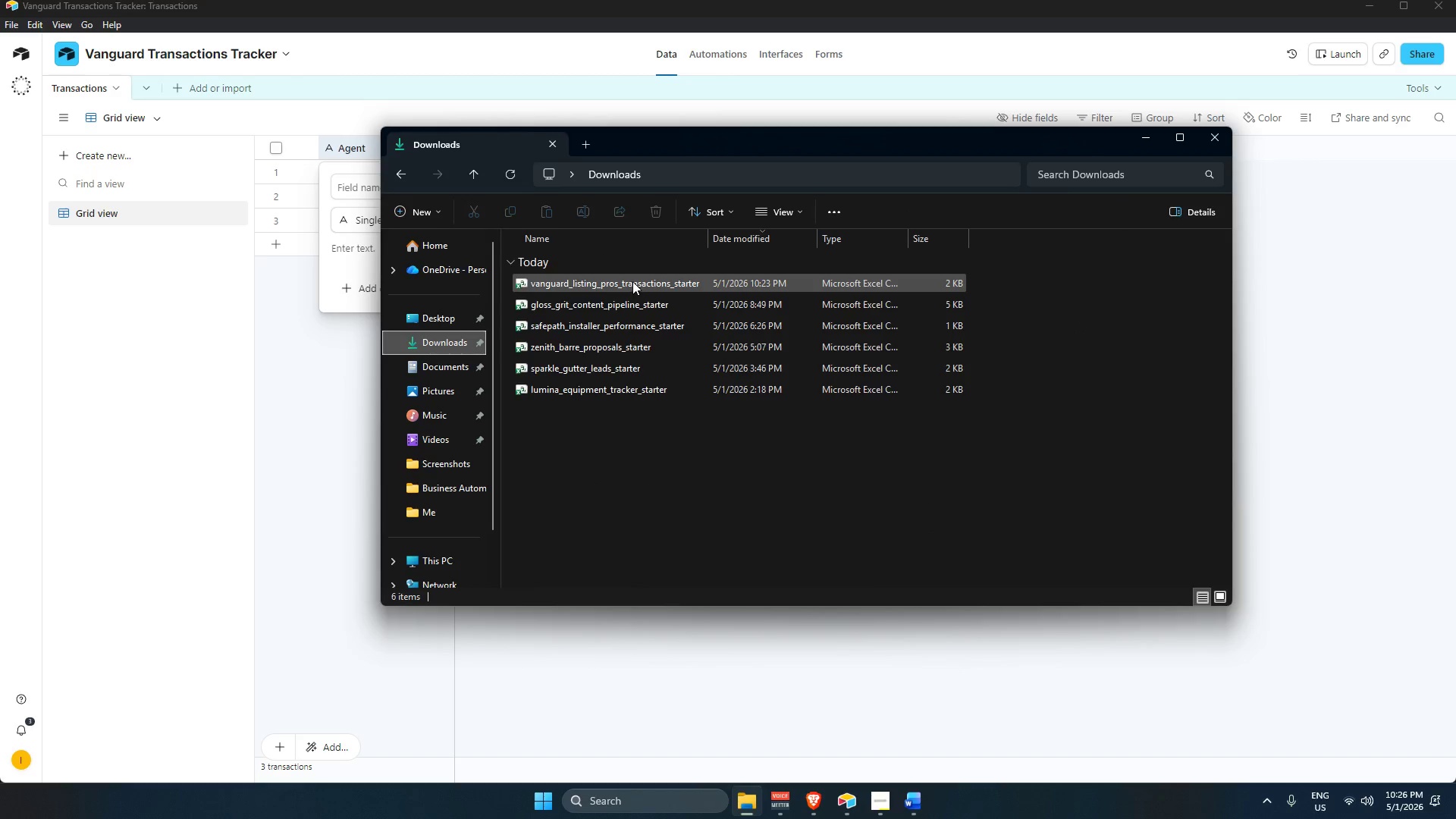 
double_click([632, 281])
 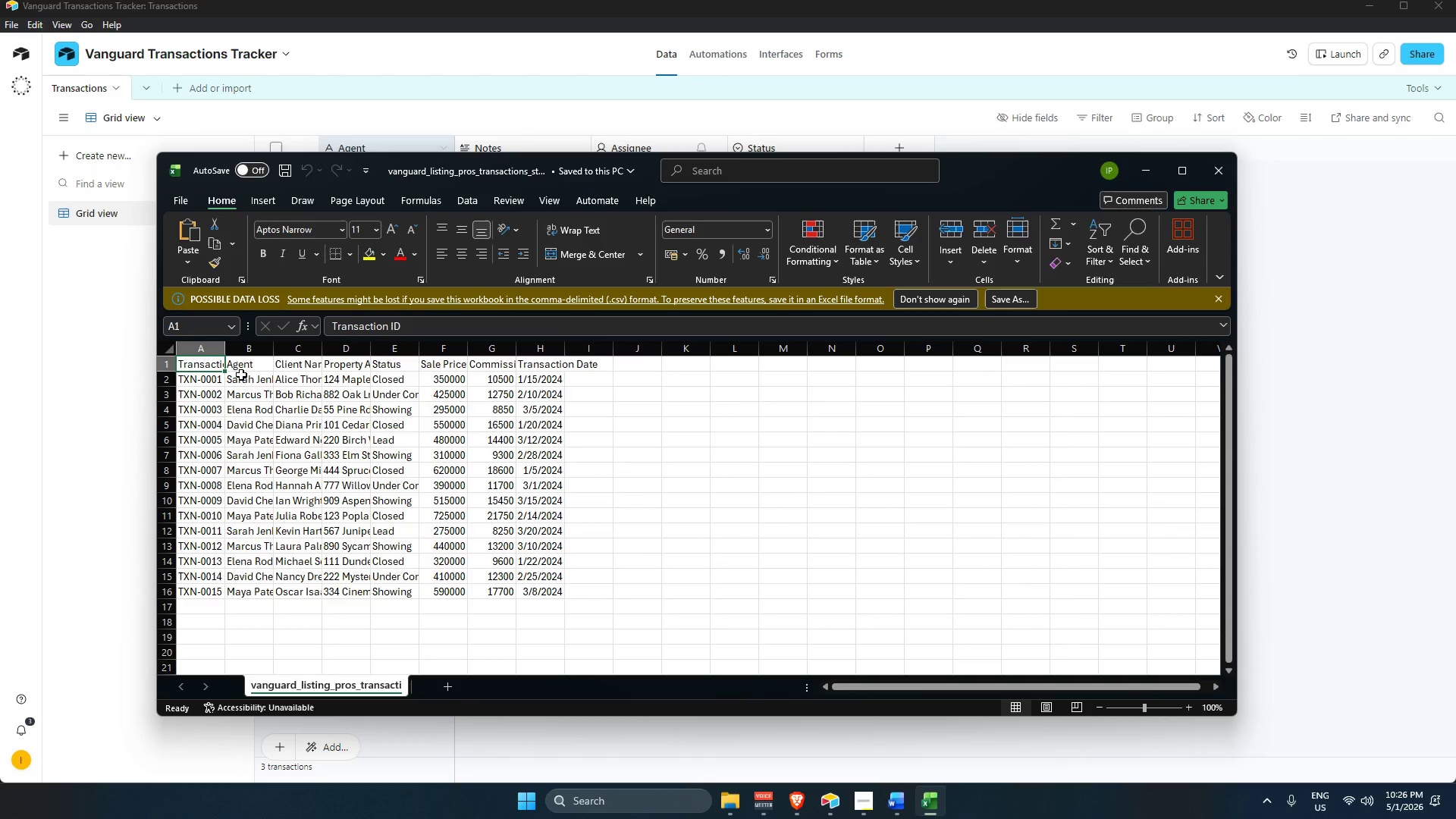 
double_click([228, 349])
 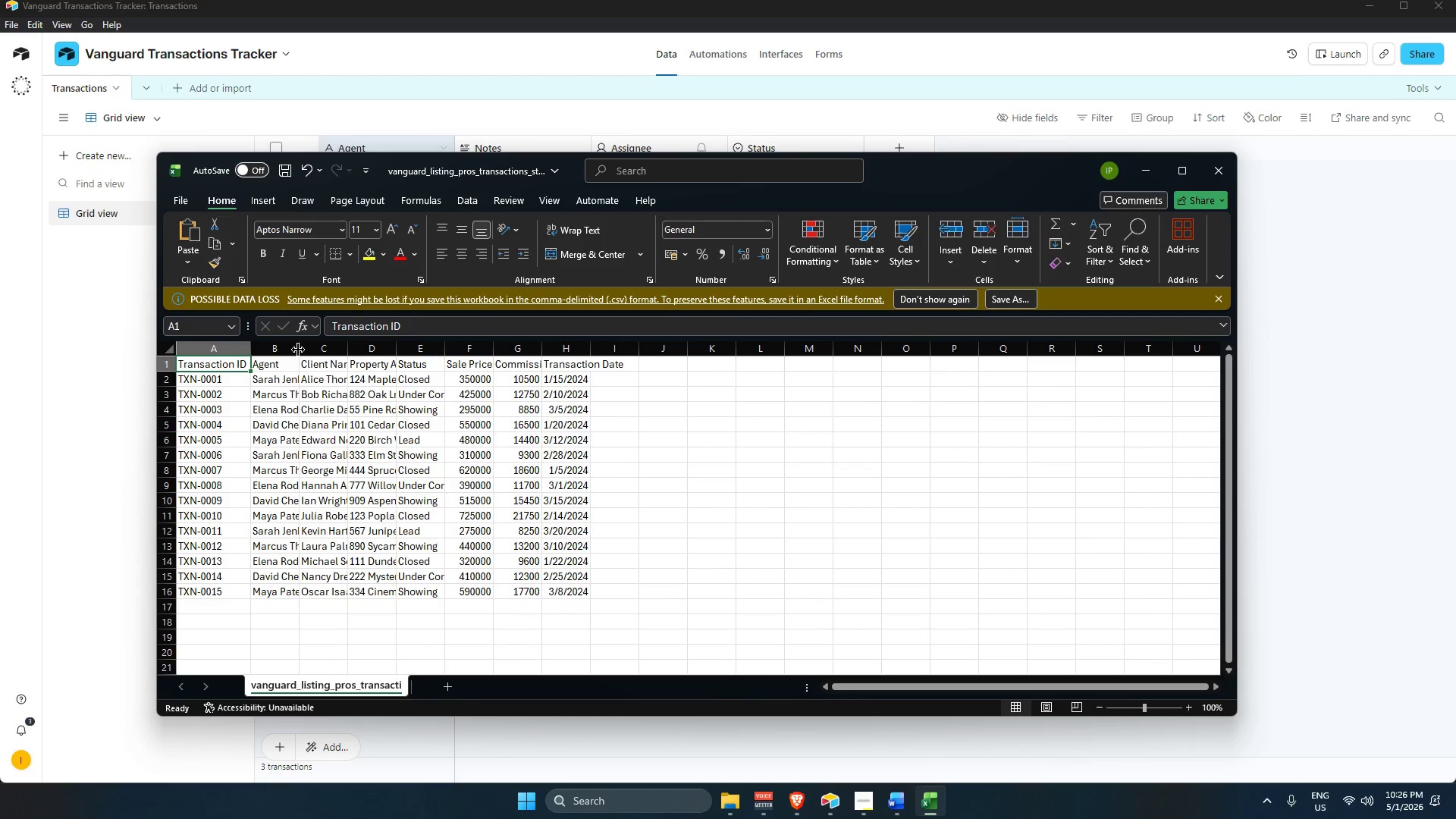 
double_click([297, 349])
 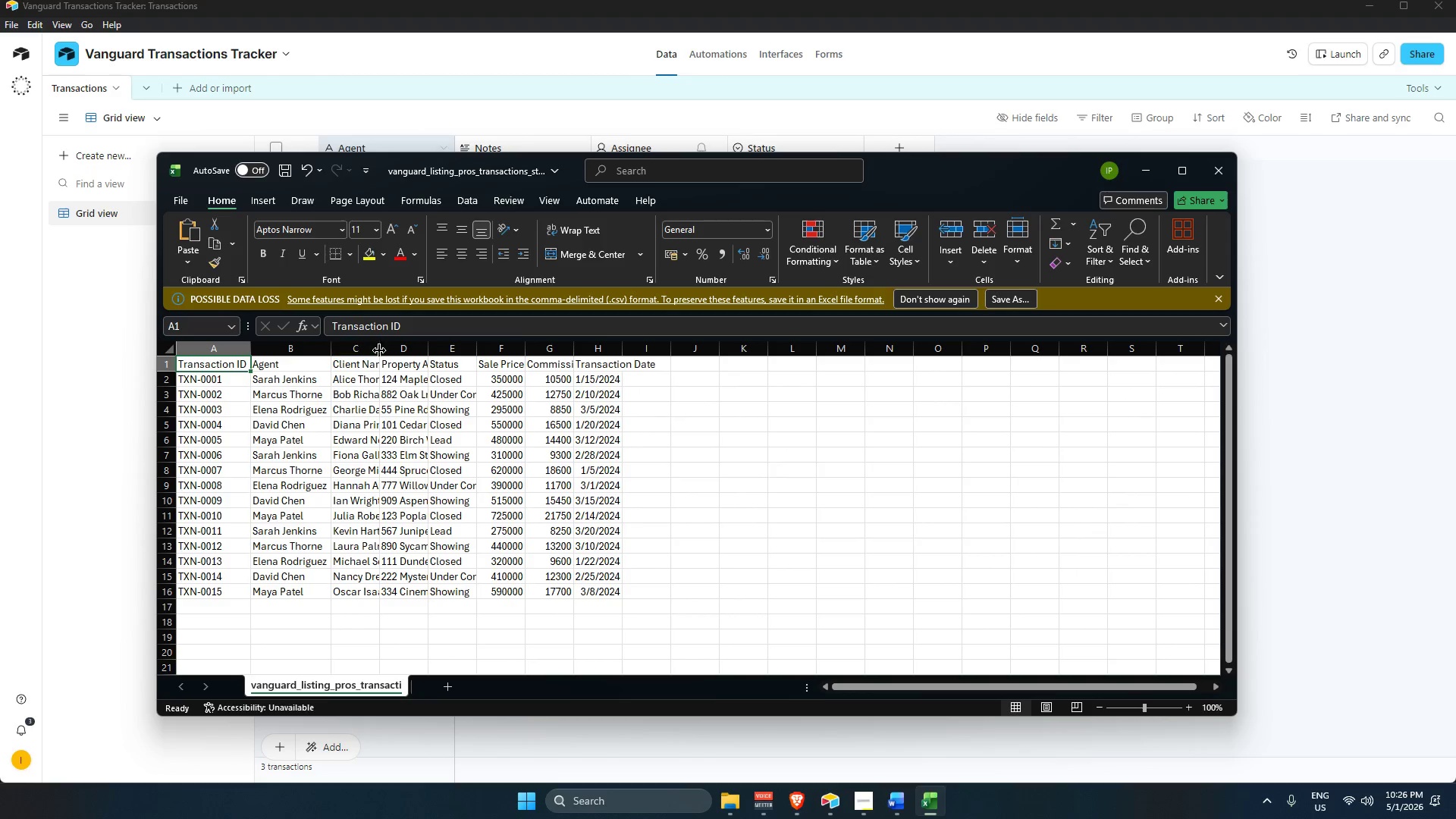 
double_click([380, 349])
 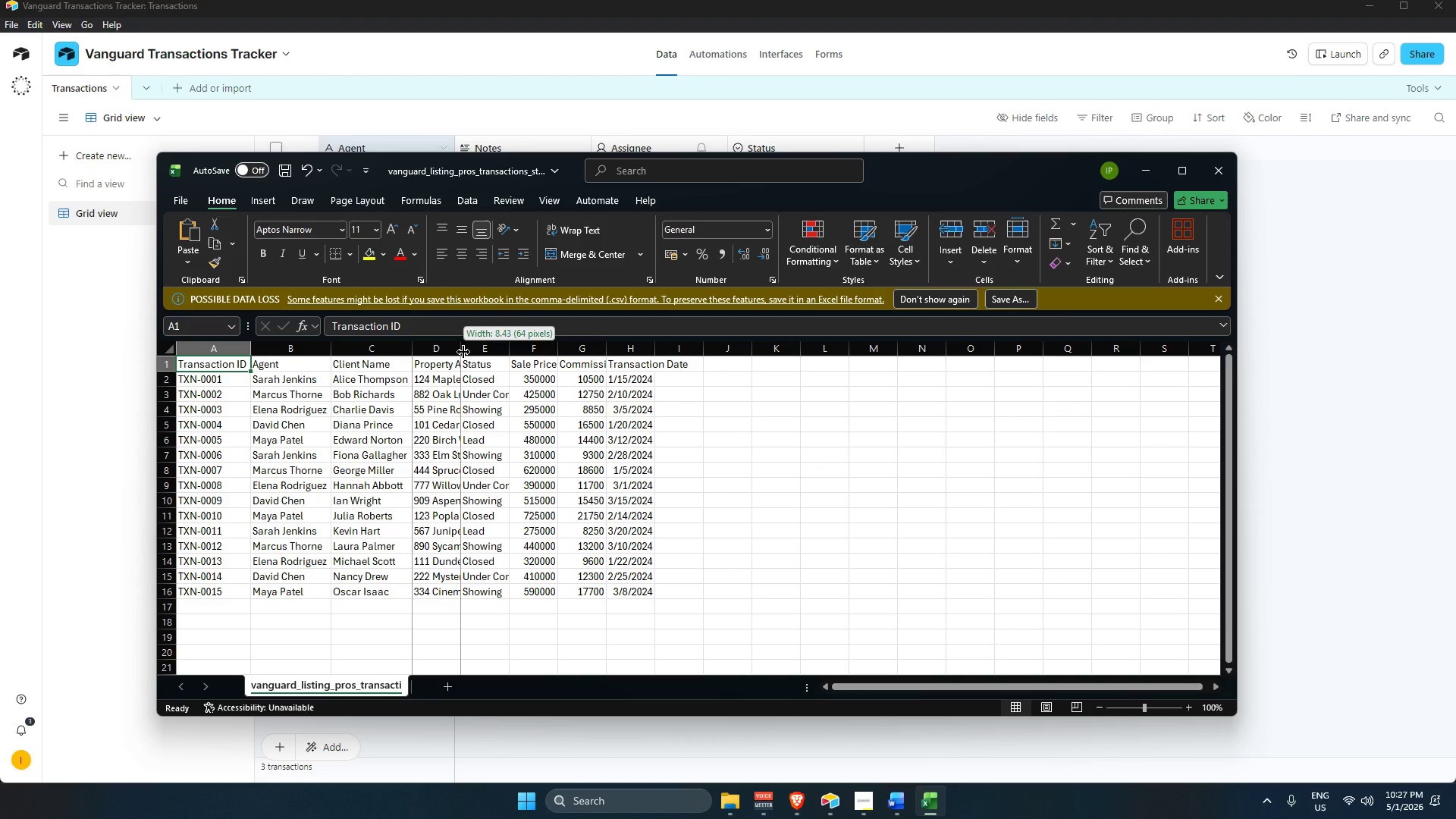 
double_click([463, 352])
 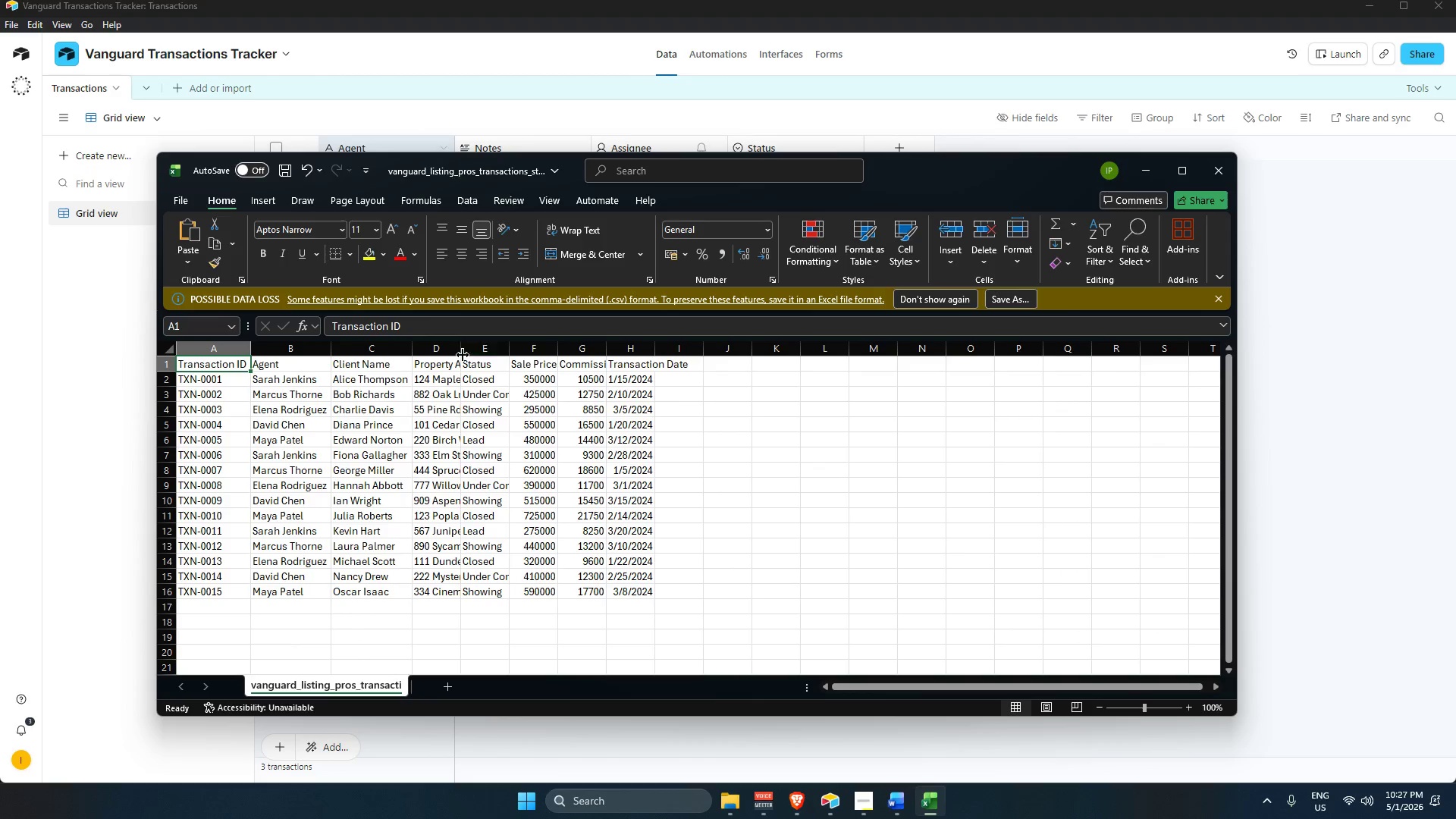 
double_click([460, 353])
 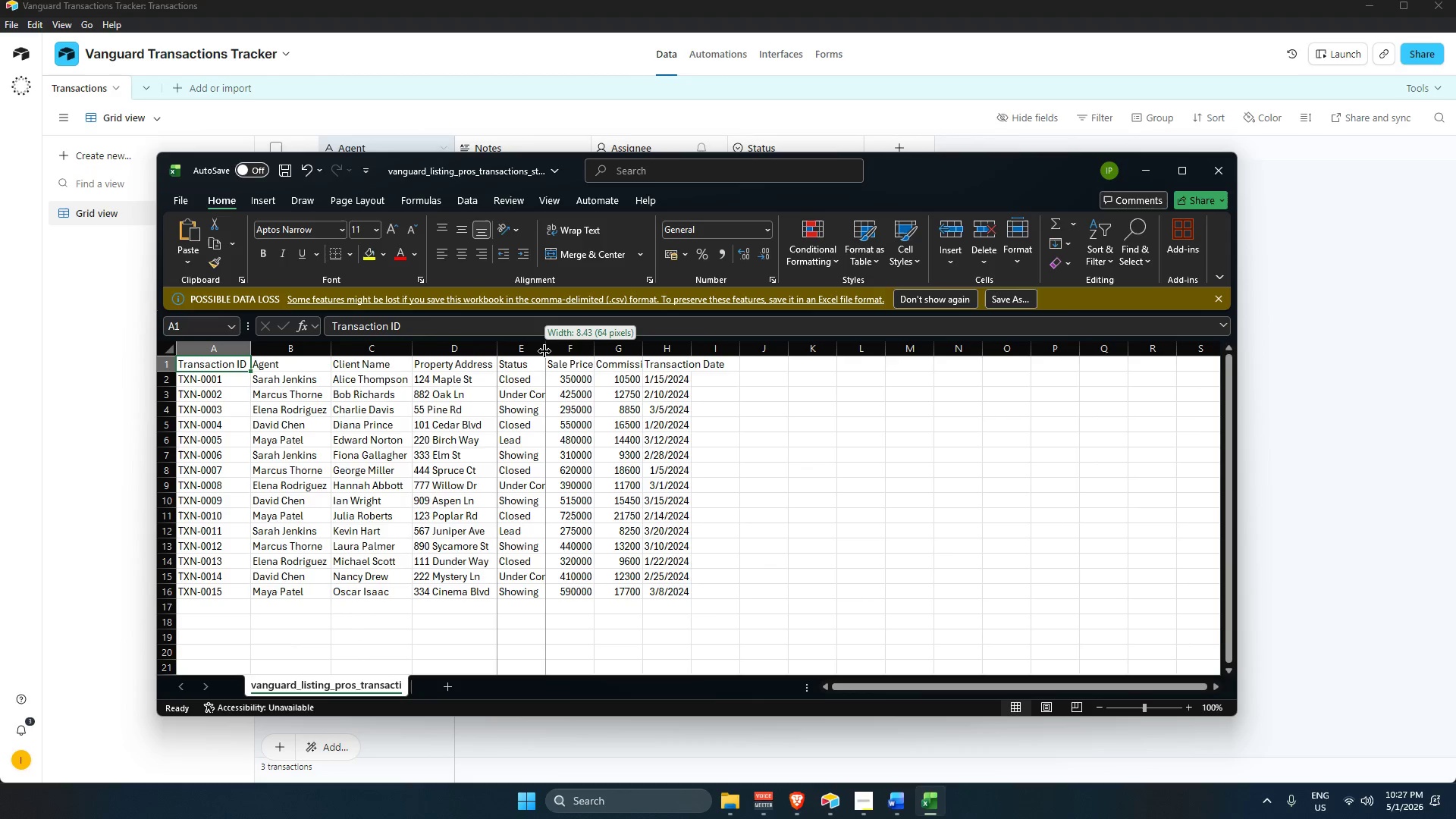 
double_click([544, 351])
 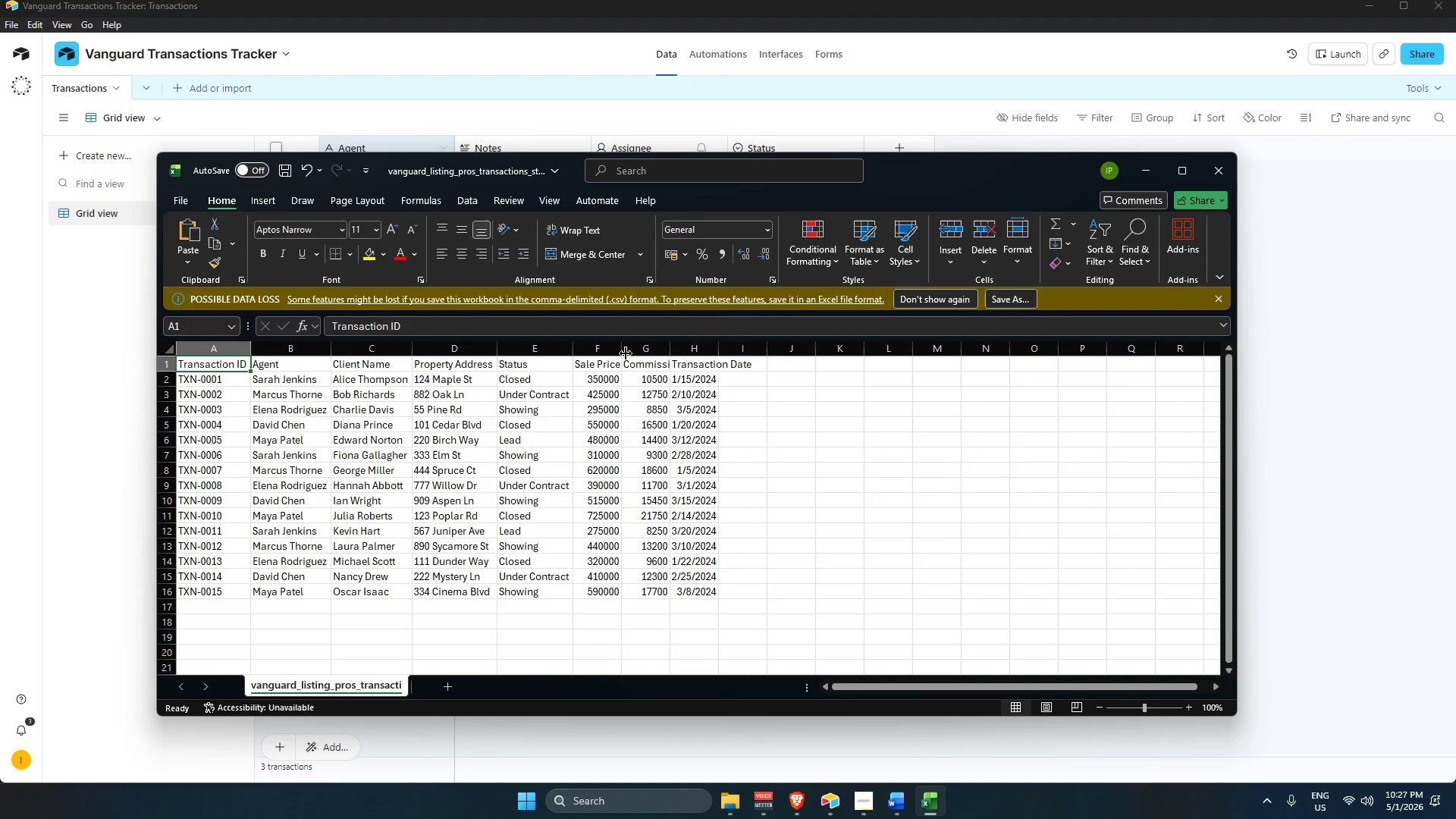 
double_click([626, 350])
 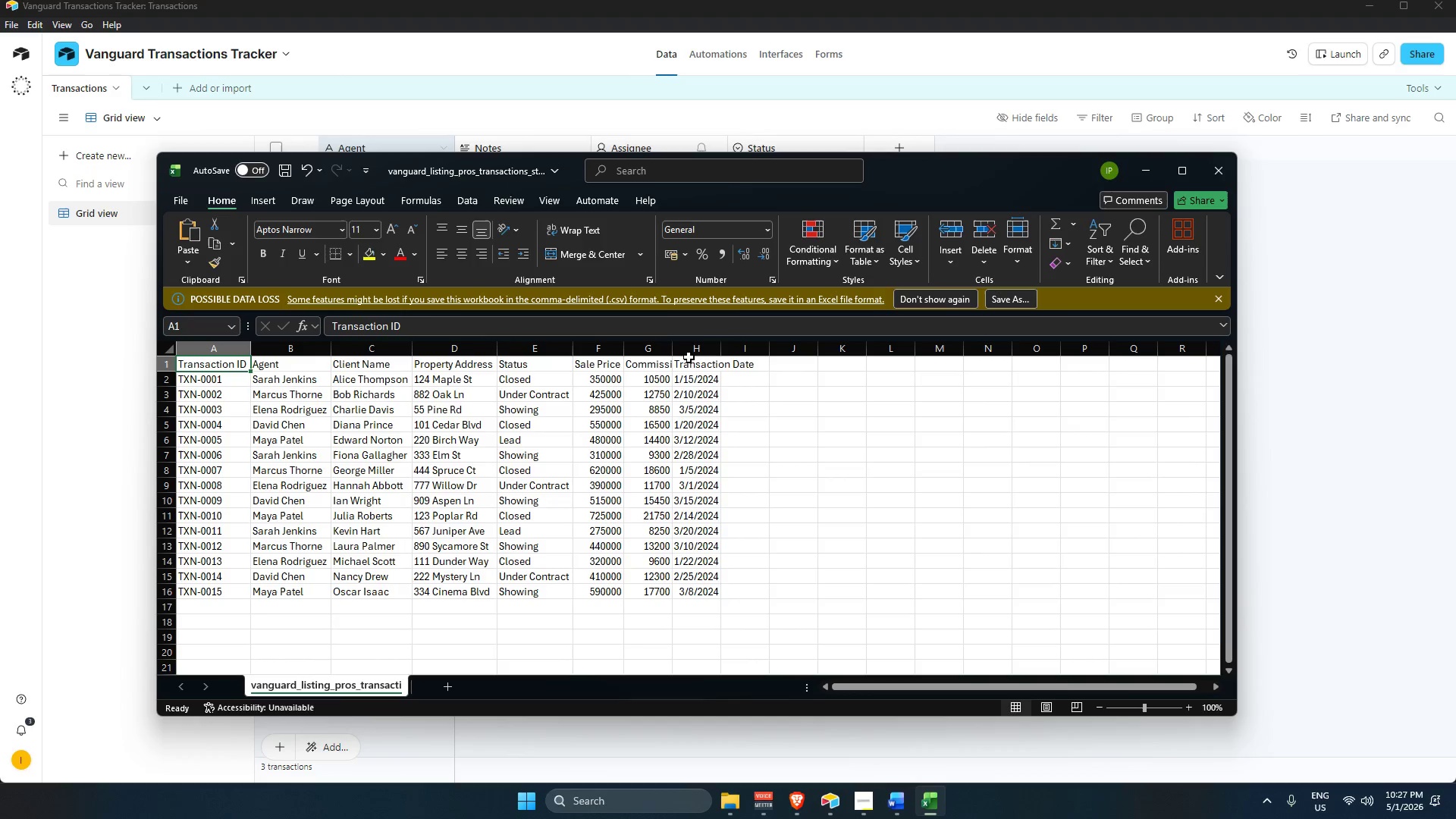 
left_click([668, 348])
 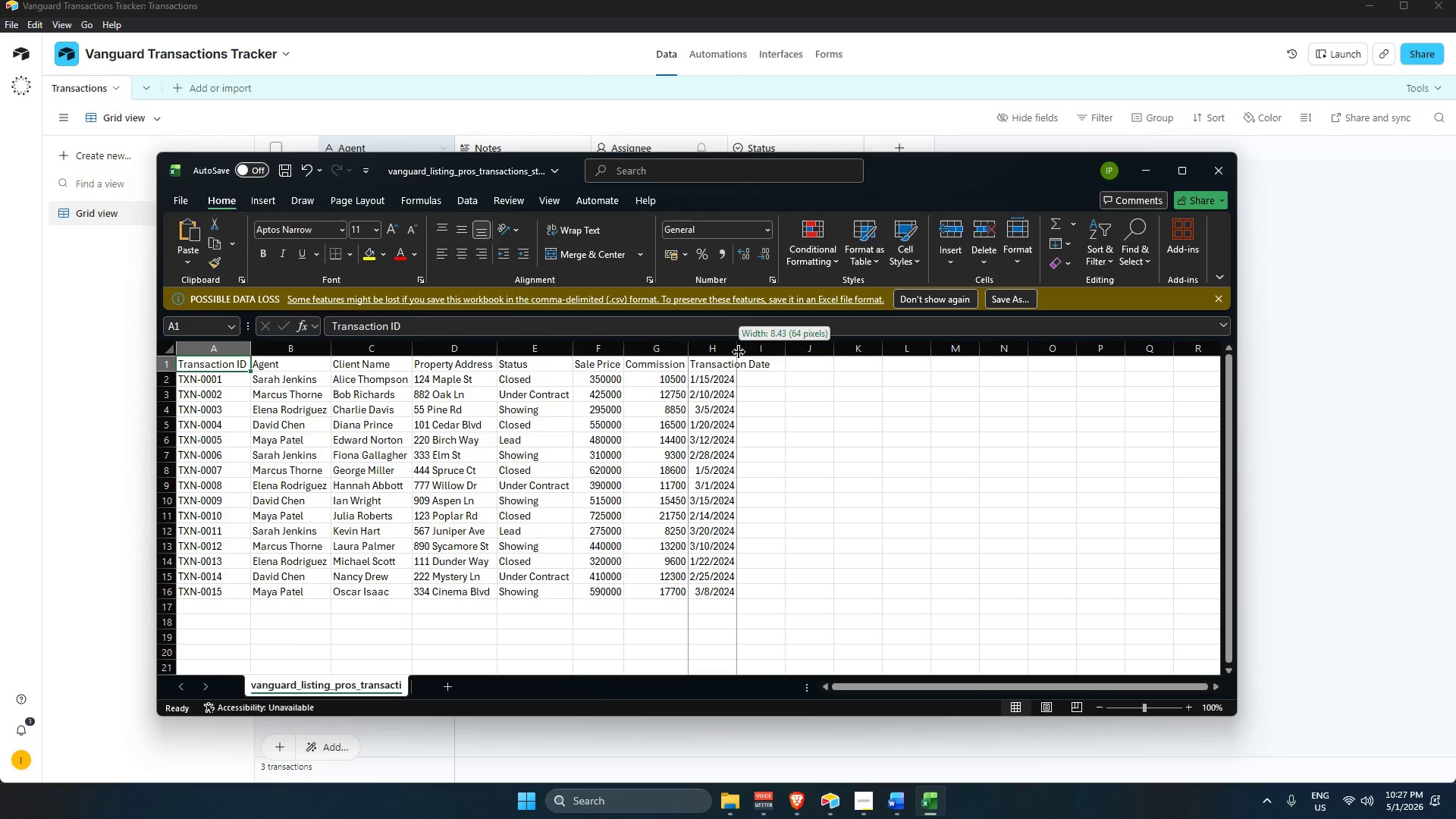 
double_click([739, 352])
 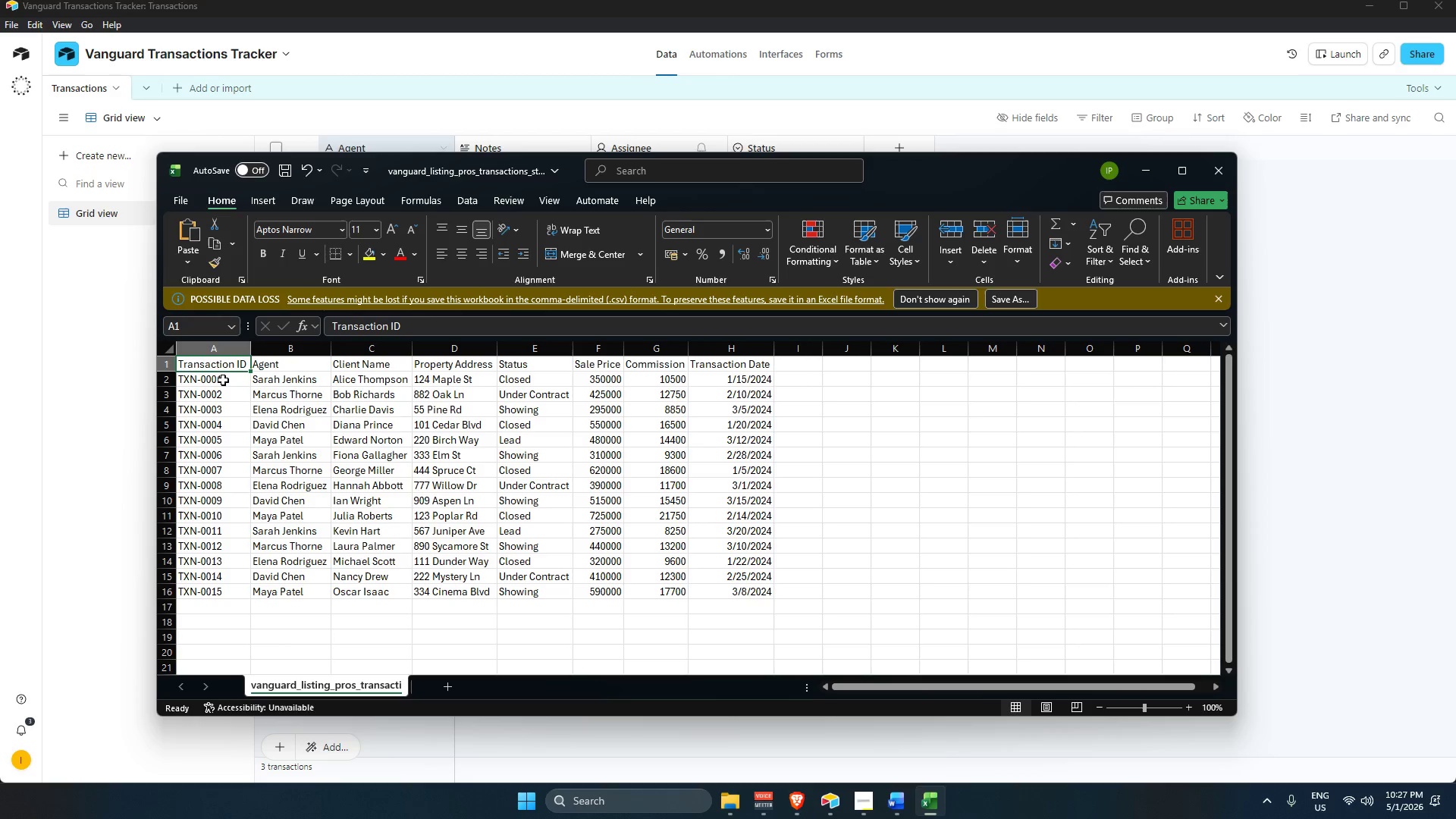 
left_click_drag(start_coordinate=[220, 378], to_coordinate=[227, 590])
 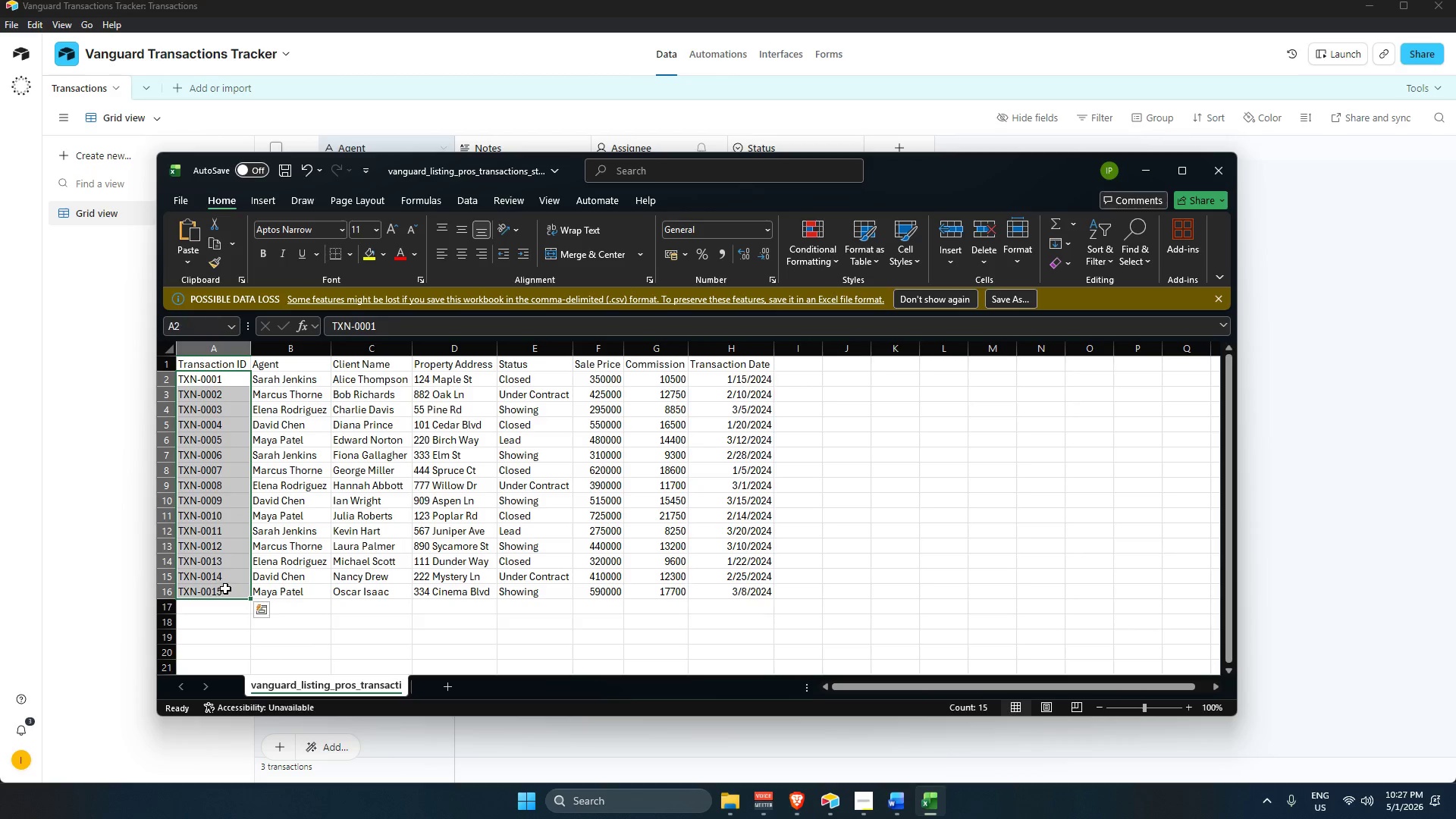 
key(Control+C)
 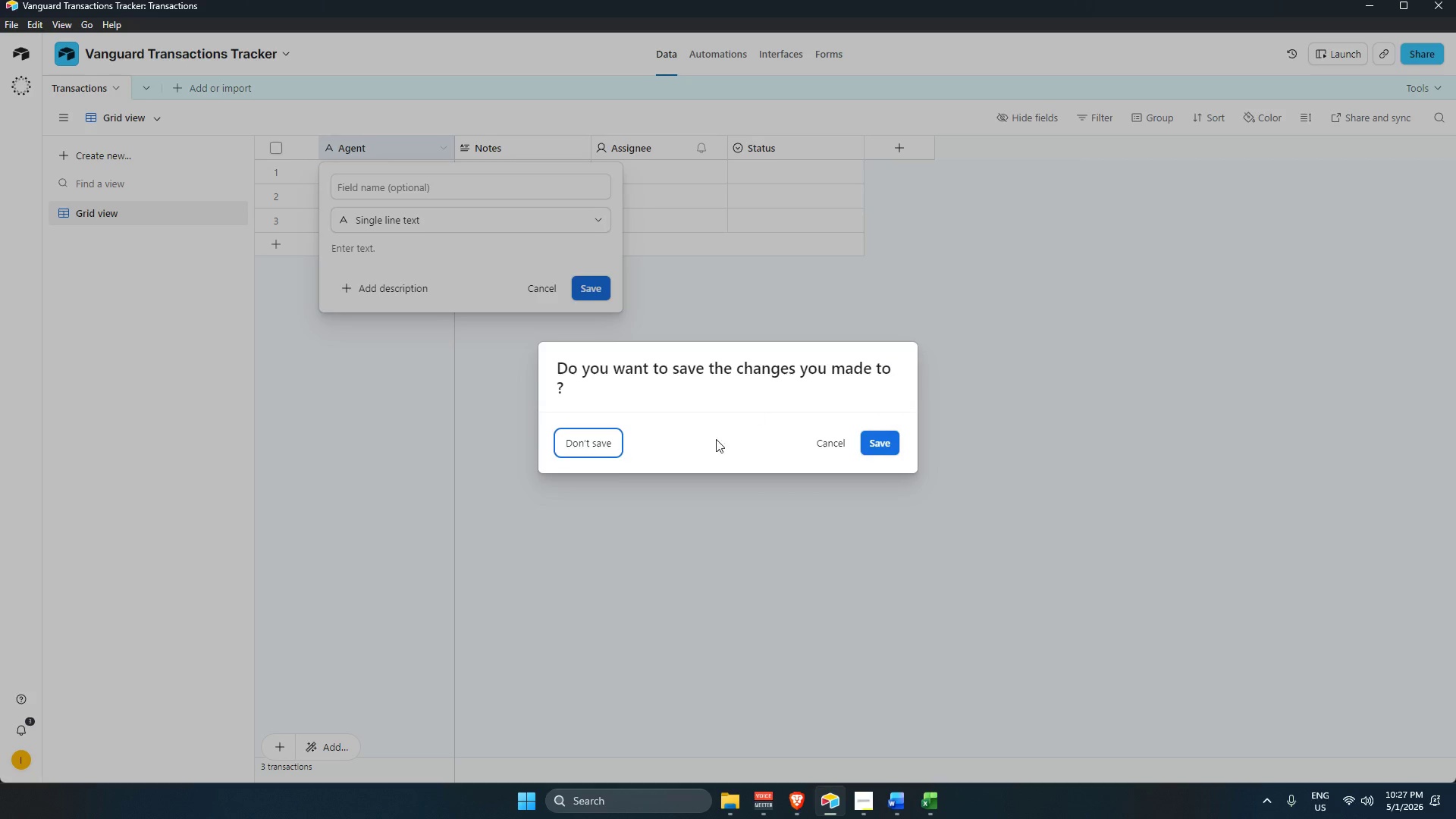 
left_click([814, 441])
 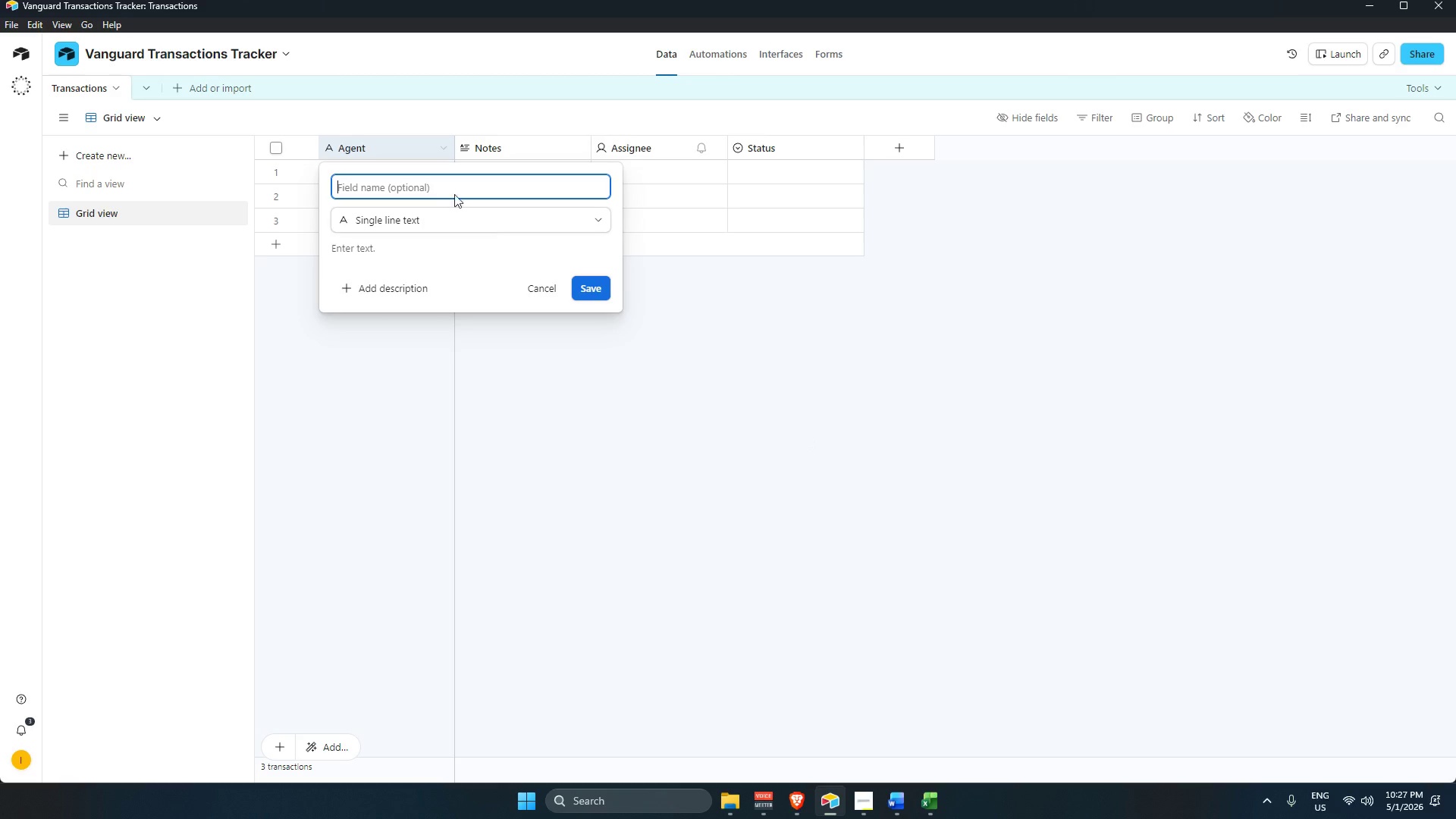 
left_click([440, 184])
 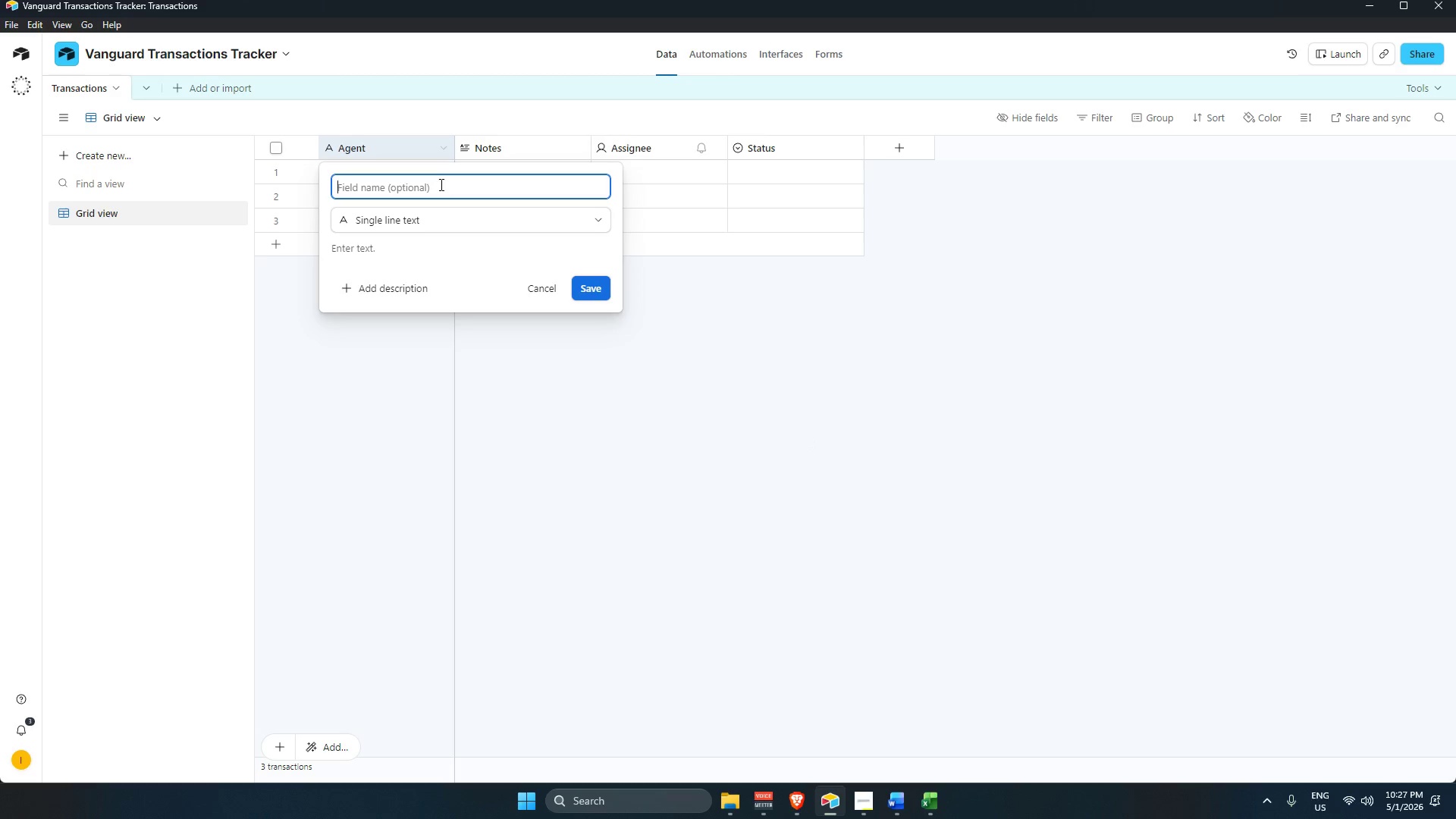 
type(Transaction ID)
 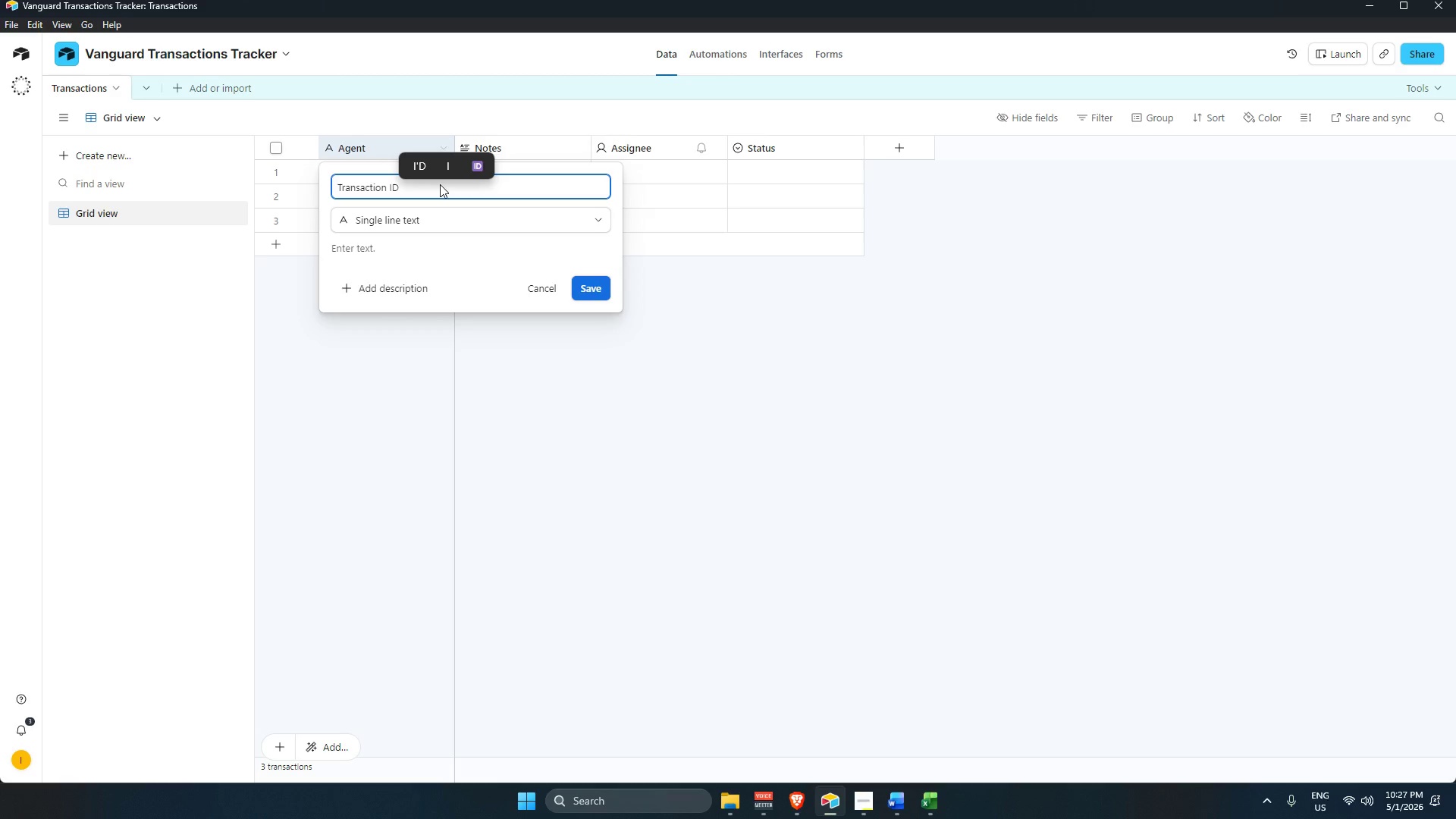 
left_click([373, 171])
 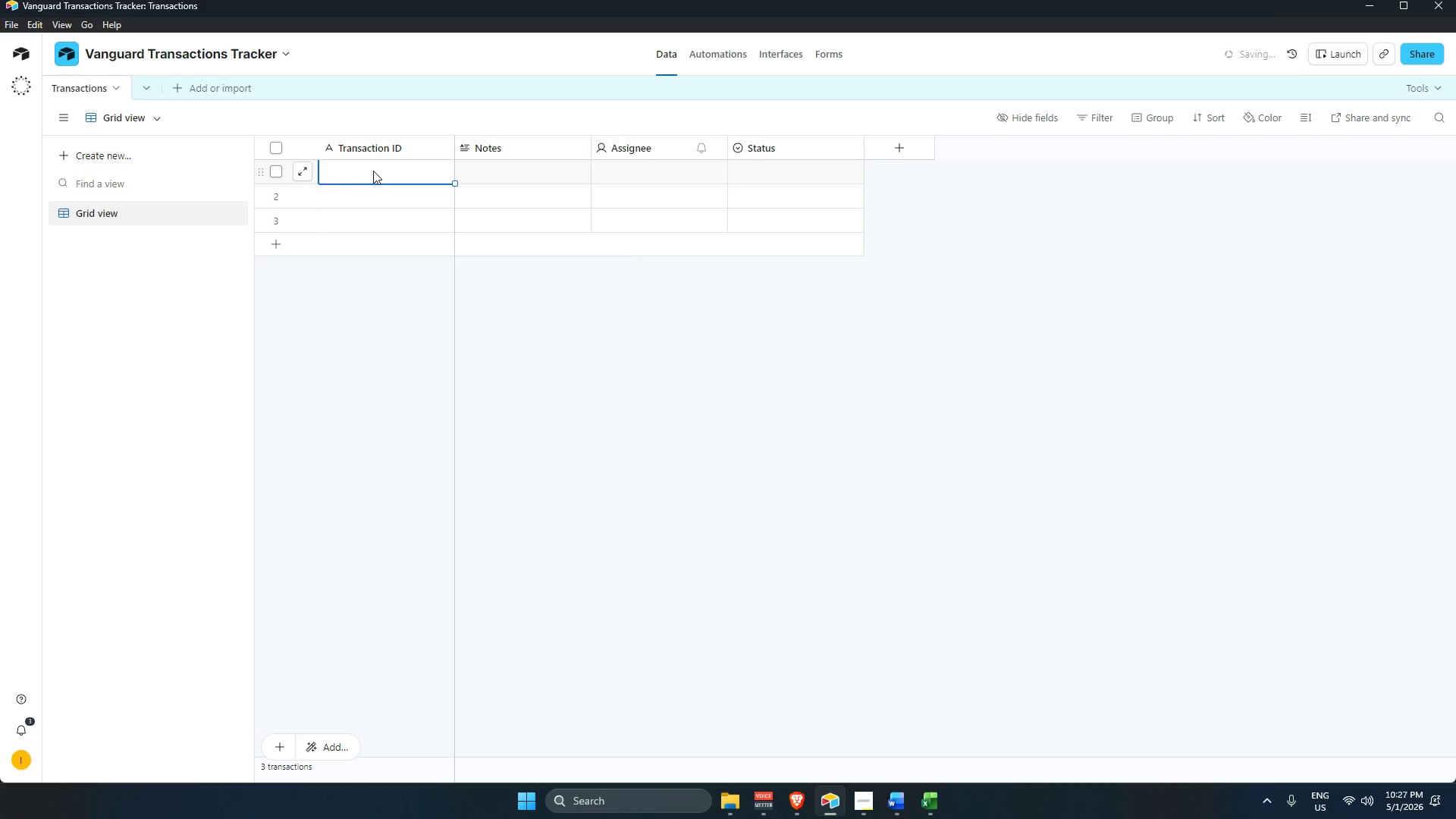 
key(Control+V)
 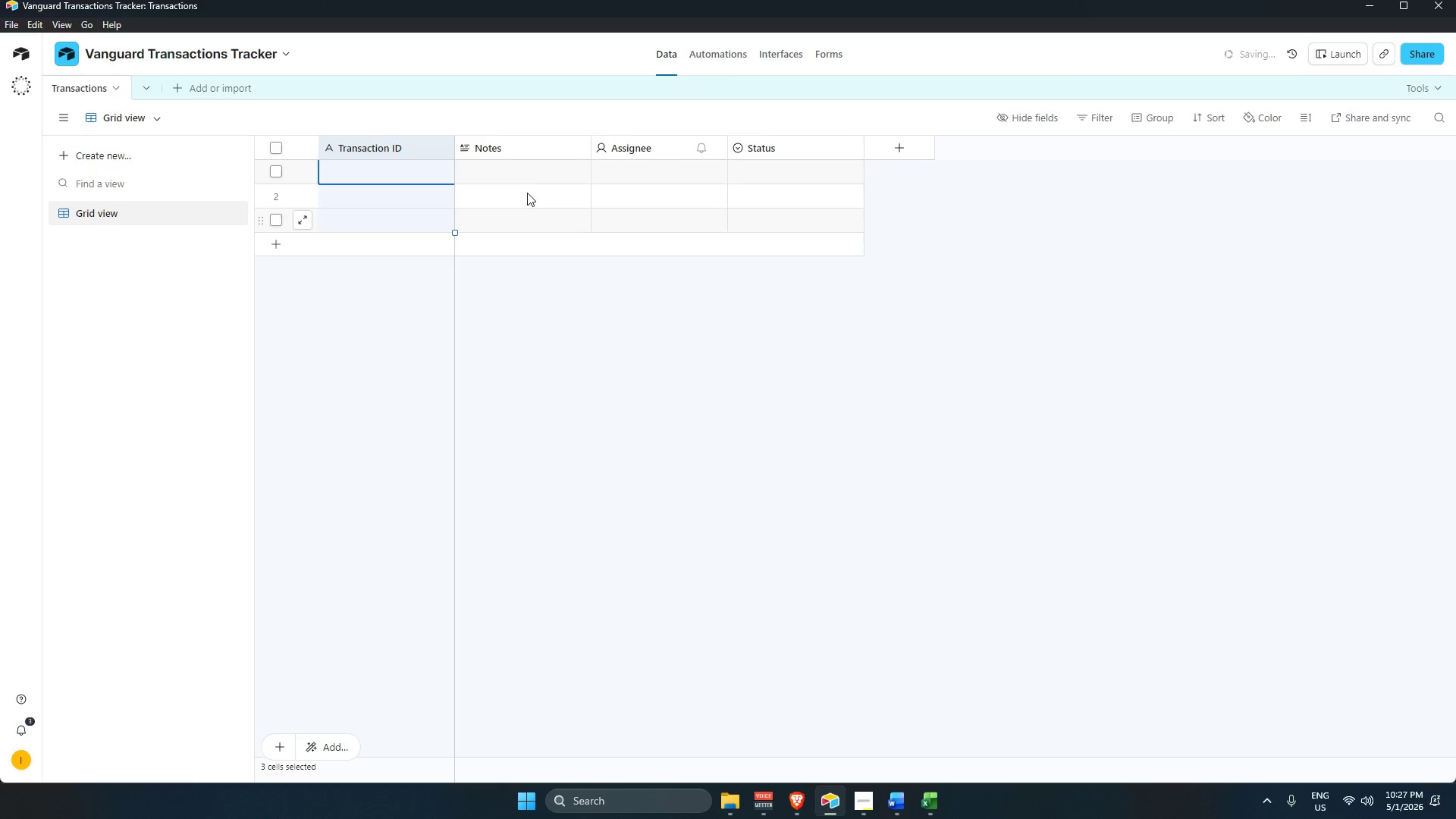 
left_click([538, 137])
 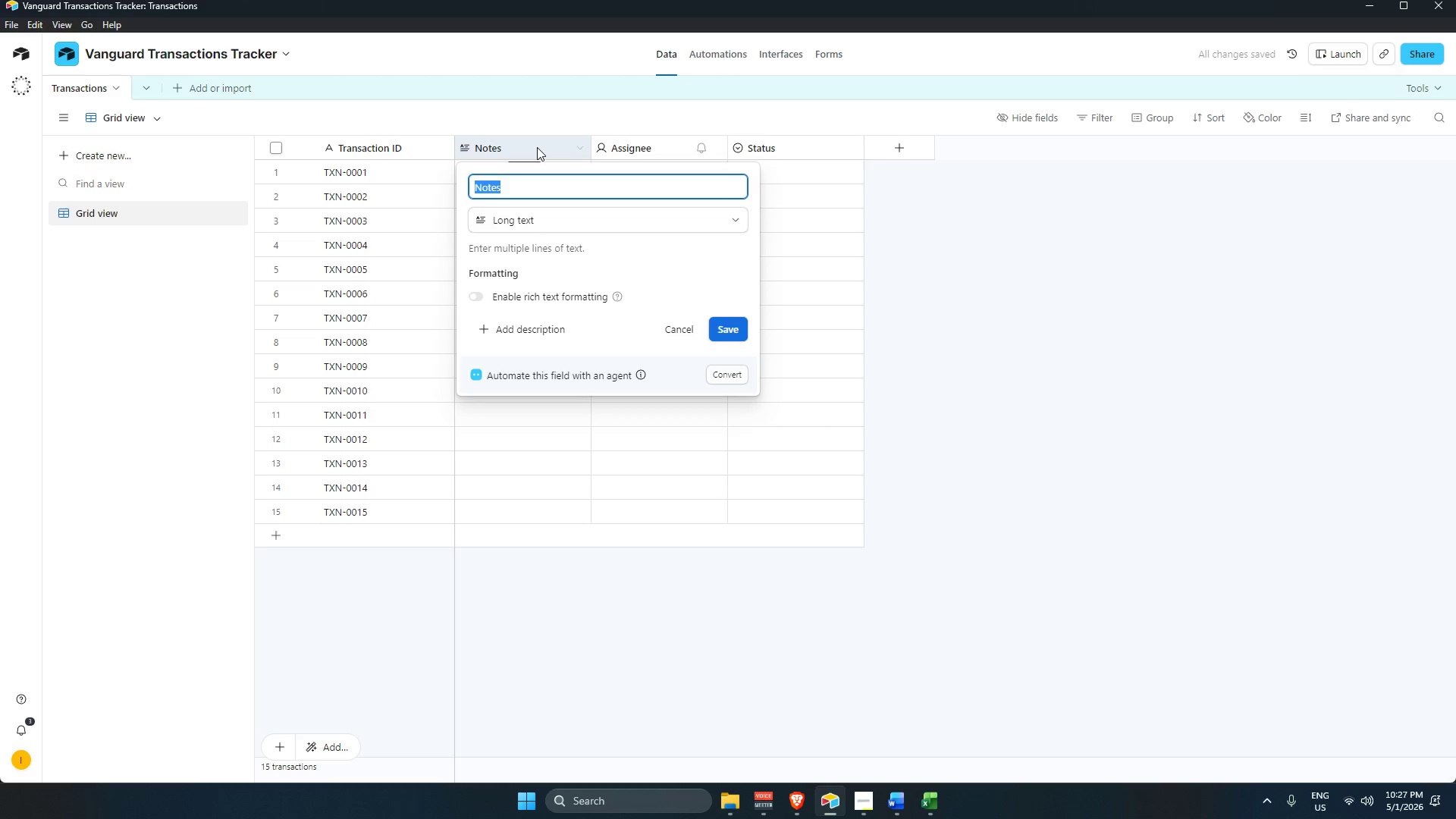 
key(Backspace)
type(Agent)
 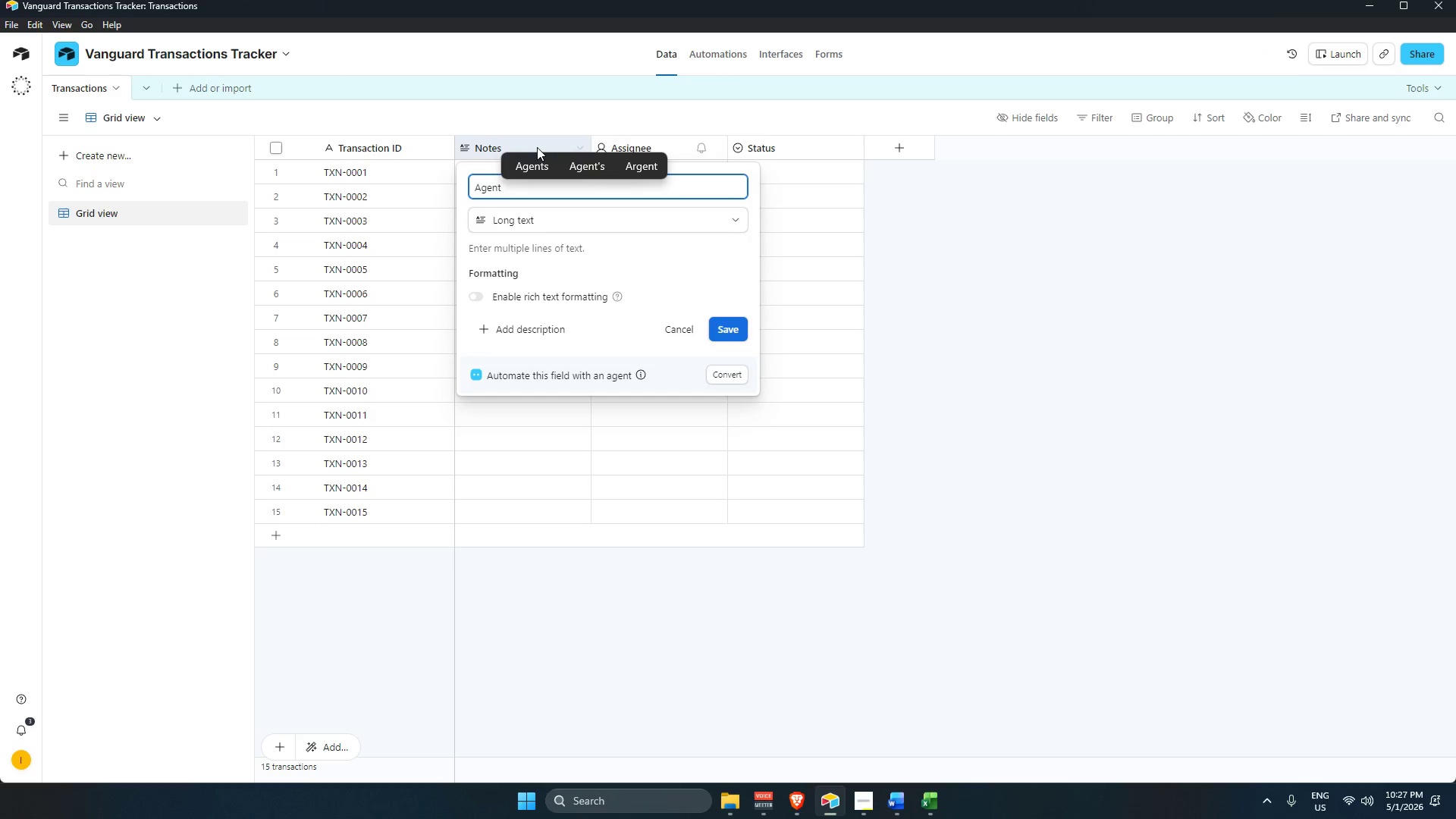 
left_click([545, 220])
 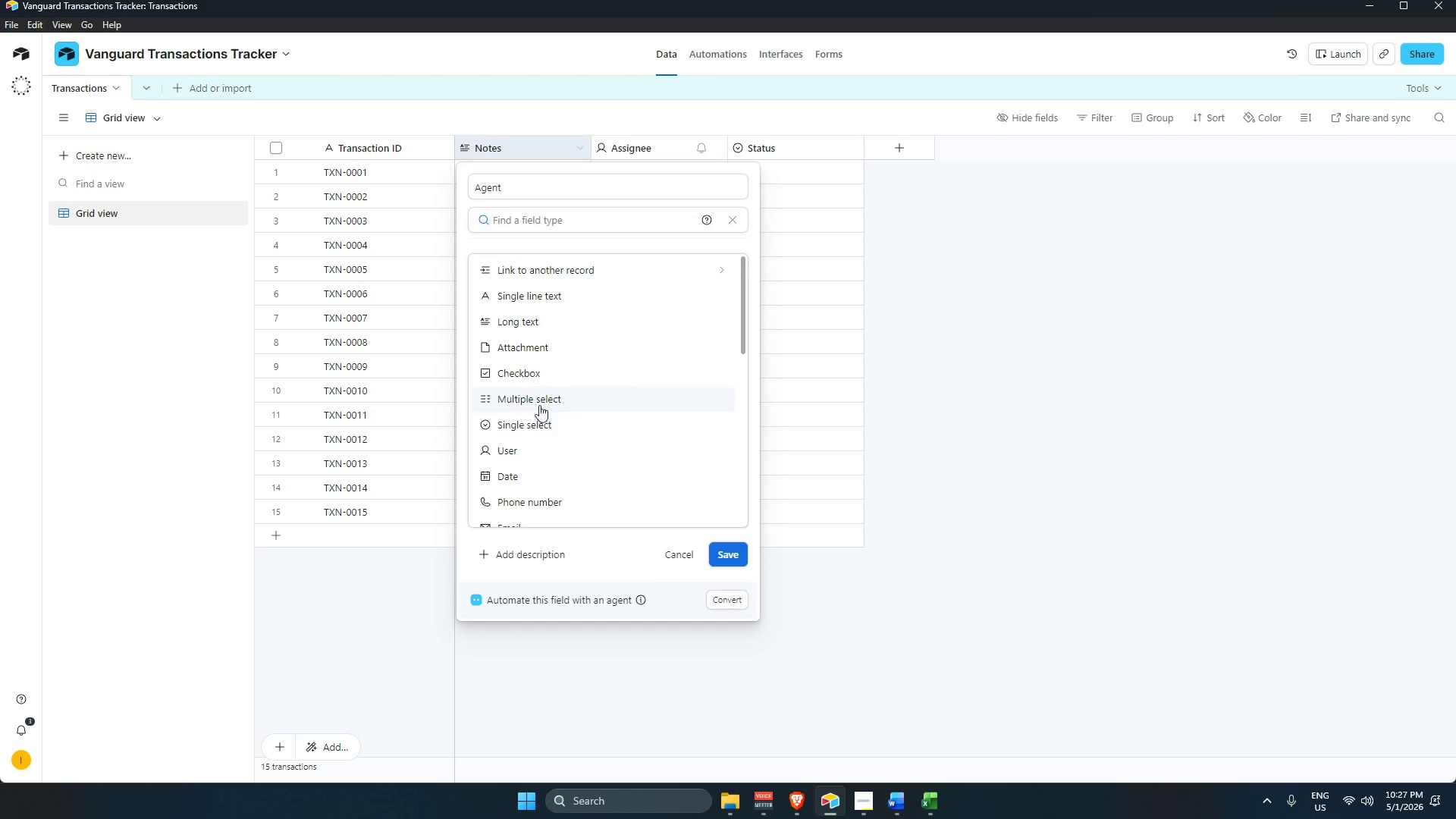 
left_click([545, 428])
 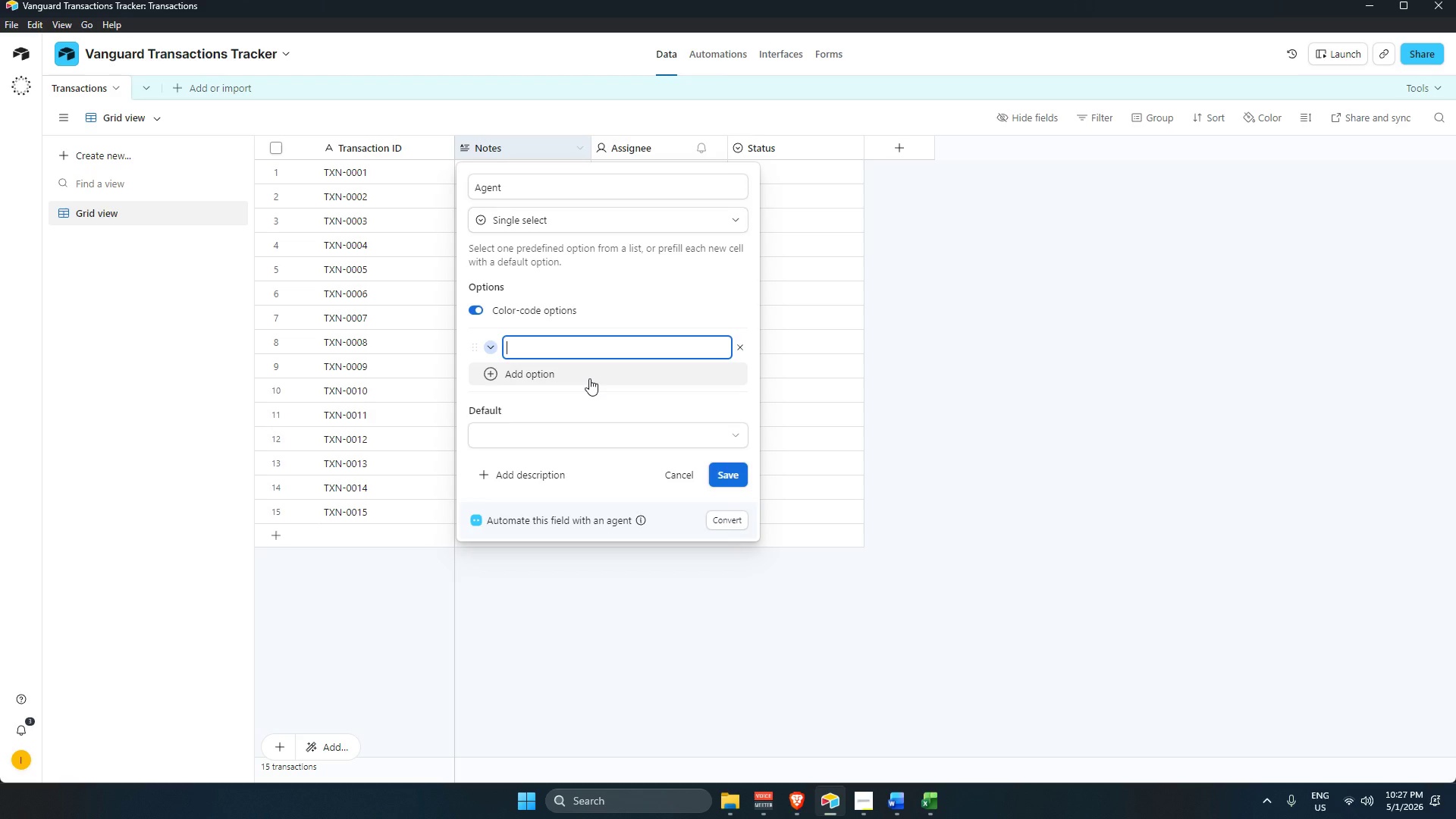 
wait(5.72)
 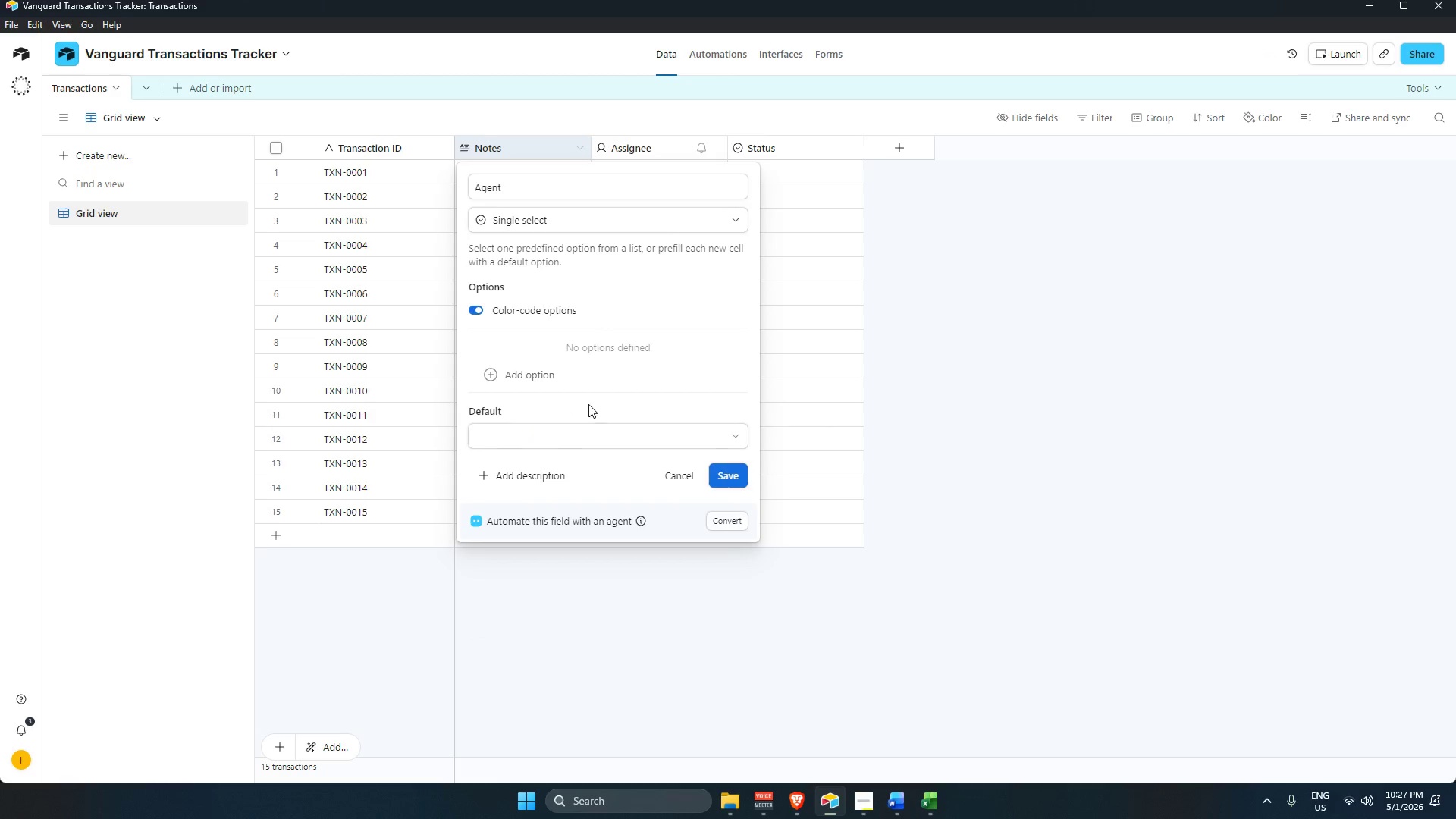 
key(Alt+AltLeft)
 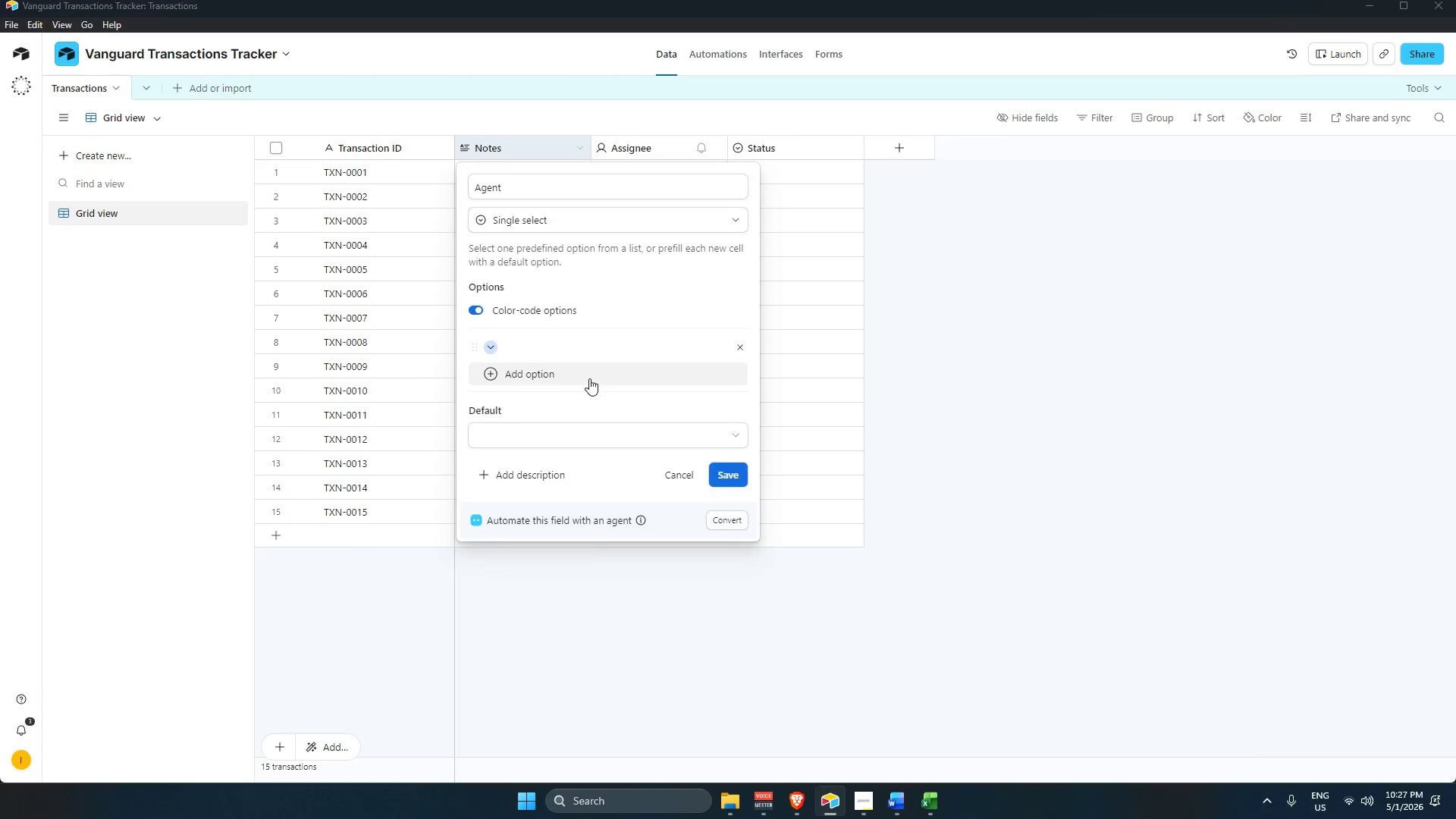 
key(Alt+Tab)
 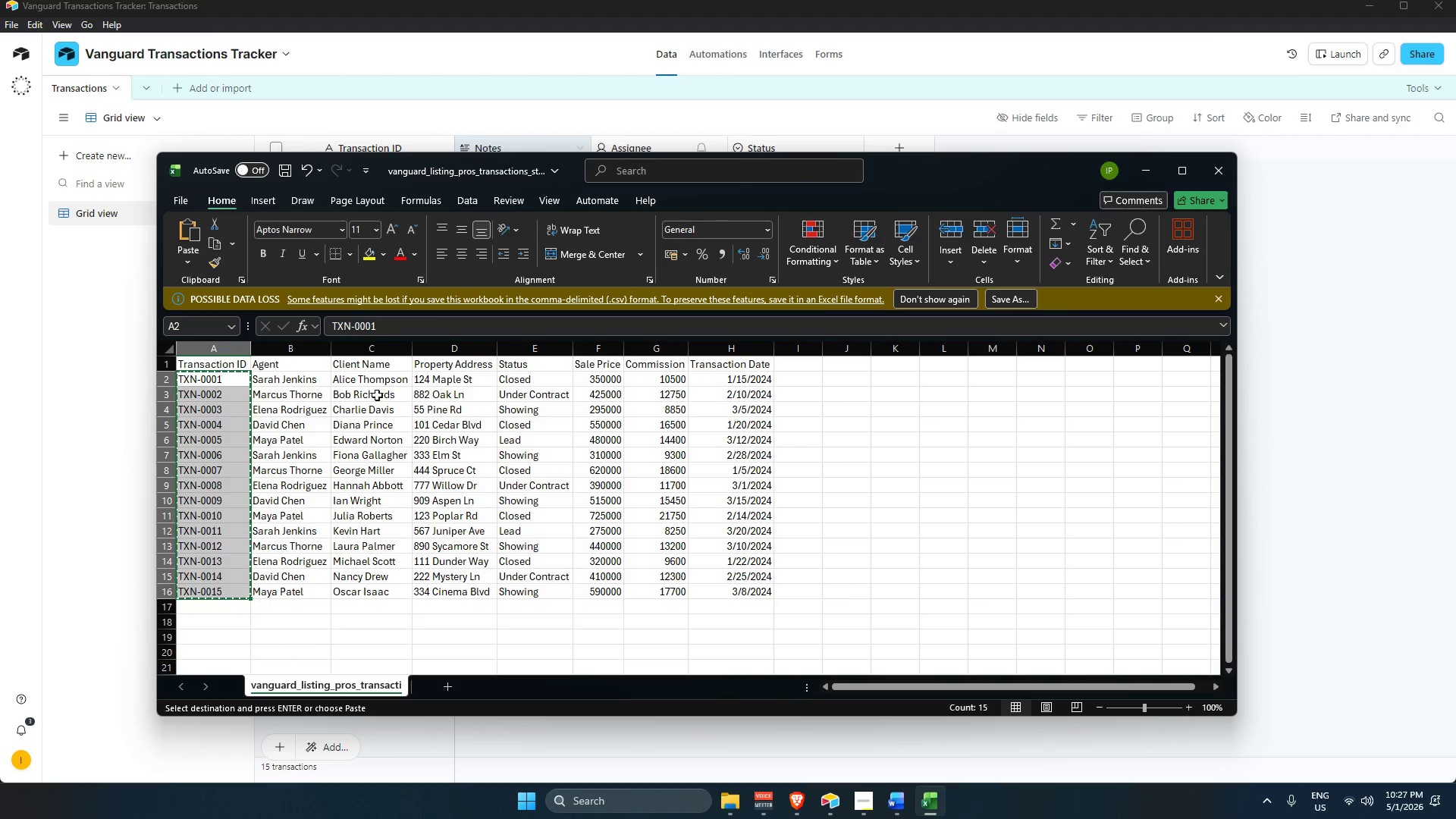 
left_click_drag(start_coordinate=[299, 380], to_coordinate=[315, 589])
 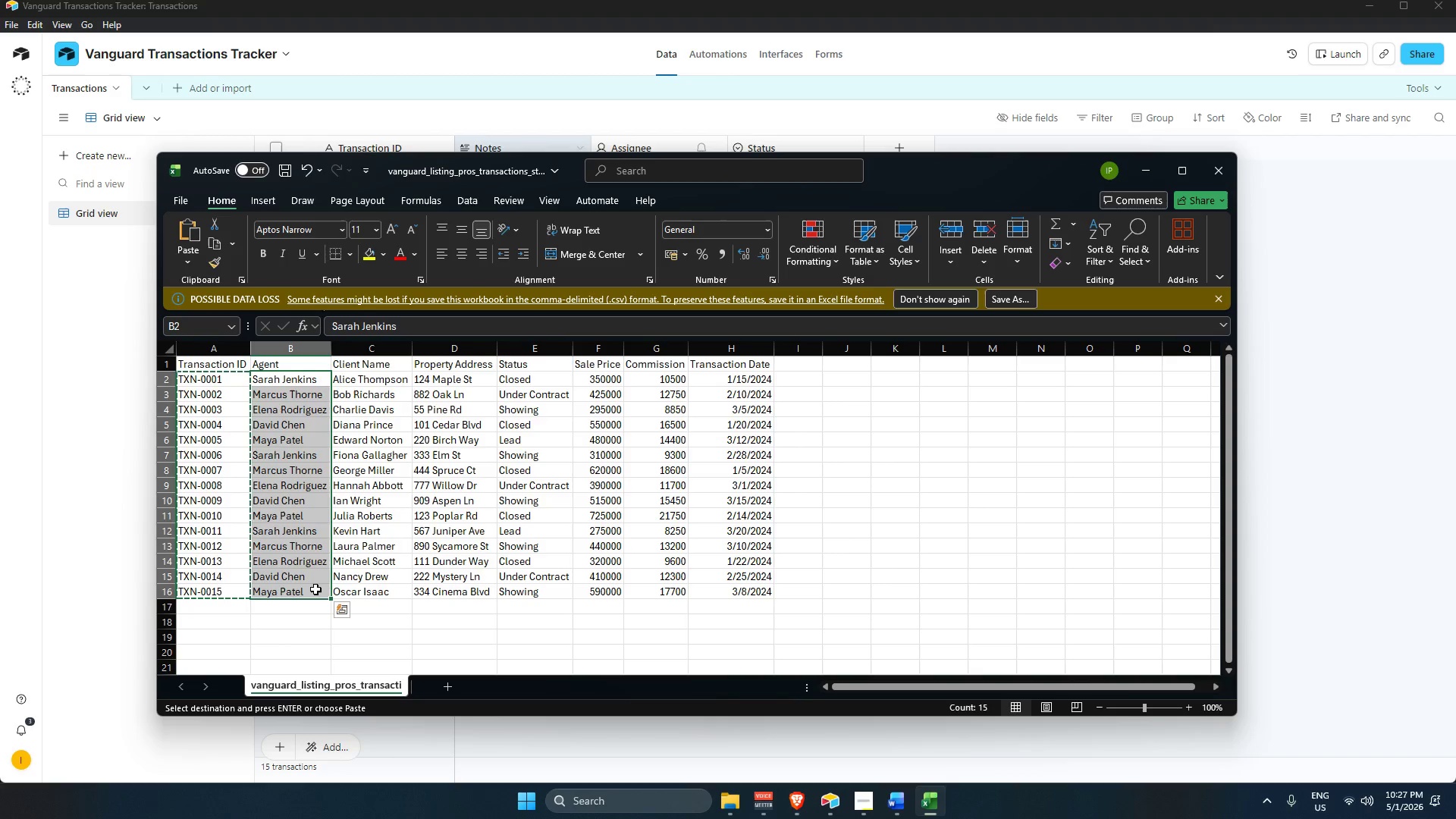 
key(Control+C)
 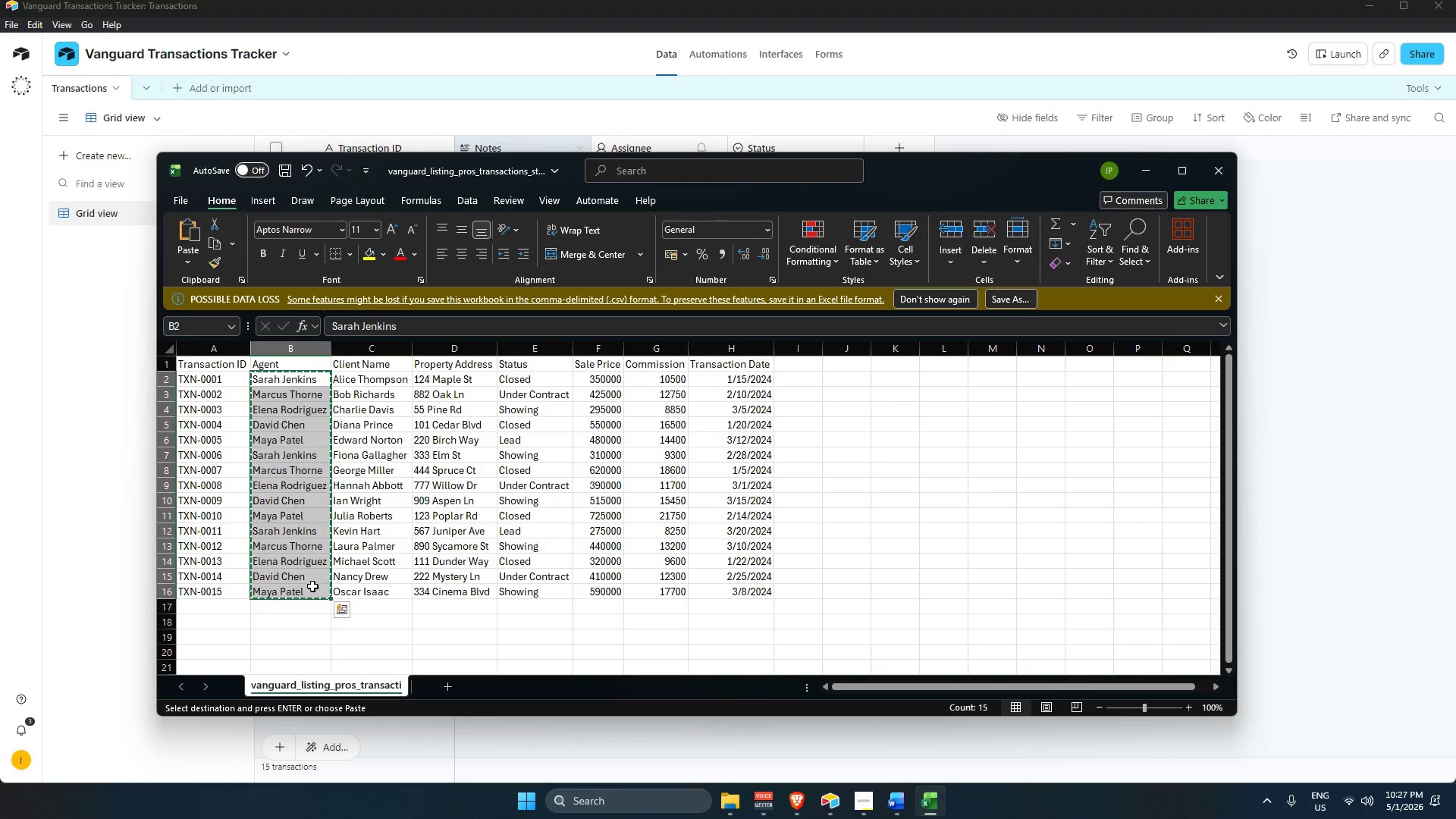 
key(Alt+AltLeft)
 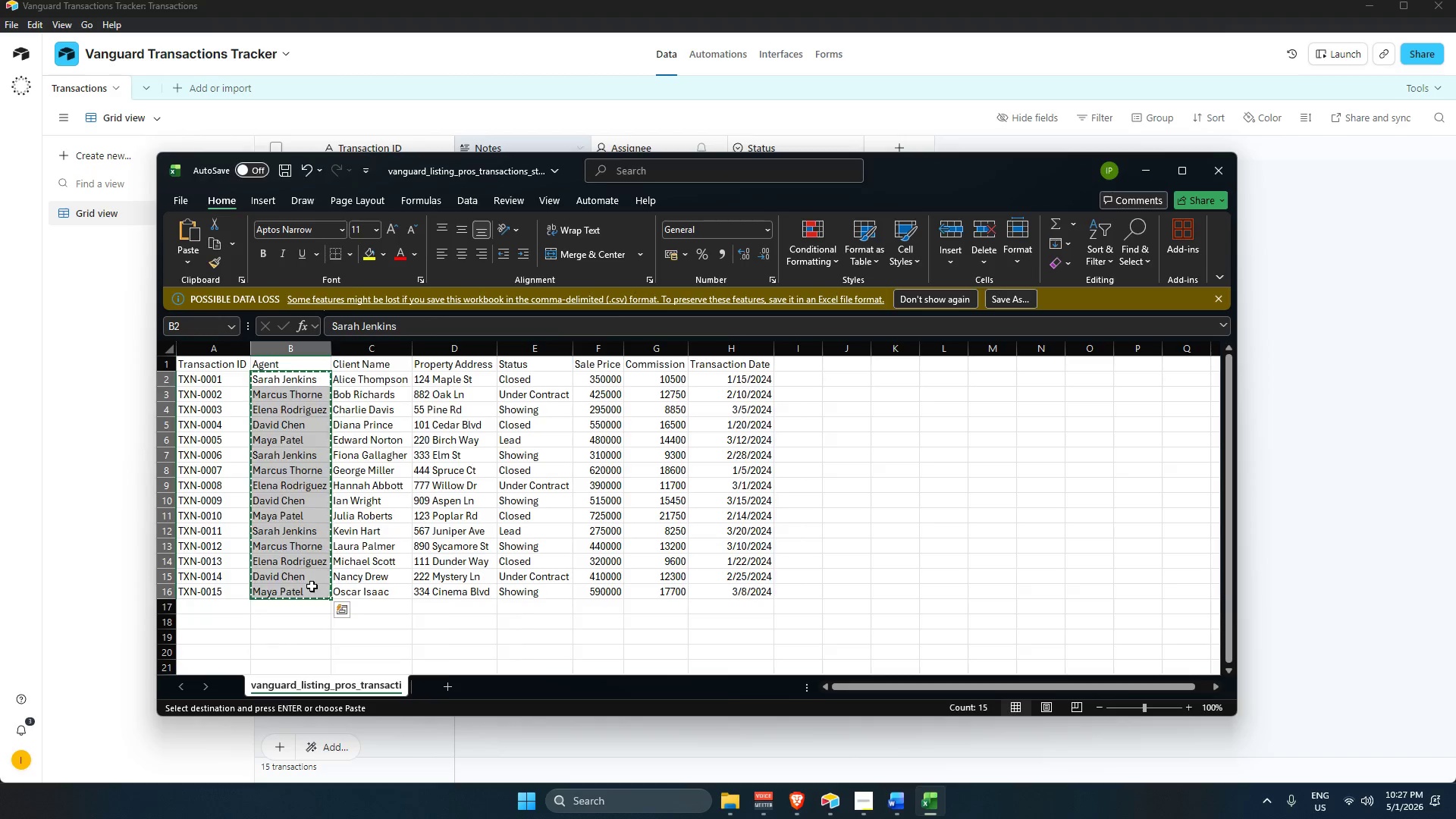 
key(Alt+Tab)
 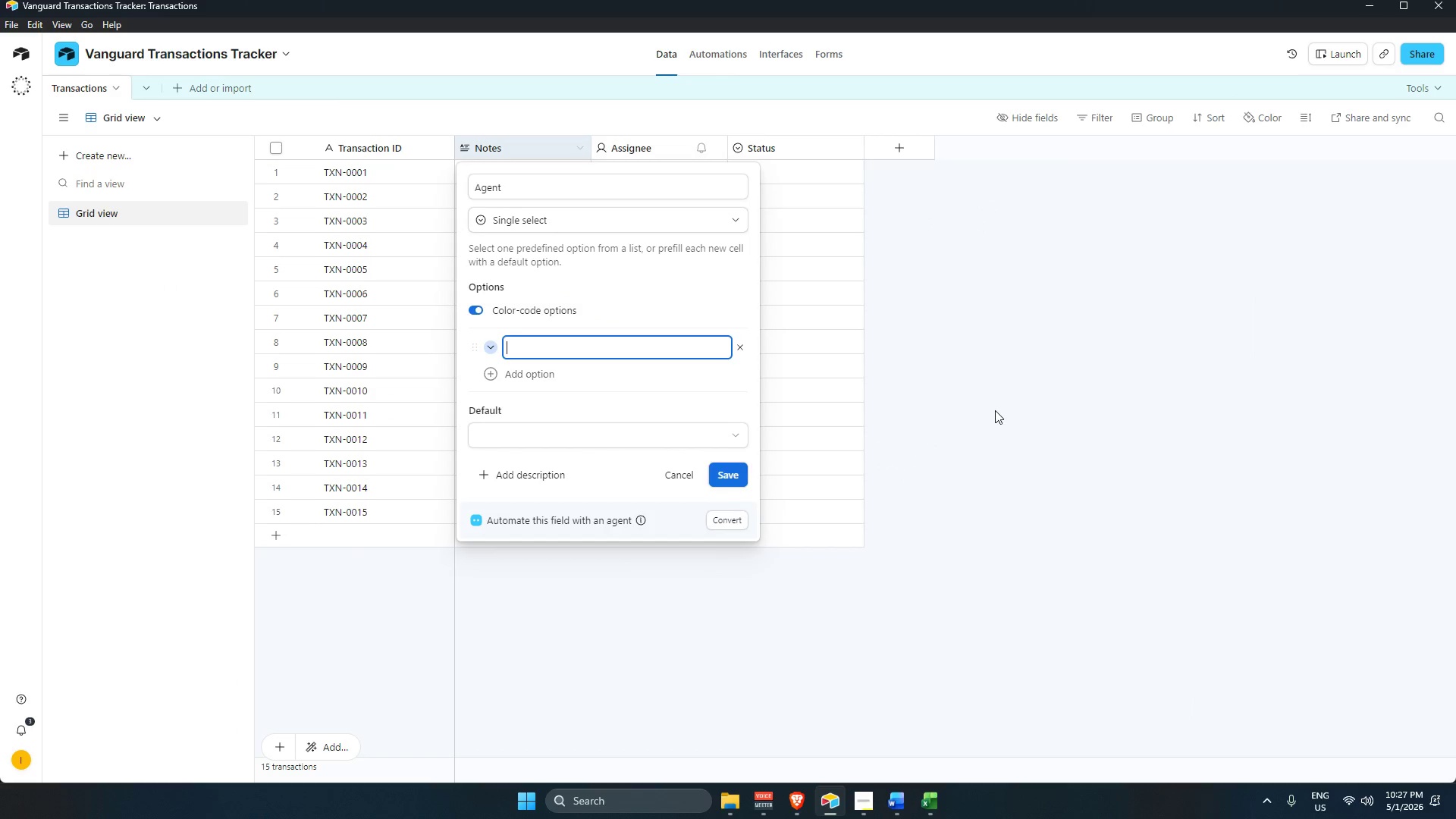 
double_click([1025, 301])
 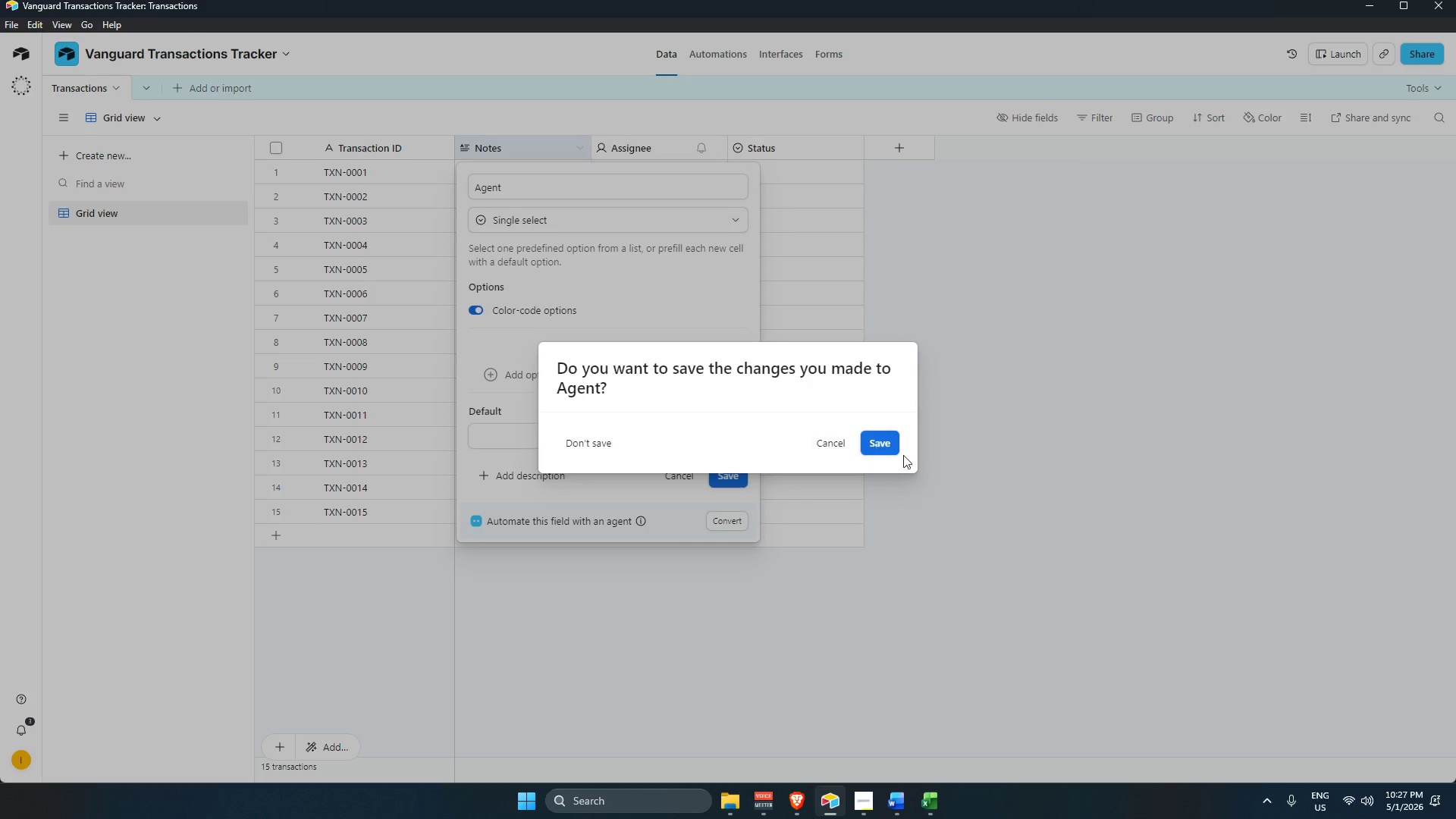 
left_click([896, 440])
 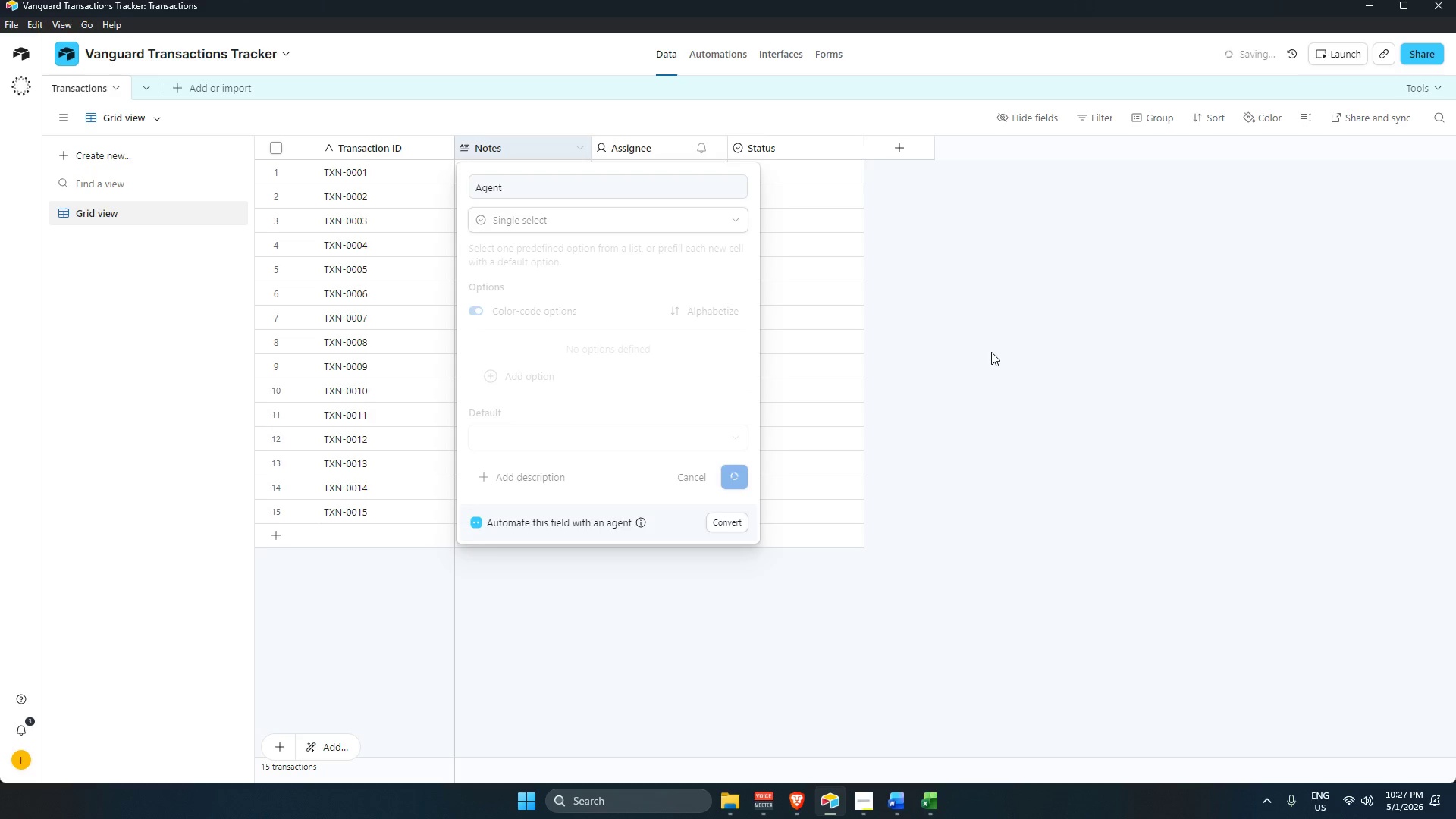 
left_click([991, 351])
 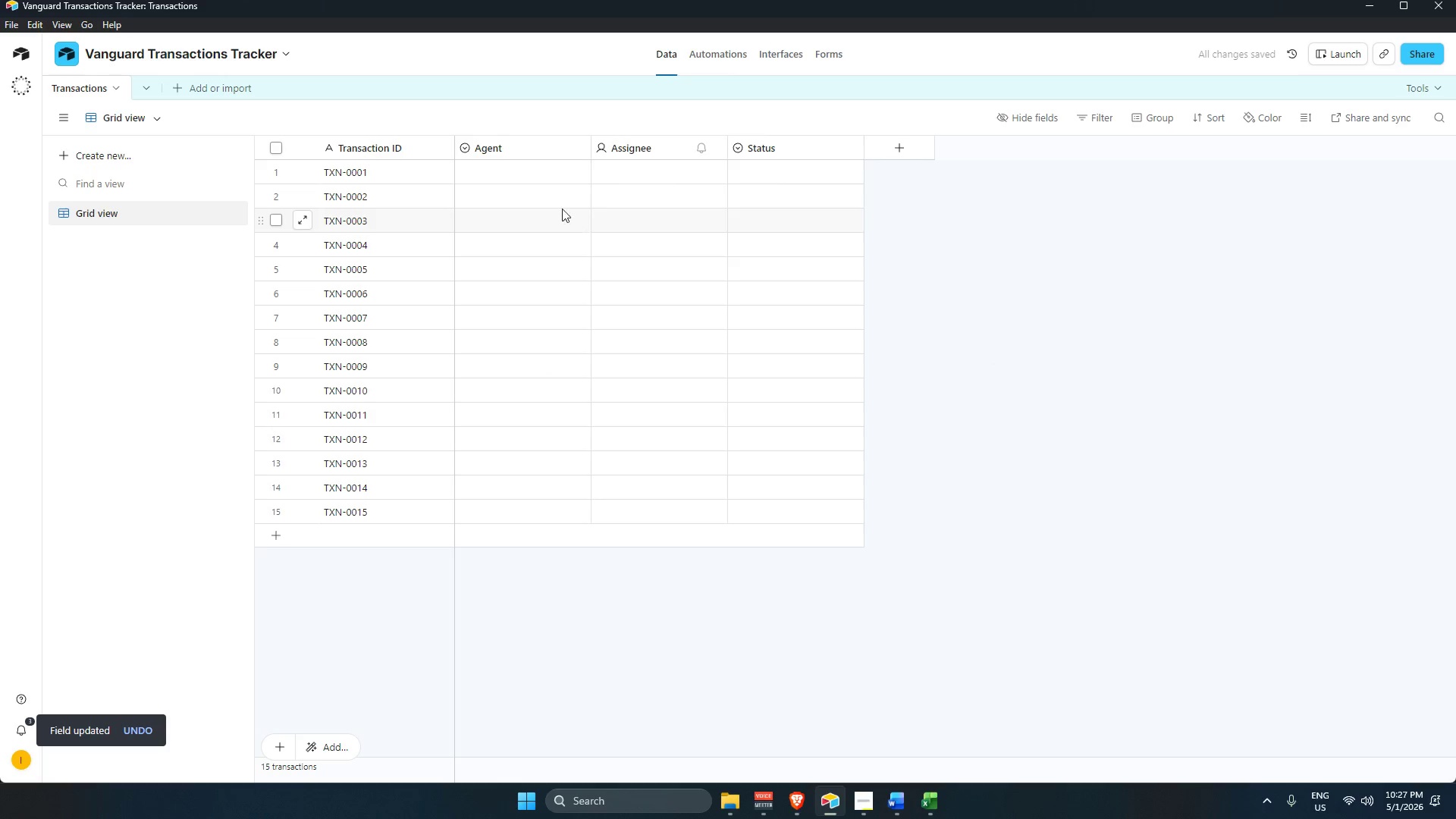 
left_click([525, 161])
 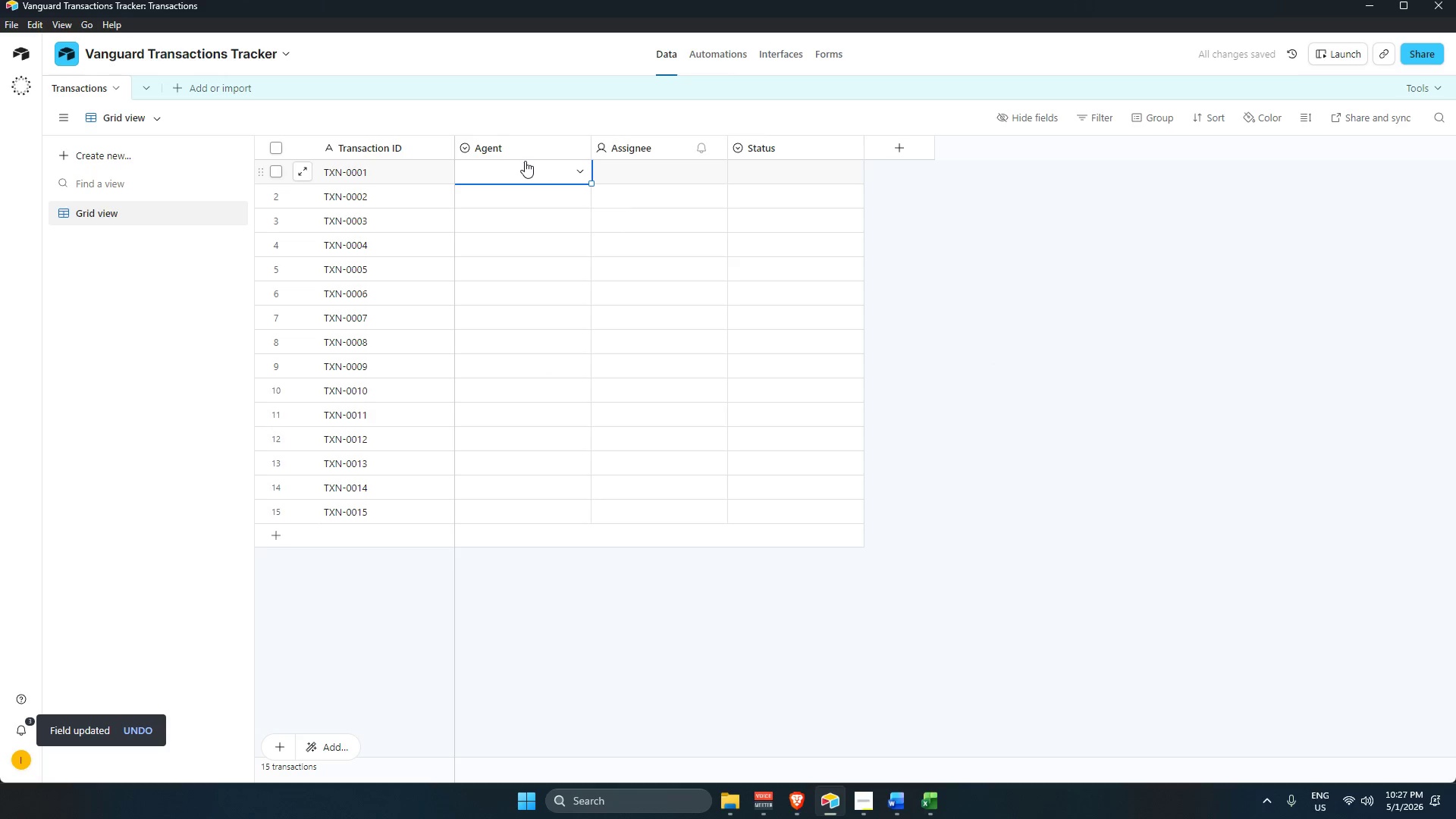 
key(Control+V)
 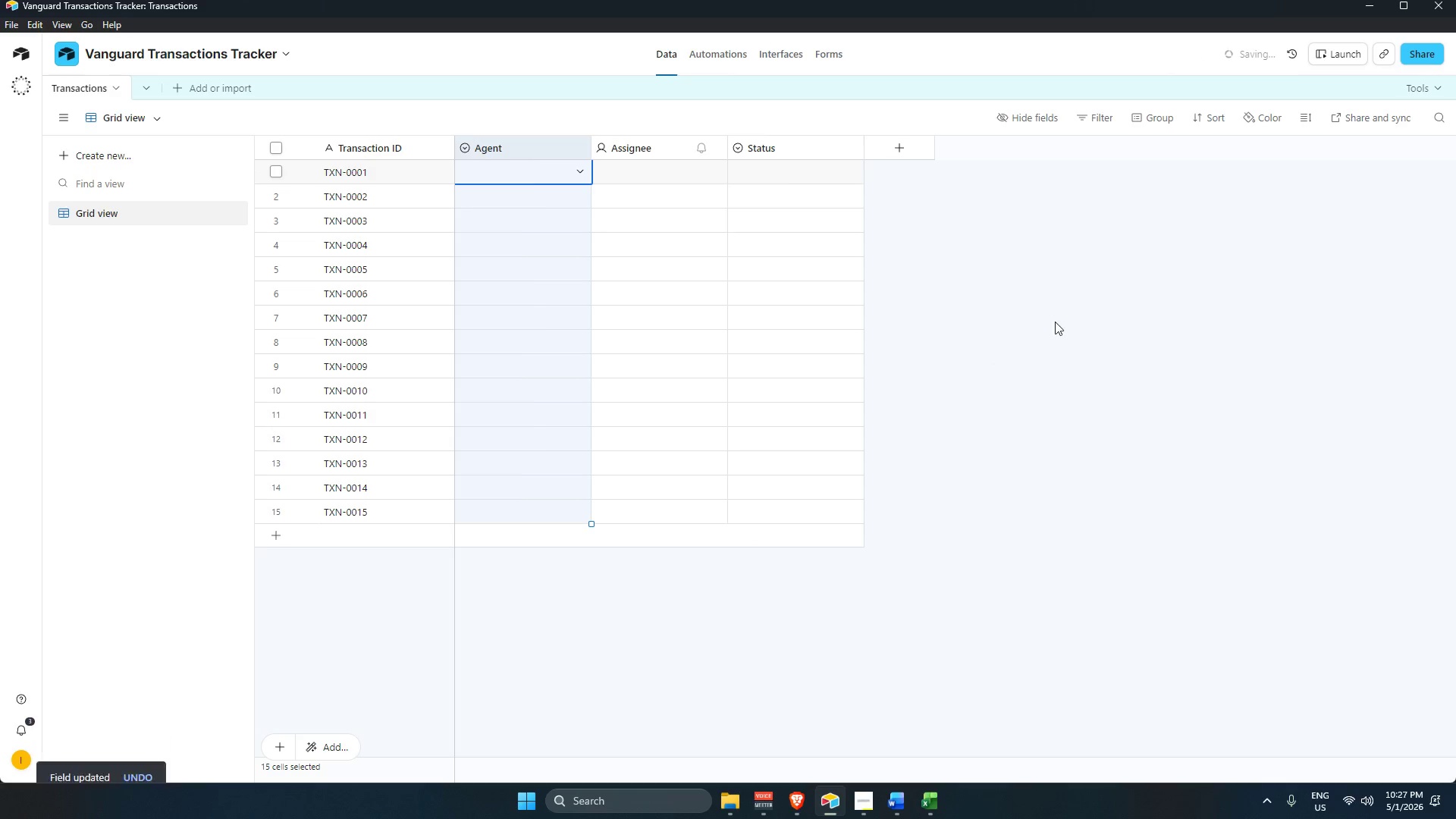 
left_click([1059, 332])
 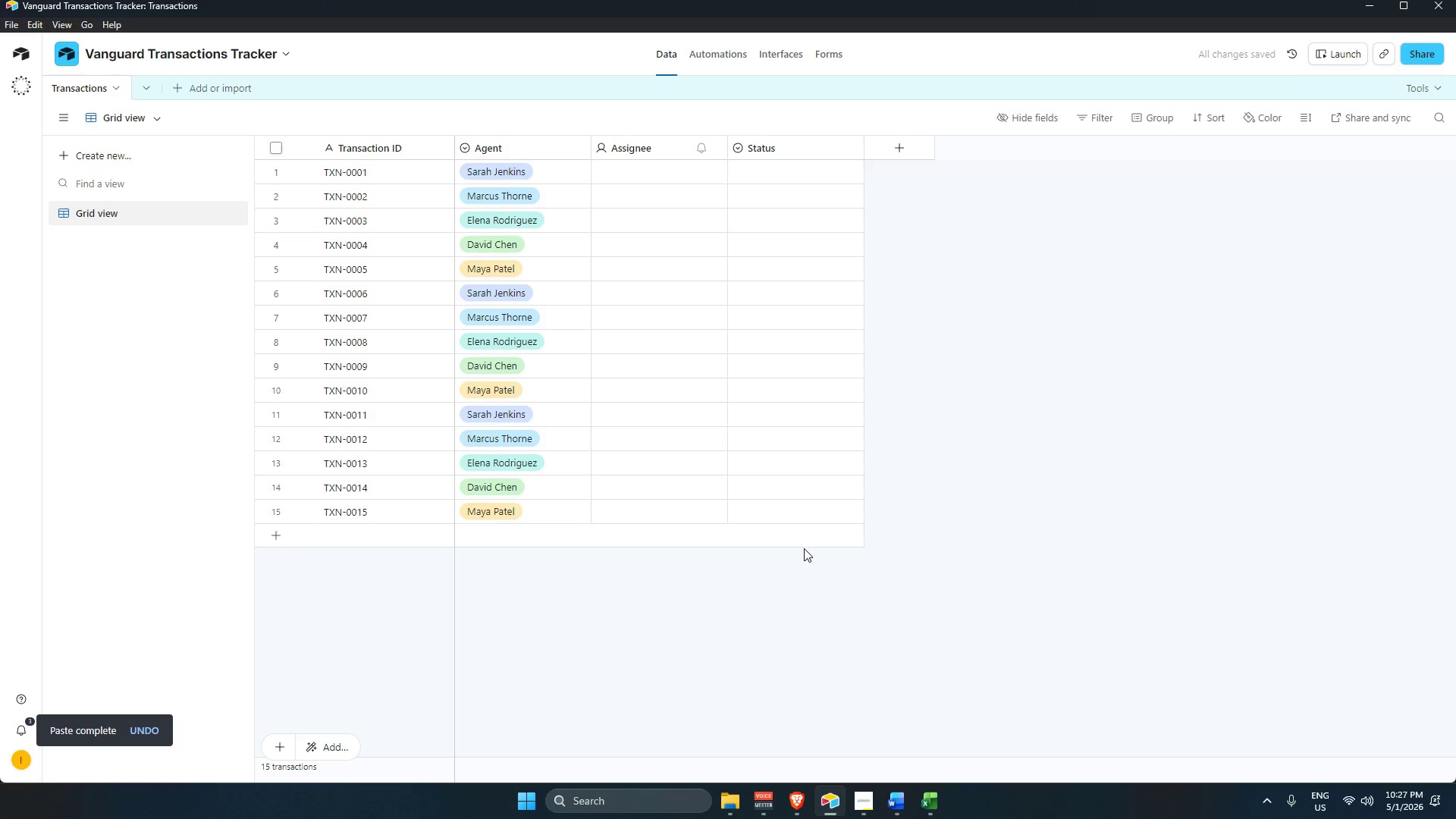 
wait(6.25)
 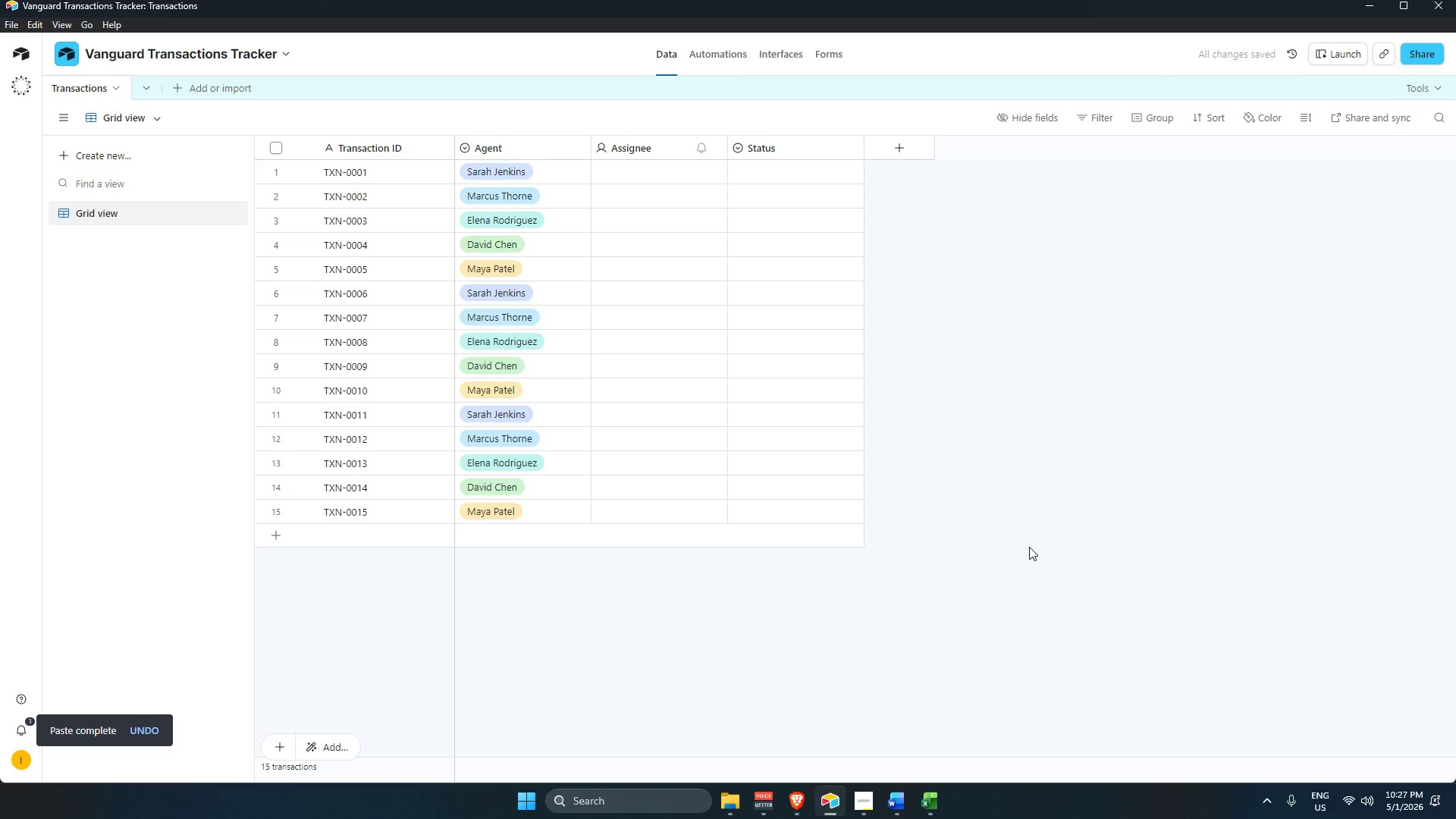 
double_click([660, 140])
 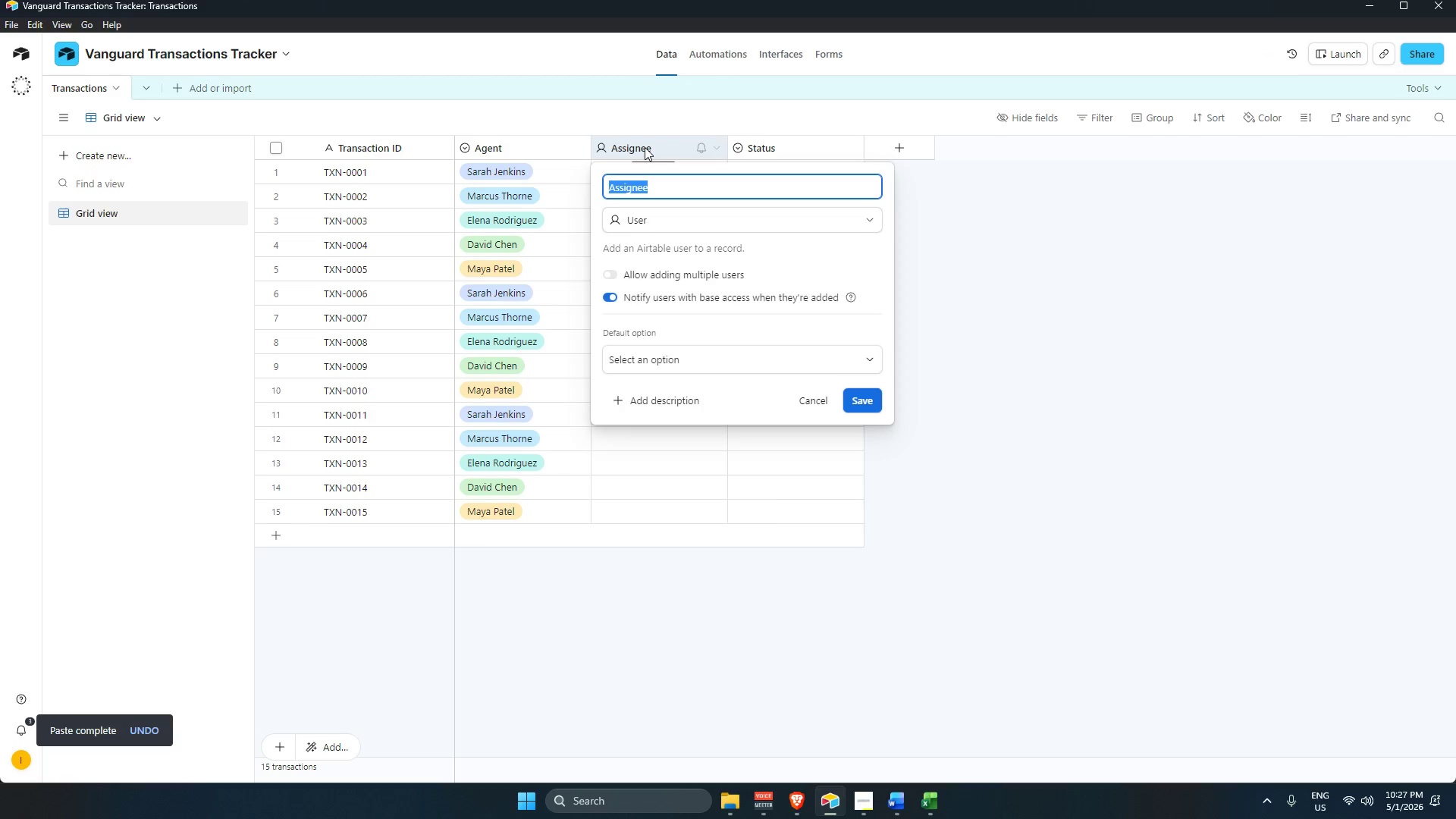 
key(Backspace)
type(Client Name)
 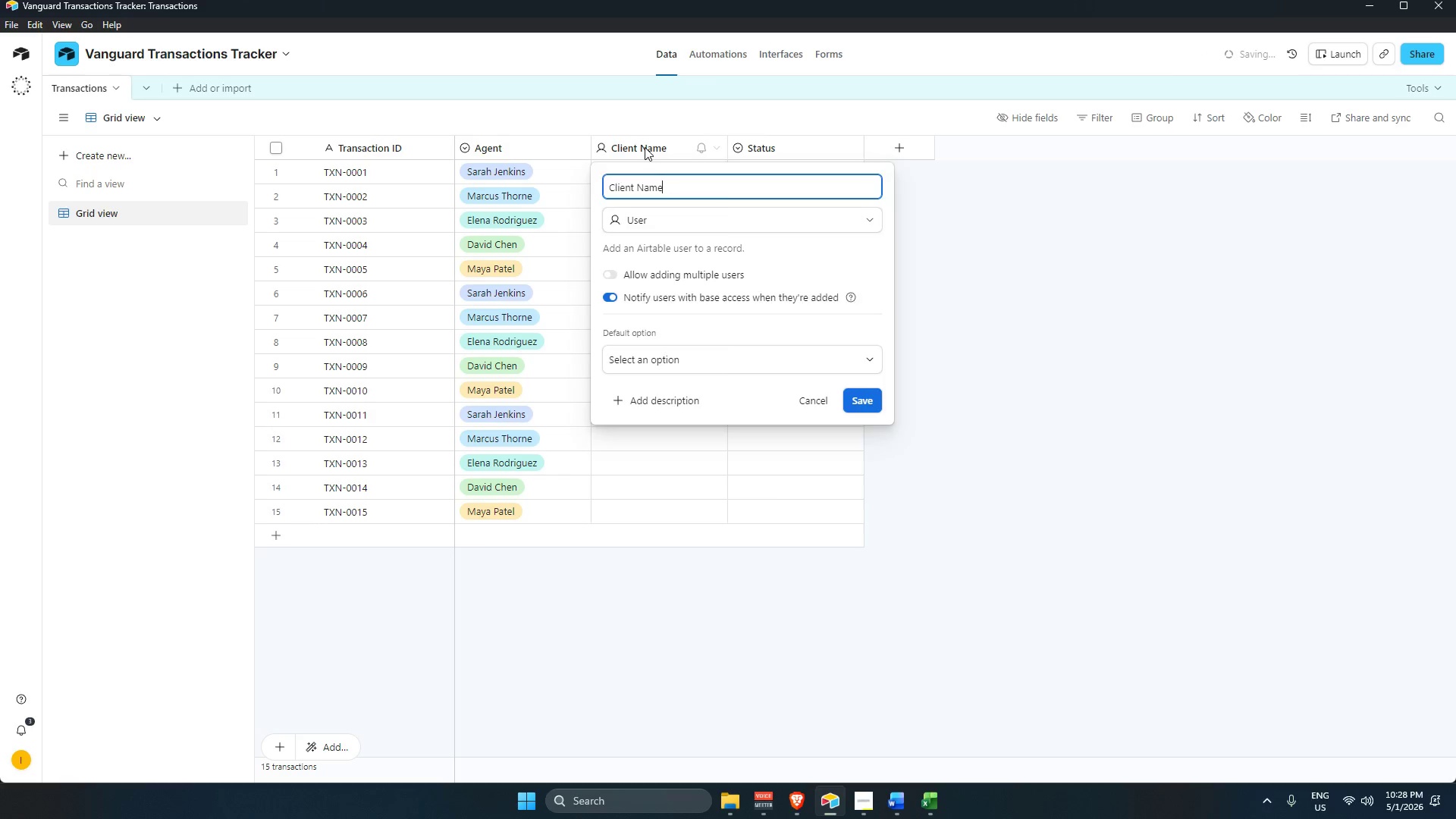 
 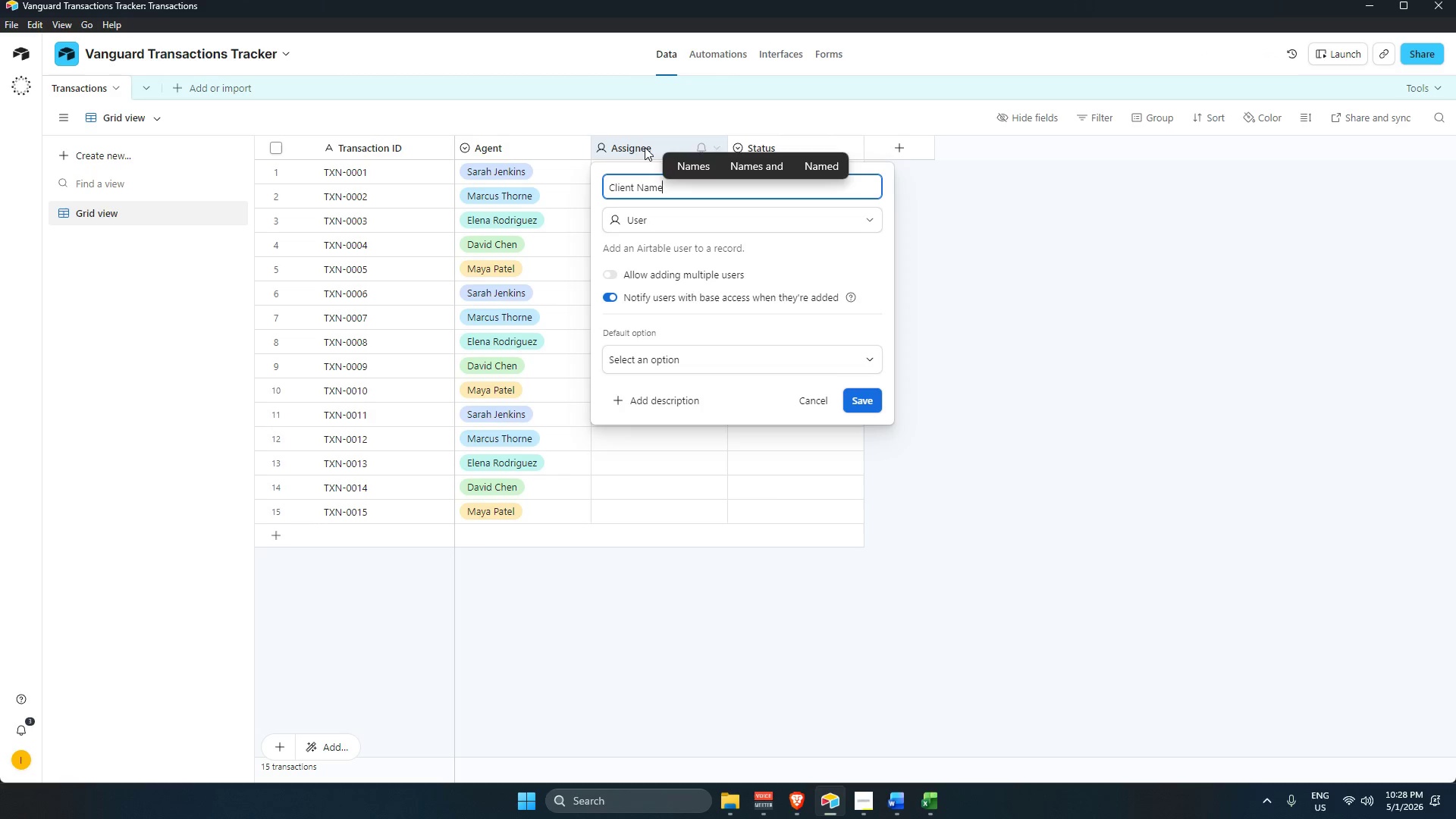 
key(Enter)
 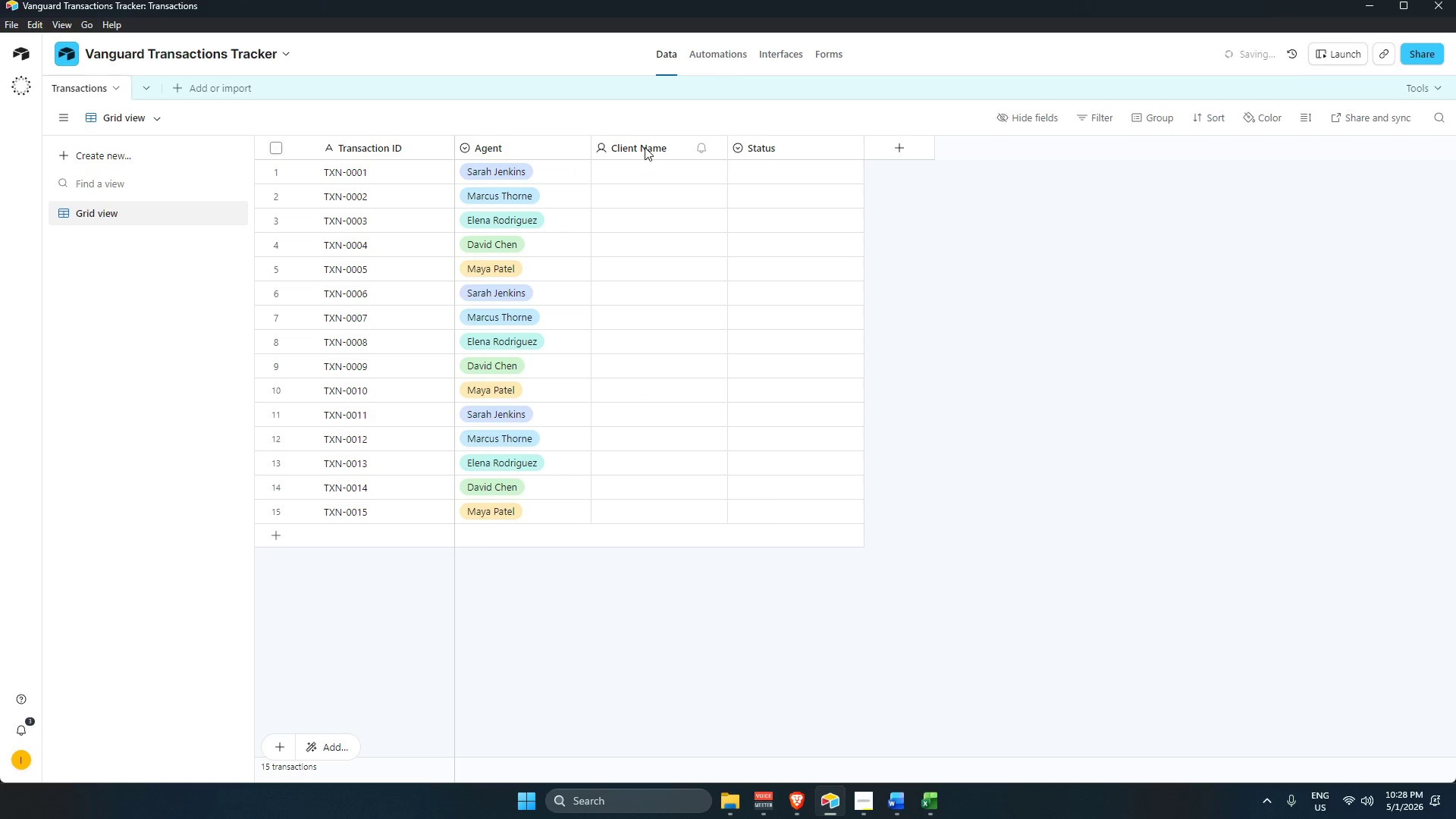 
left_click_drag(start_coordinate=[650, 145], to_coordinate=[655, 141])
 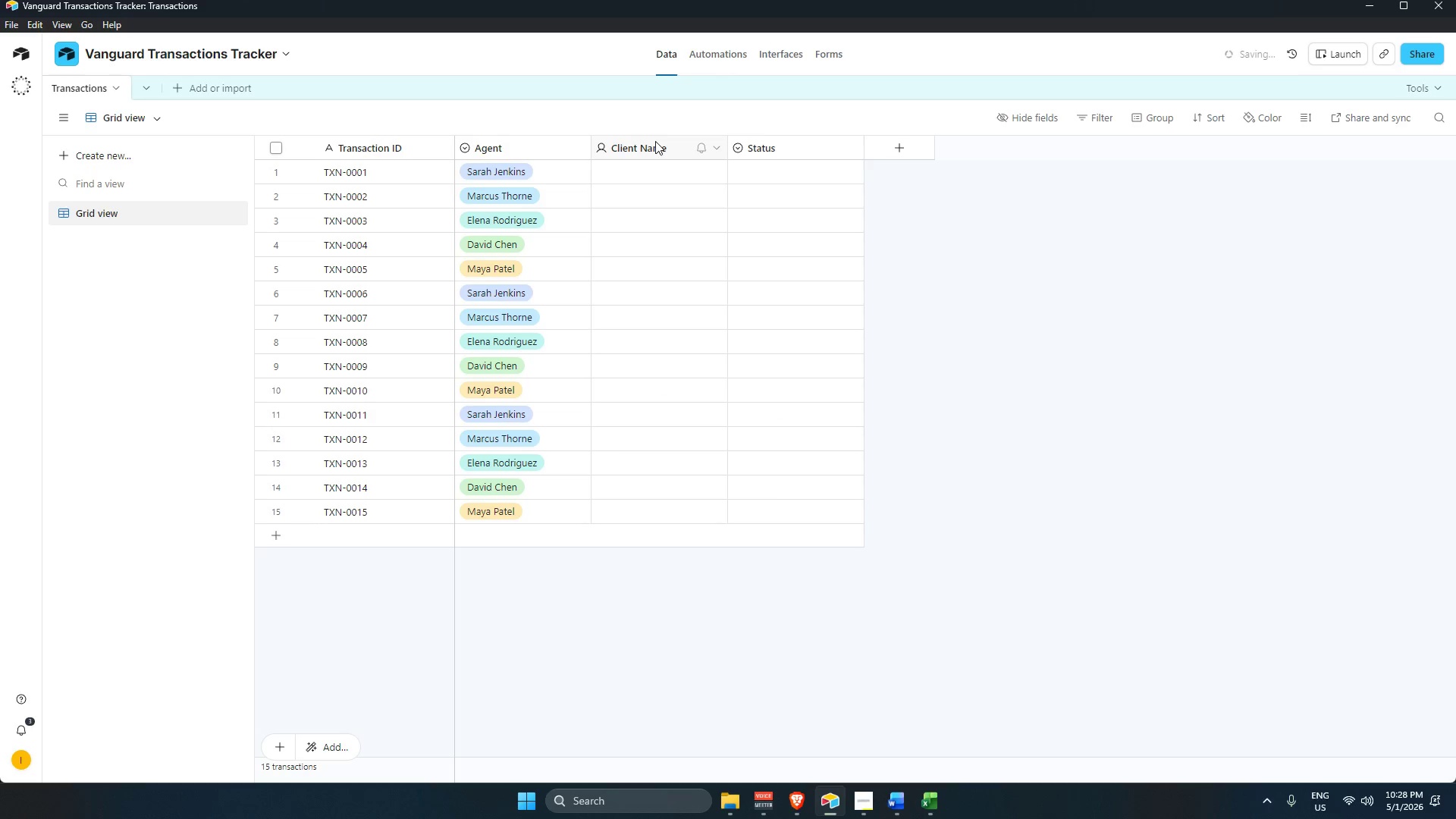 
double_click([655, 141])
 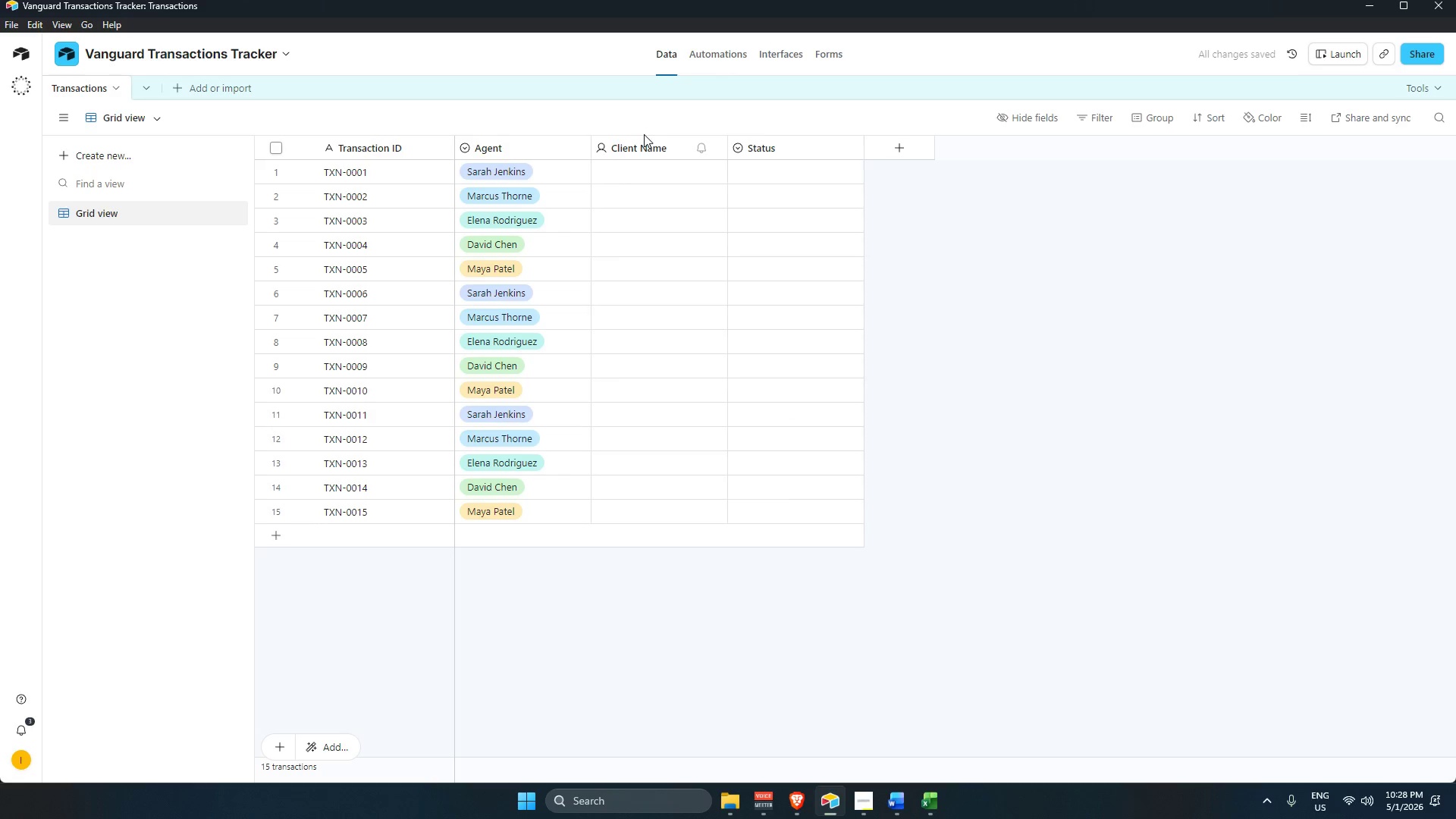 
double_click([648, 145])
 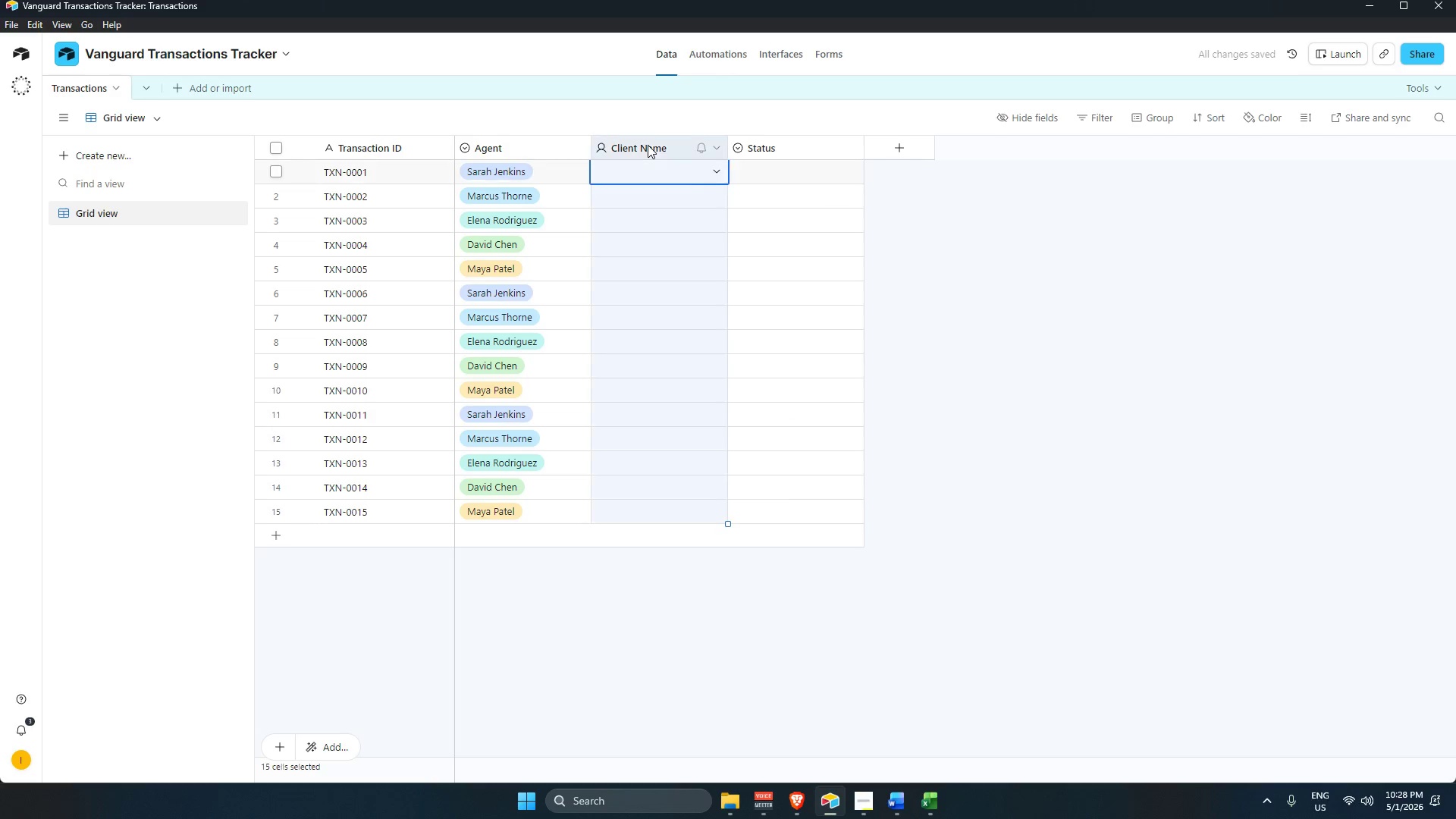 
triple_click([648, 145])
 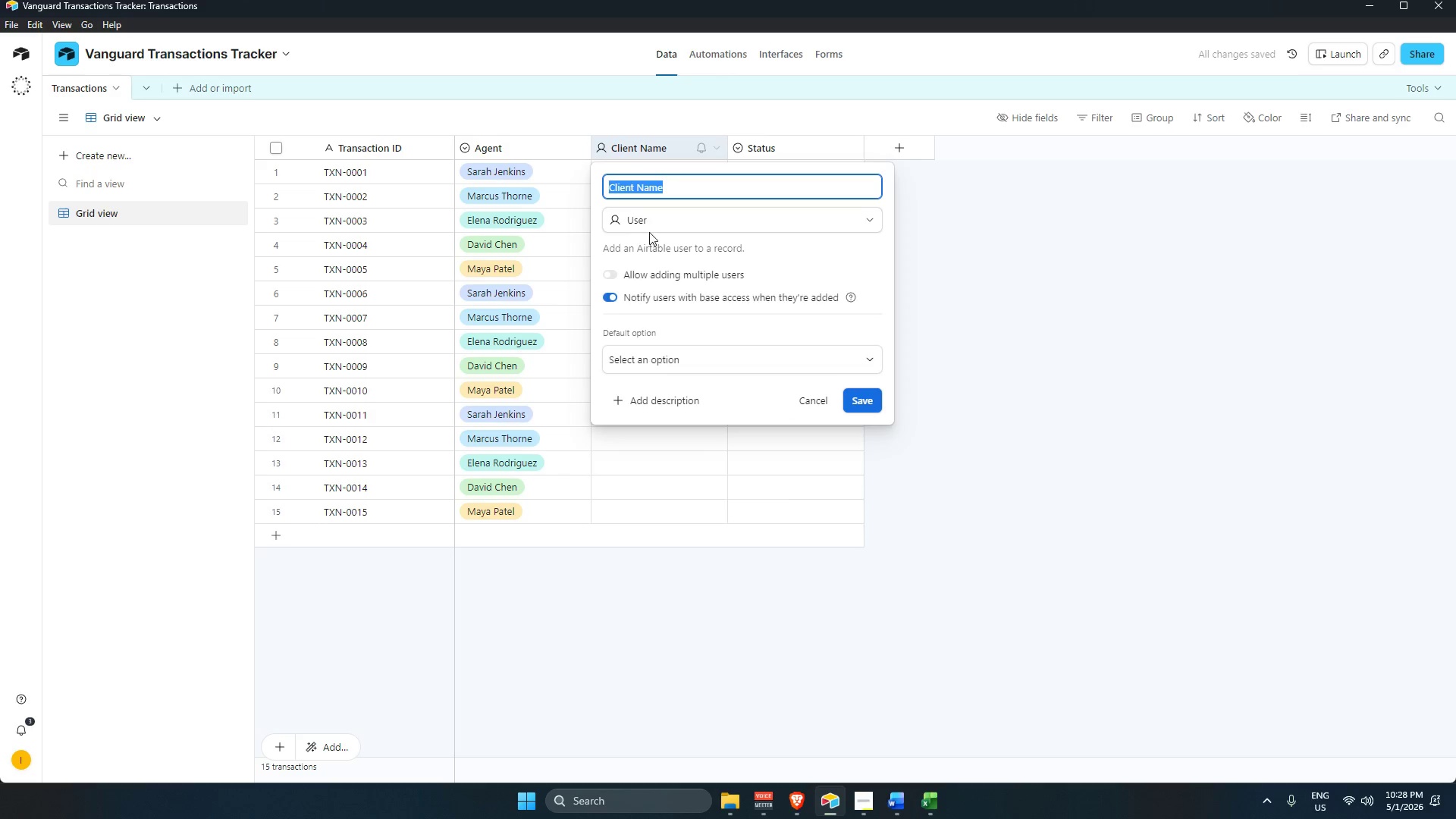 
left_click([647, 227])
 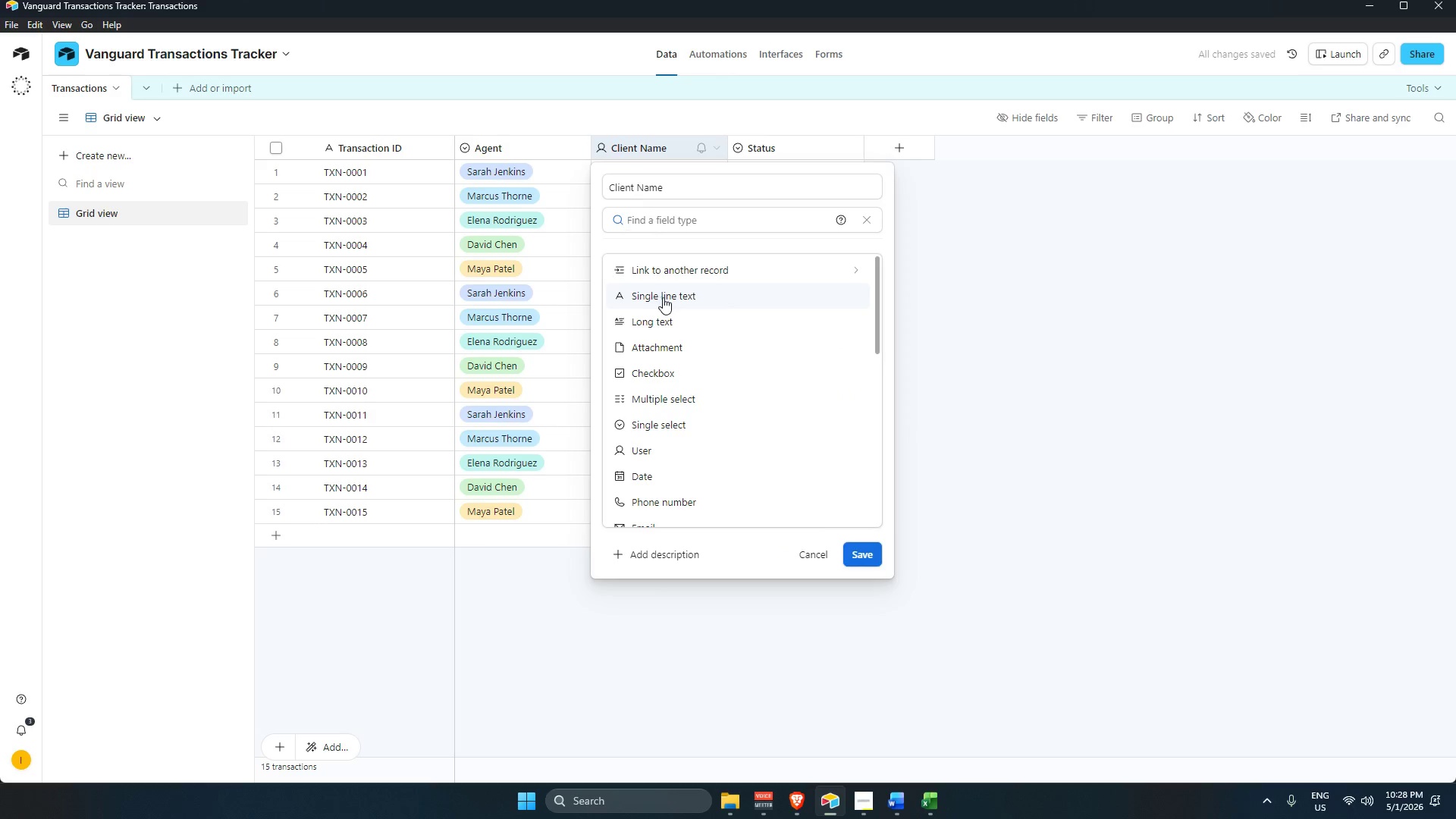 
left_click([664, 297])
 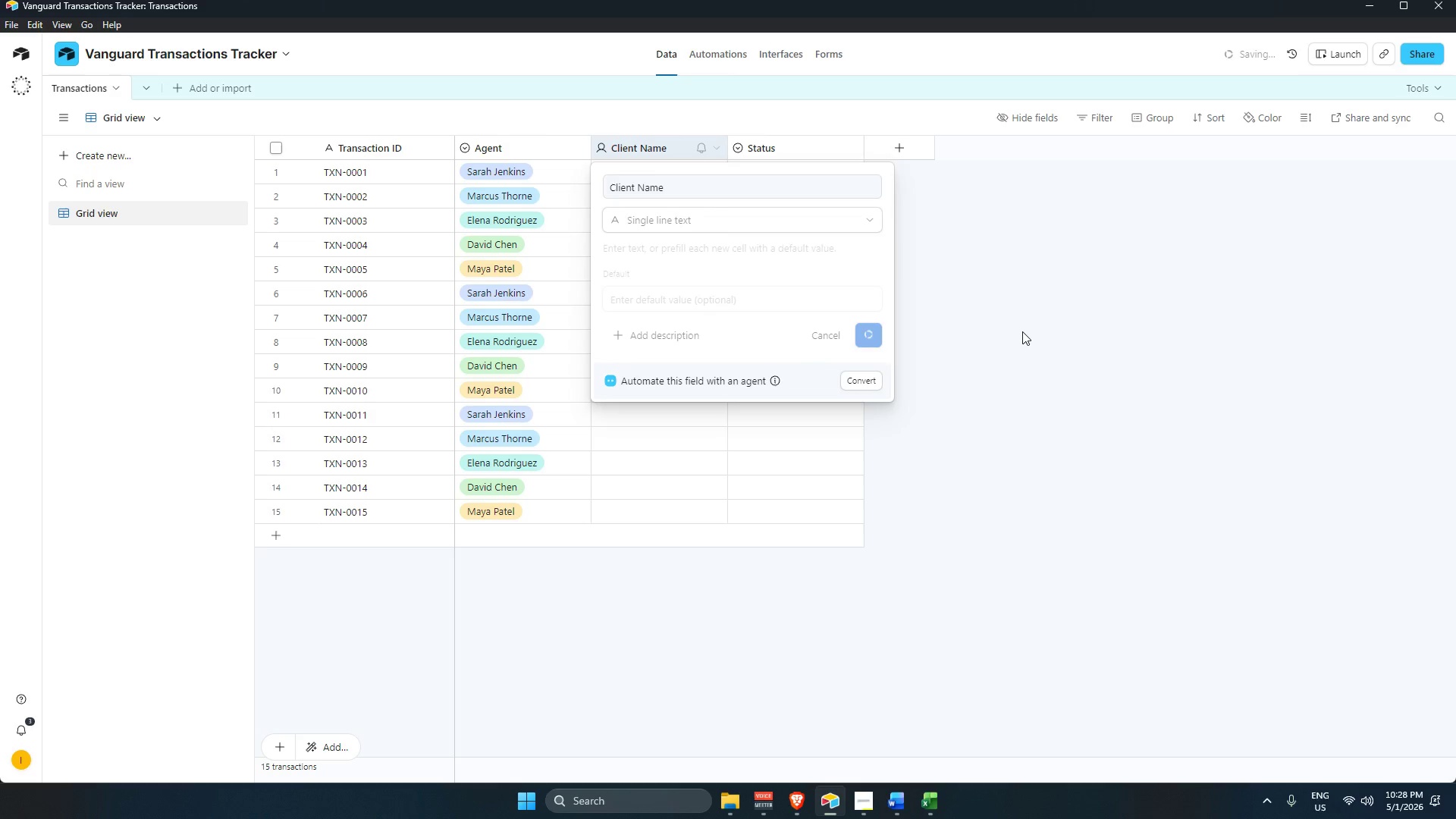 
left_click([1022, 331])
 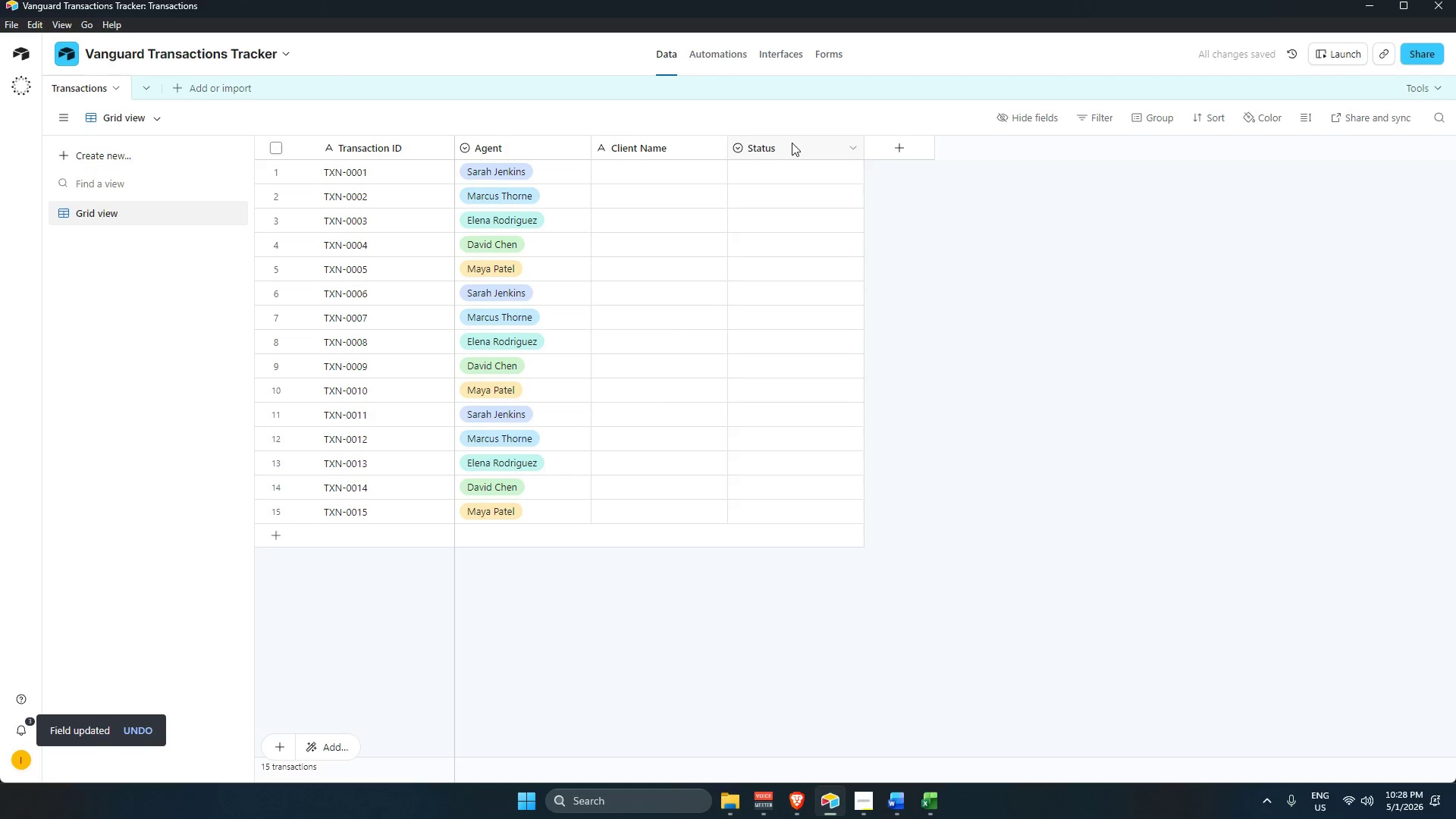 
double_click([792, 143])
 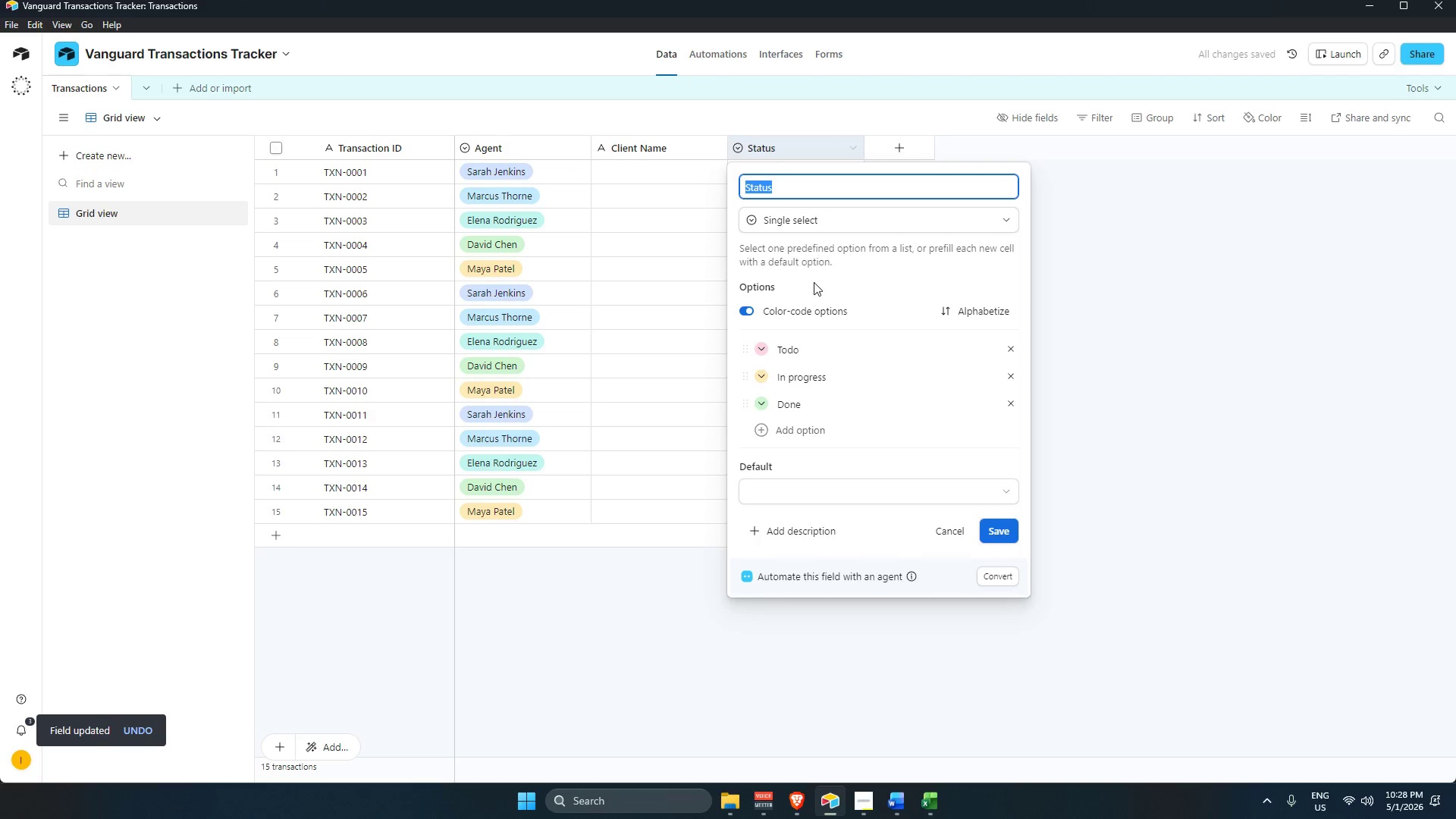 
double_click([1009, 349])
 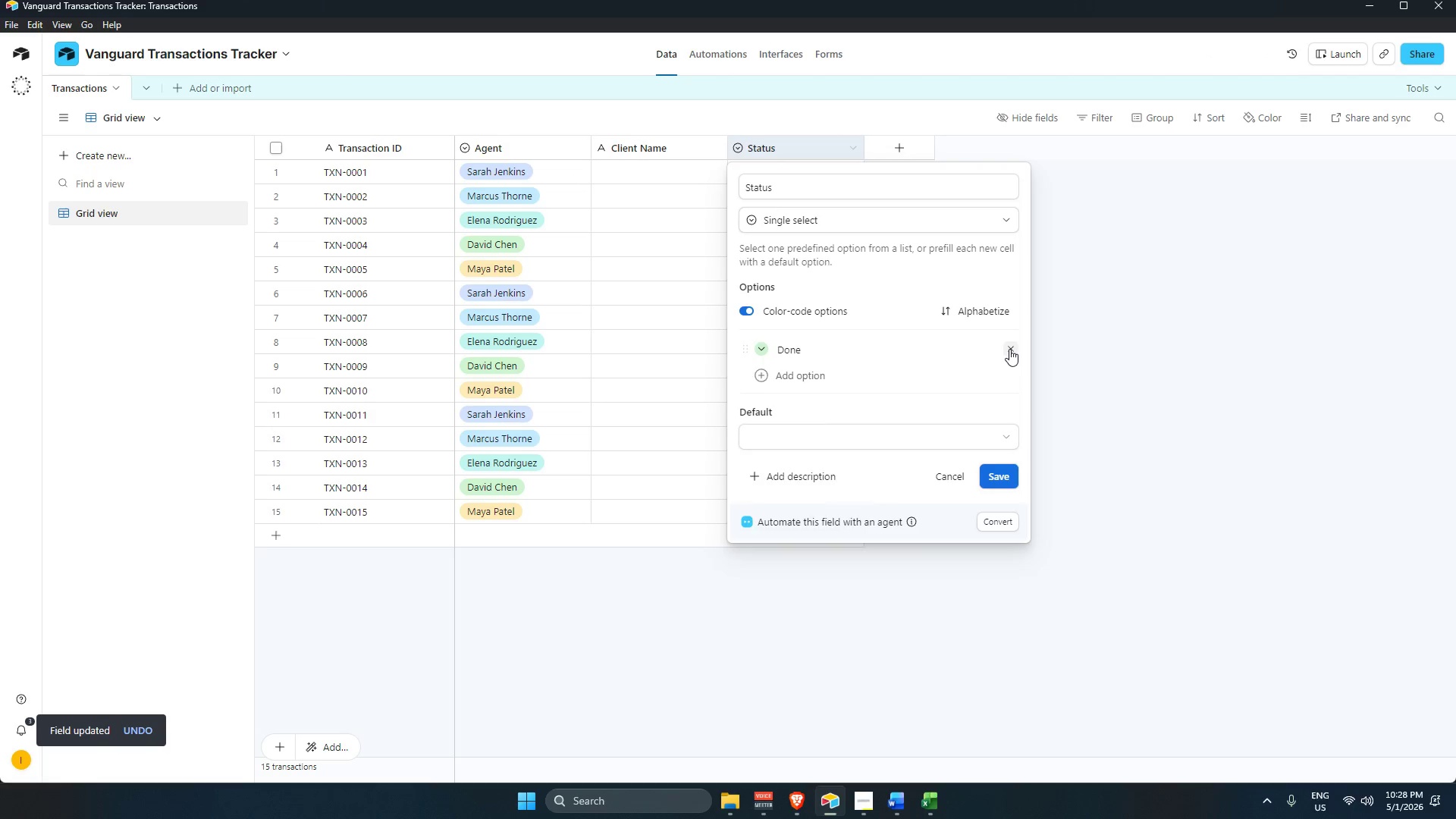 
triple_click([1009, 349])
 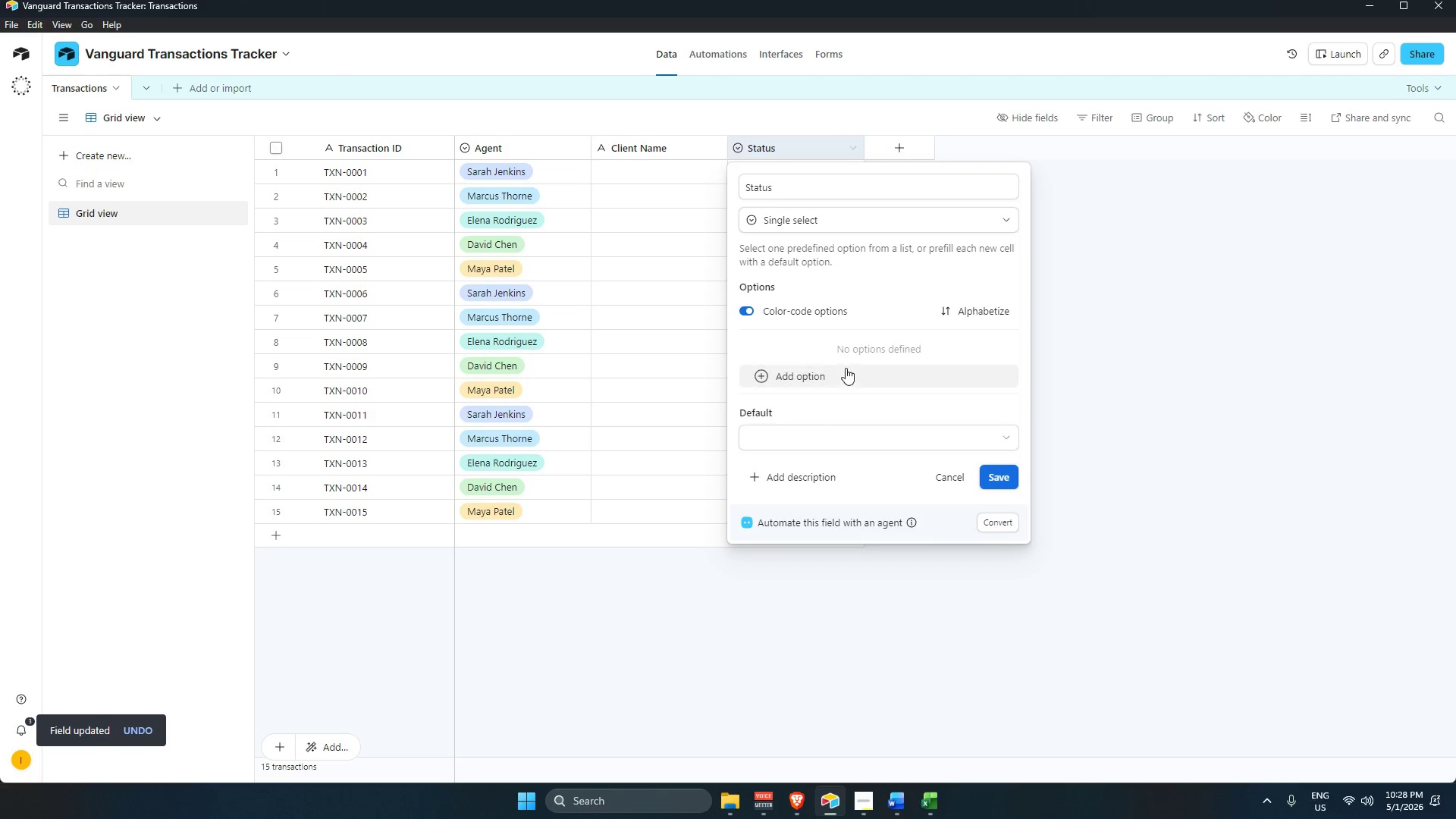 
left_click([836, 375])
 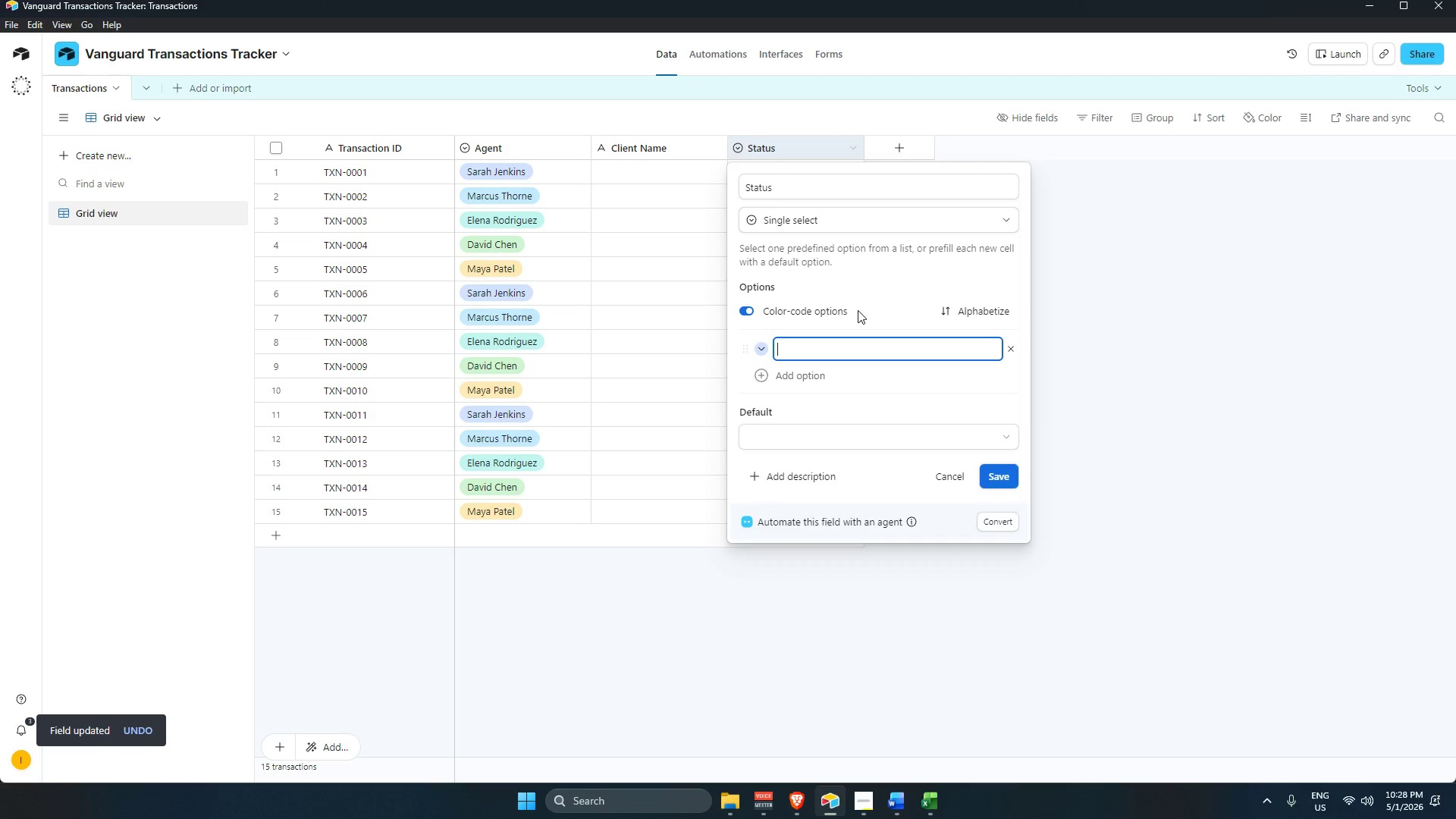 
type(Lead)
 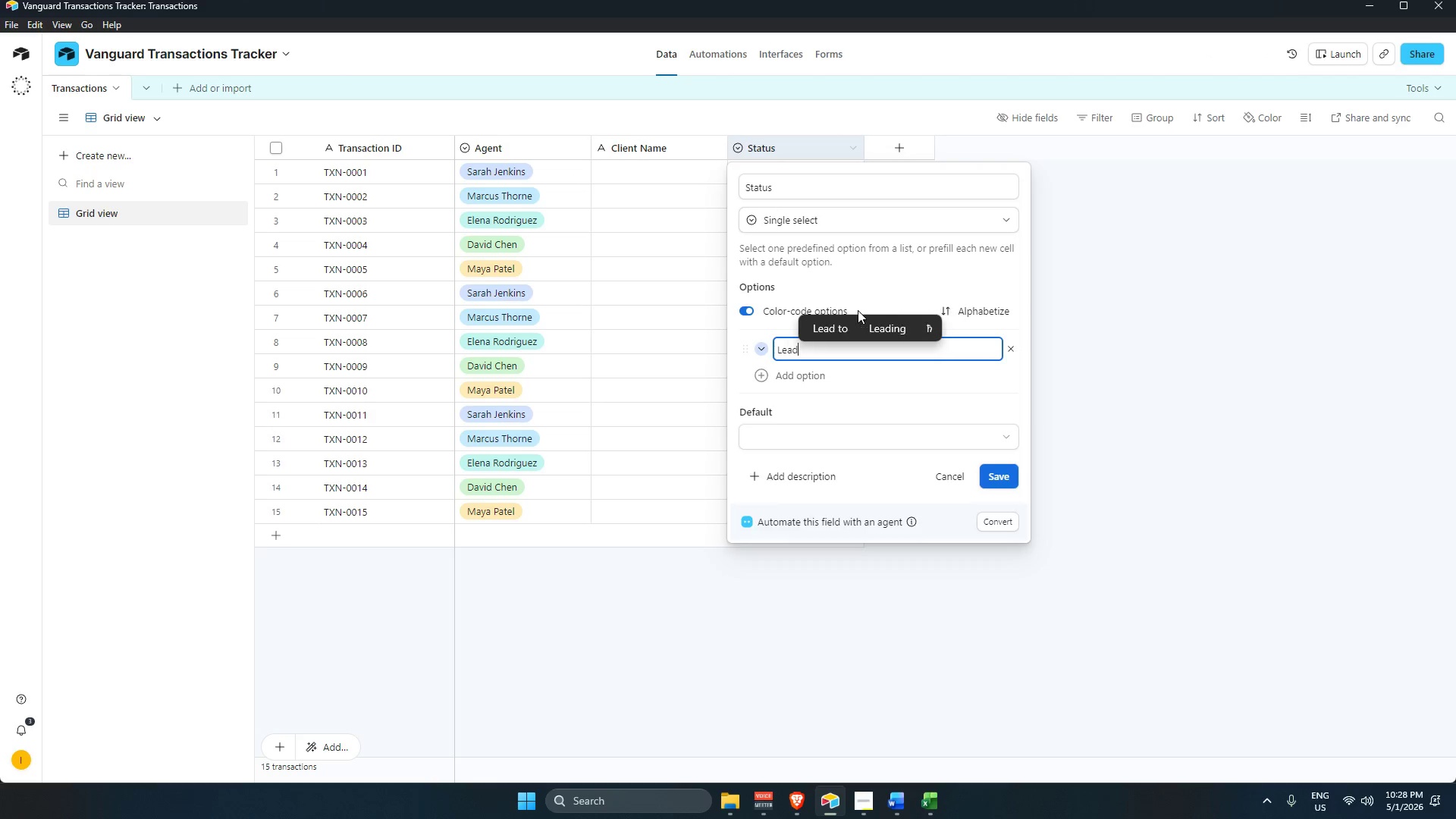 
key(Enter)
 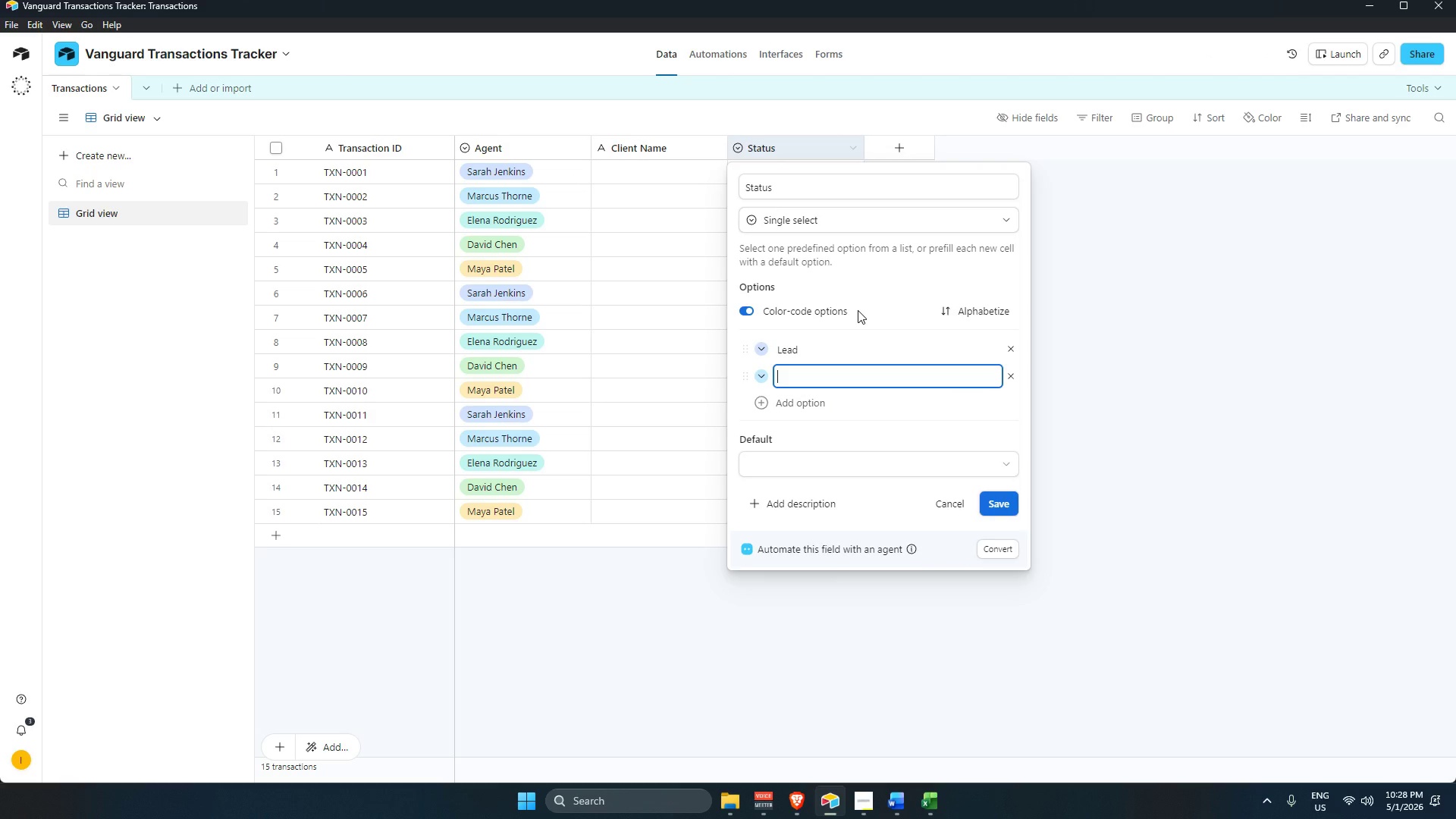 
type(Showing)
 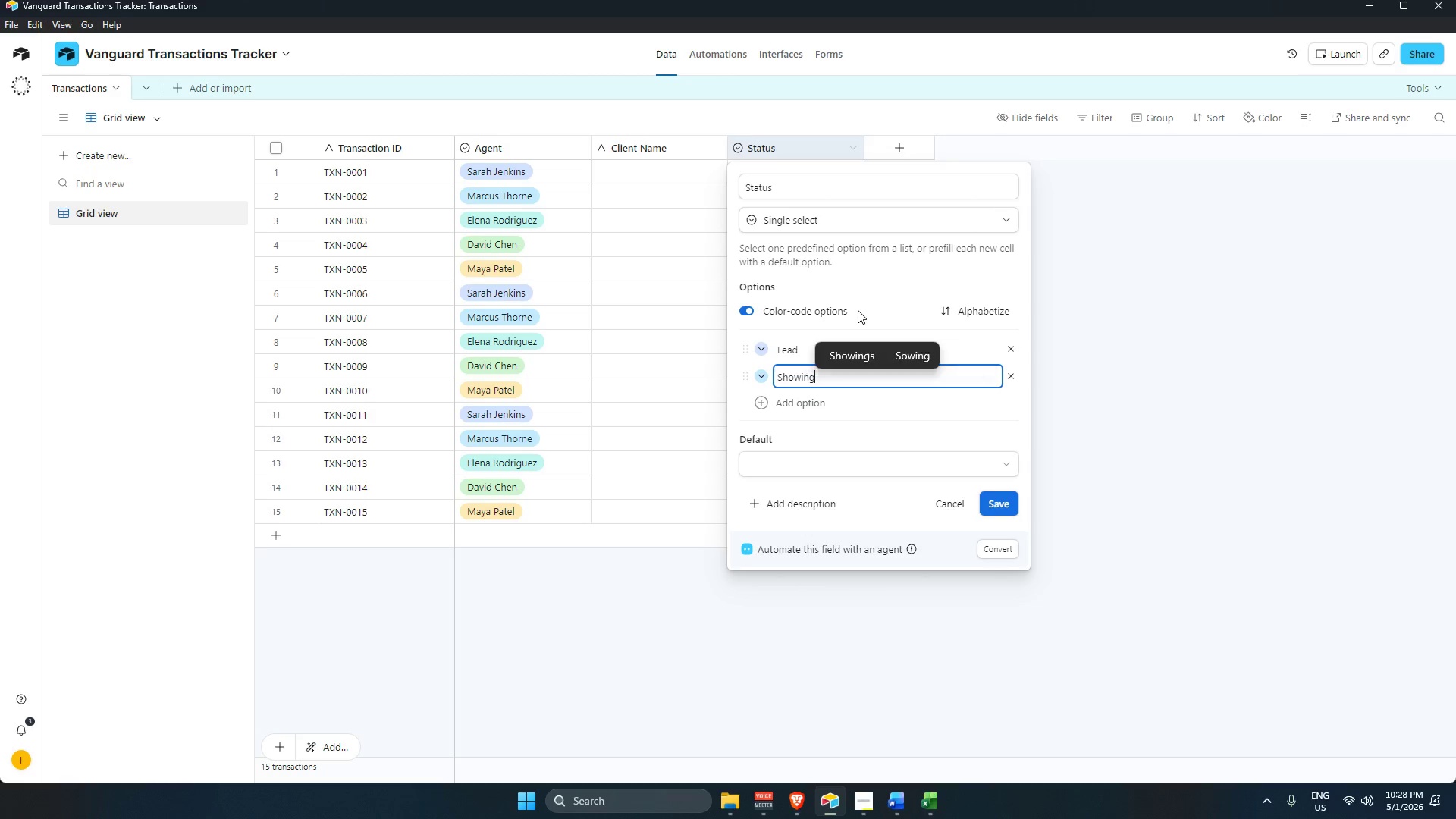 
key(Enter)
 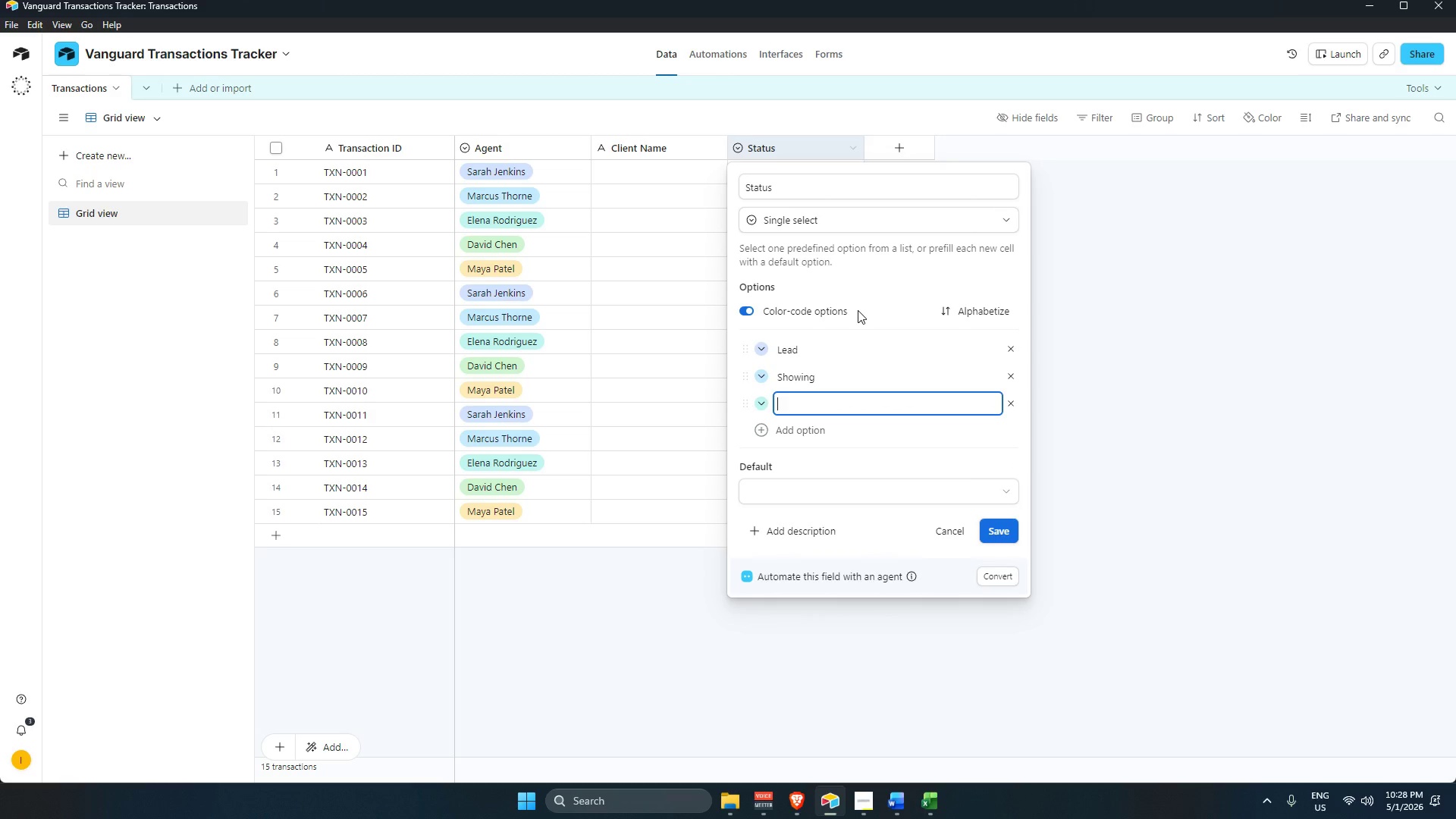 
type(Under Contract)
 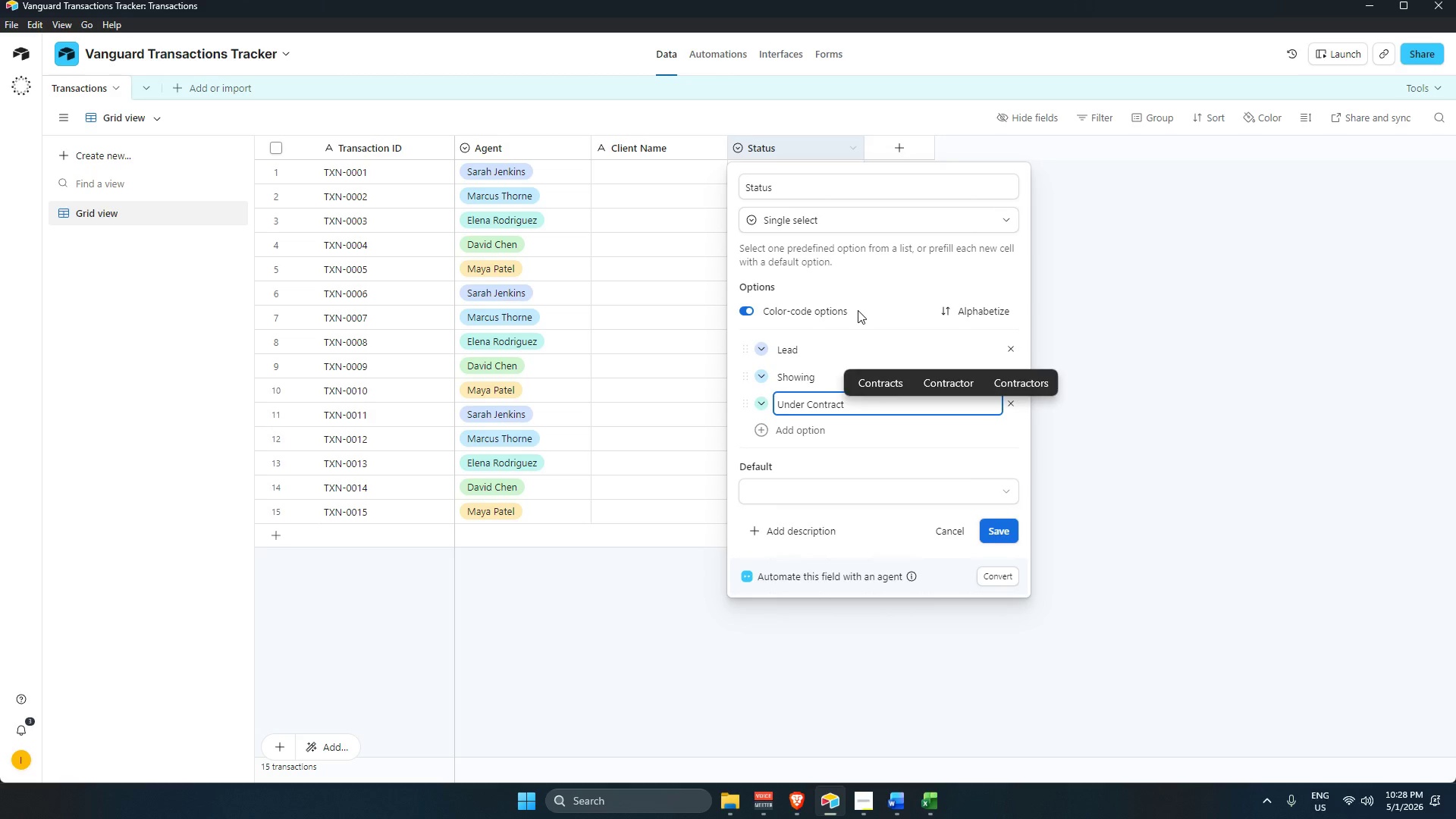 
key(Enter)
 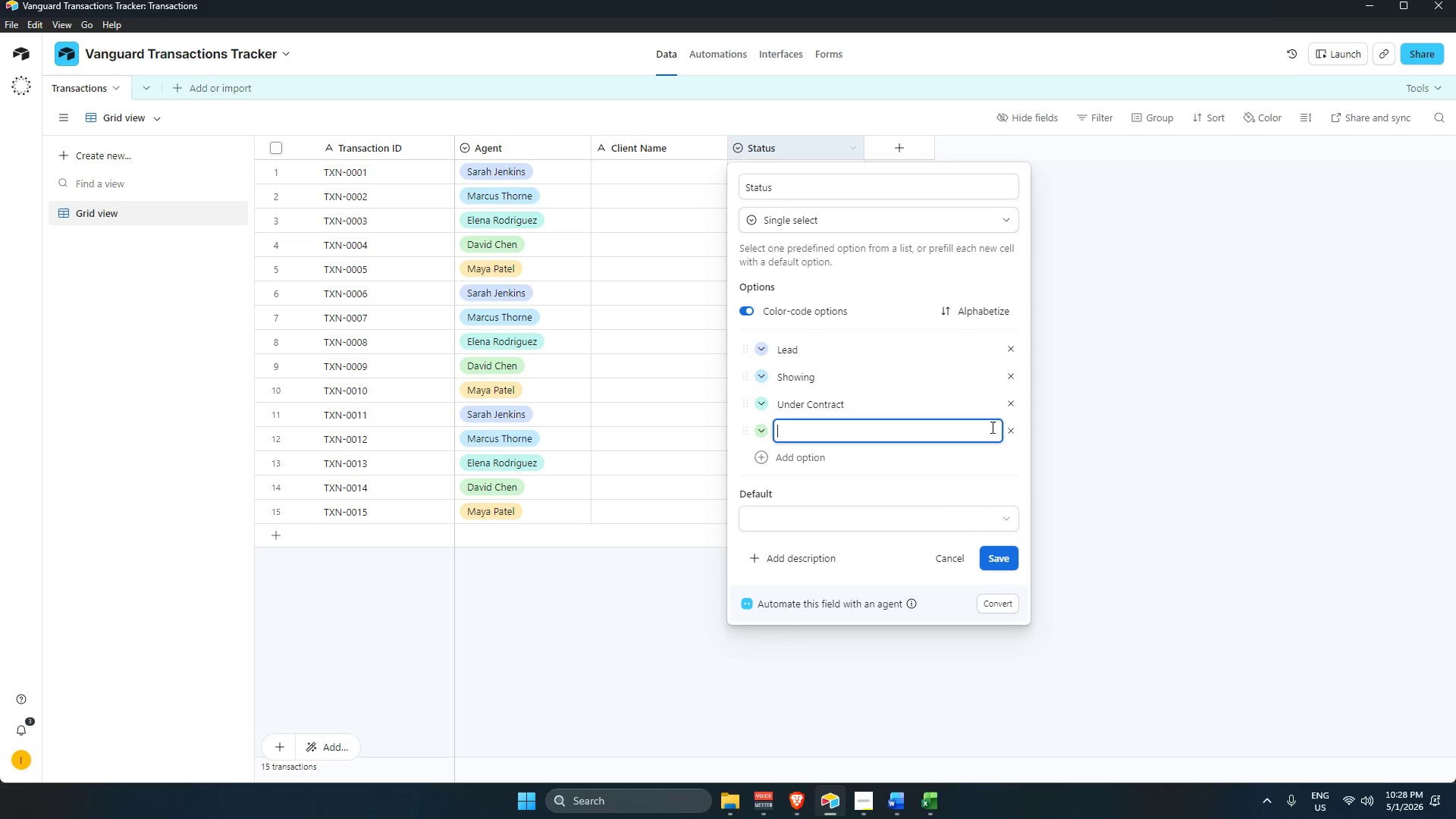 
left_click([1006, 435])
 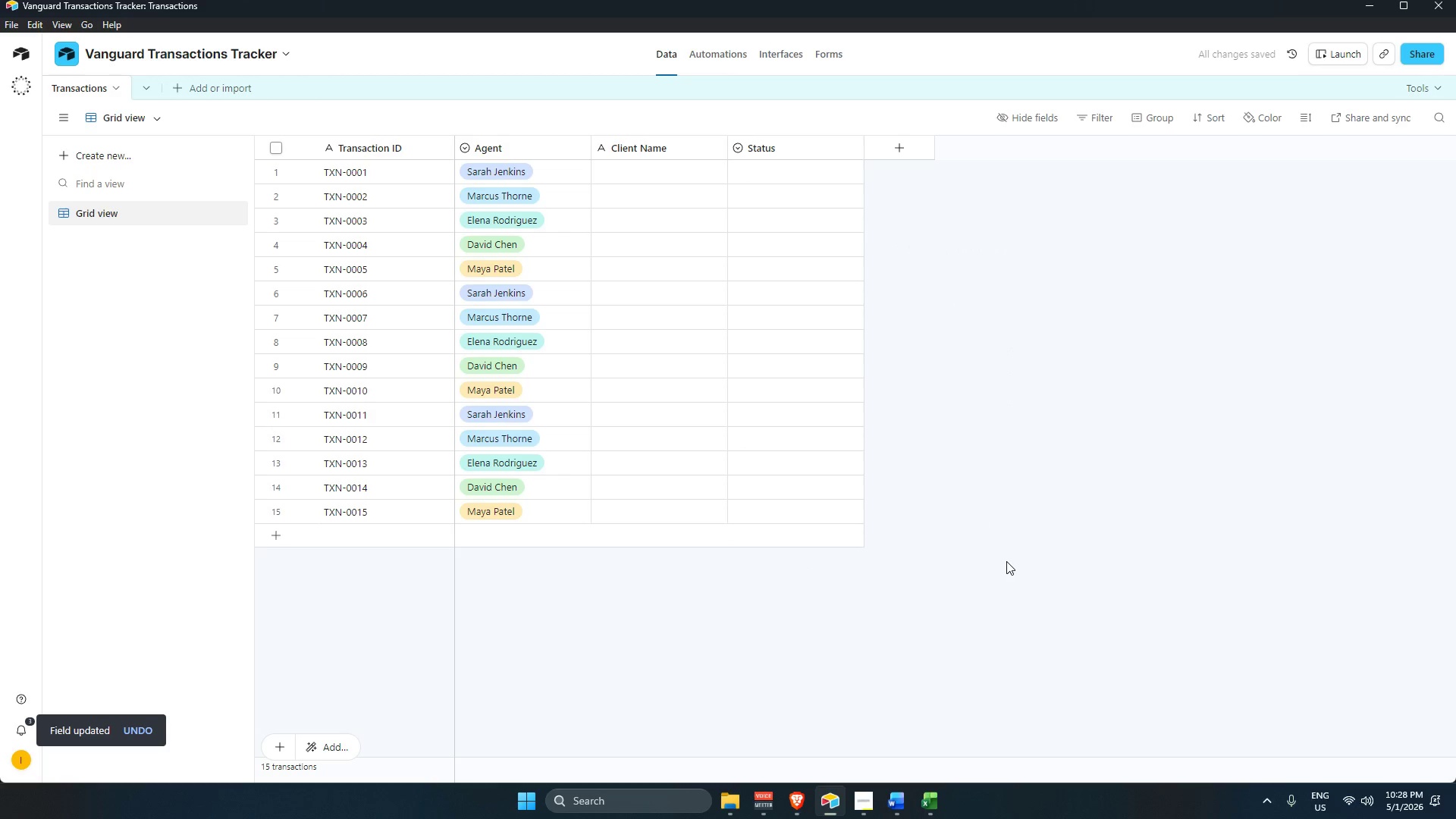 
wait(8.41)
 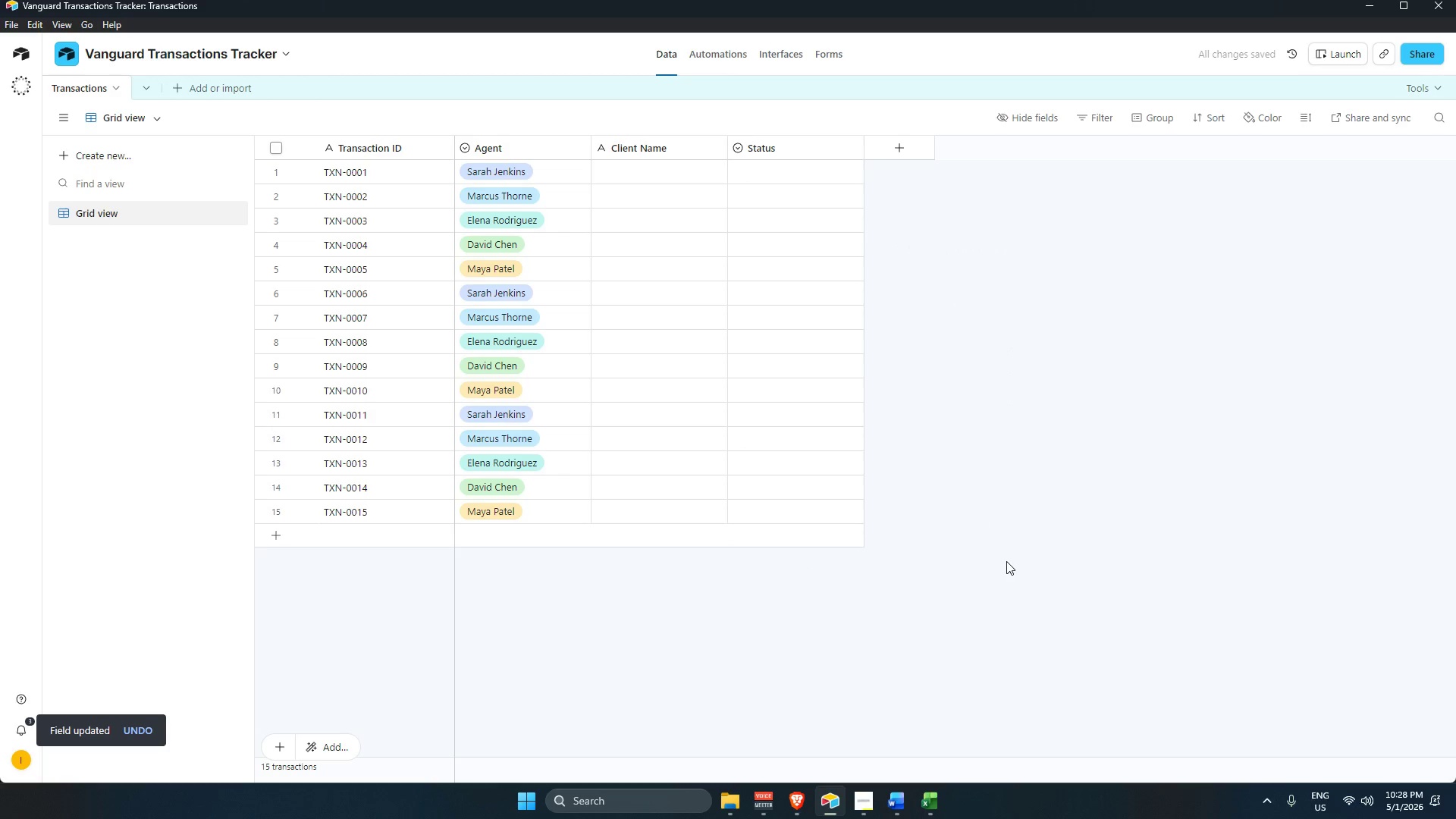 
double_click([668, 149])
 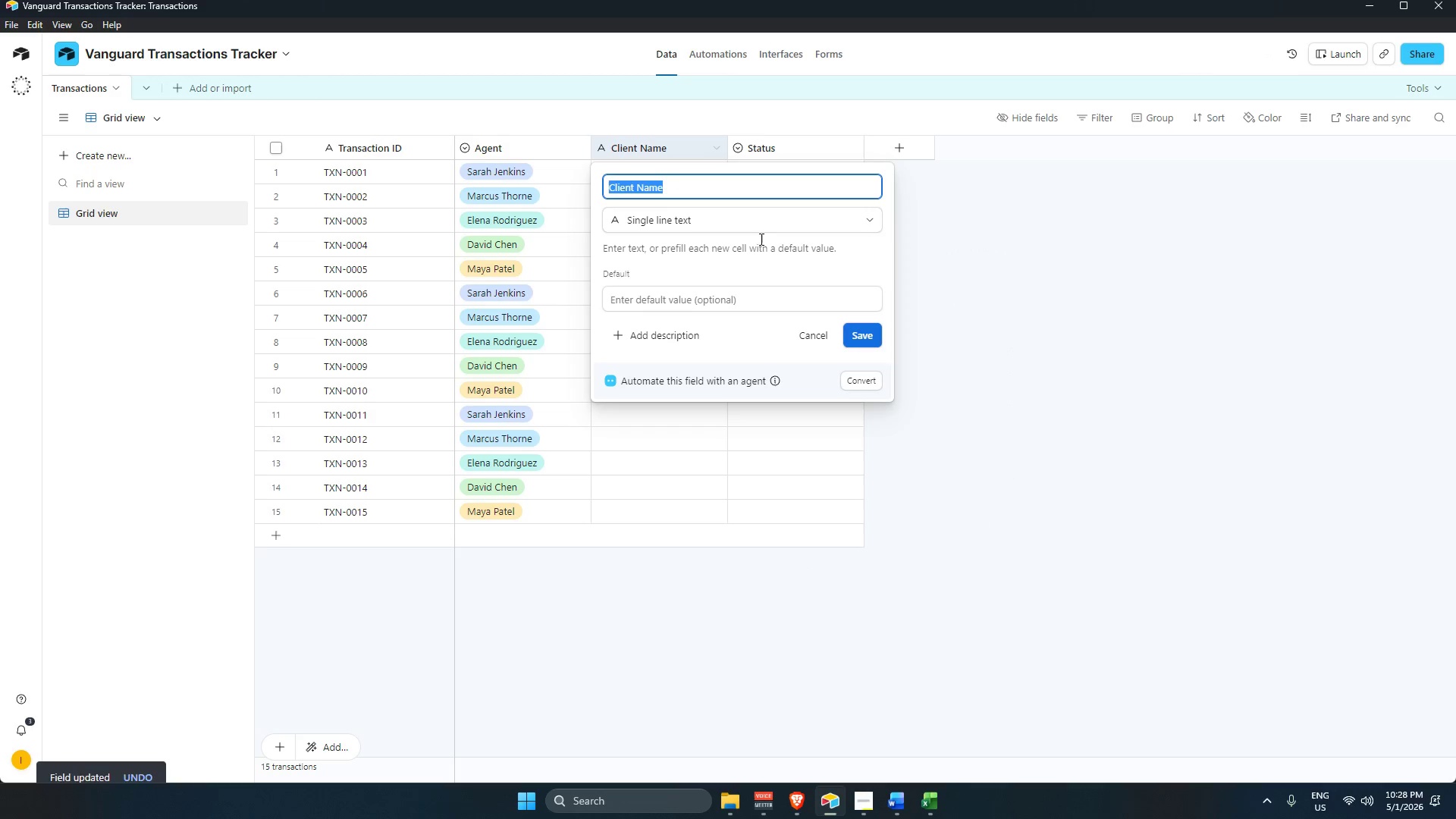 
left_click_drag(start_coordinate=[1103, 250], to_coordinate=[1099, 250])
 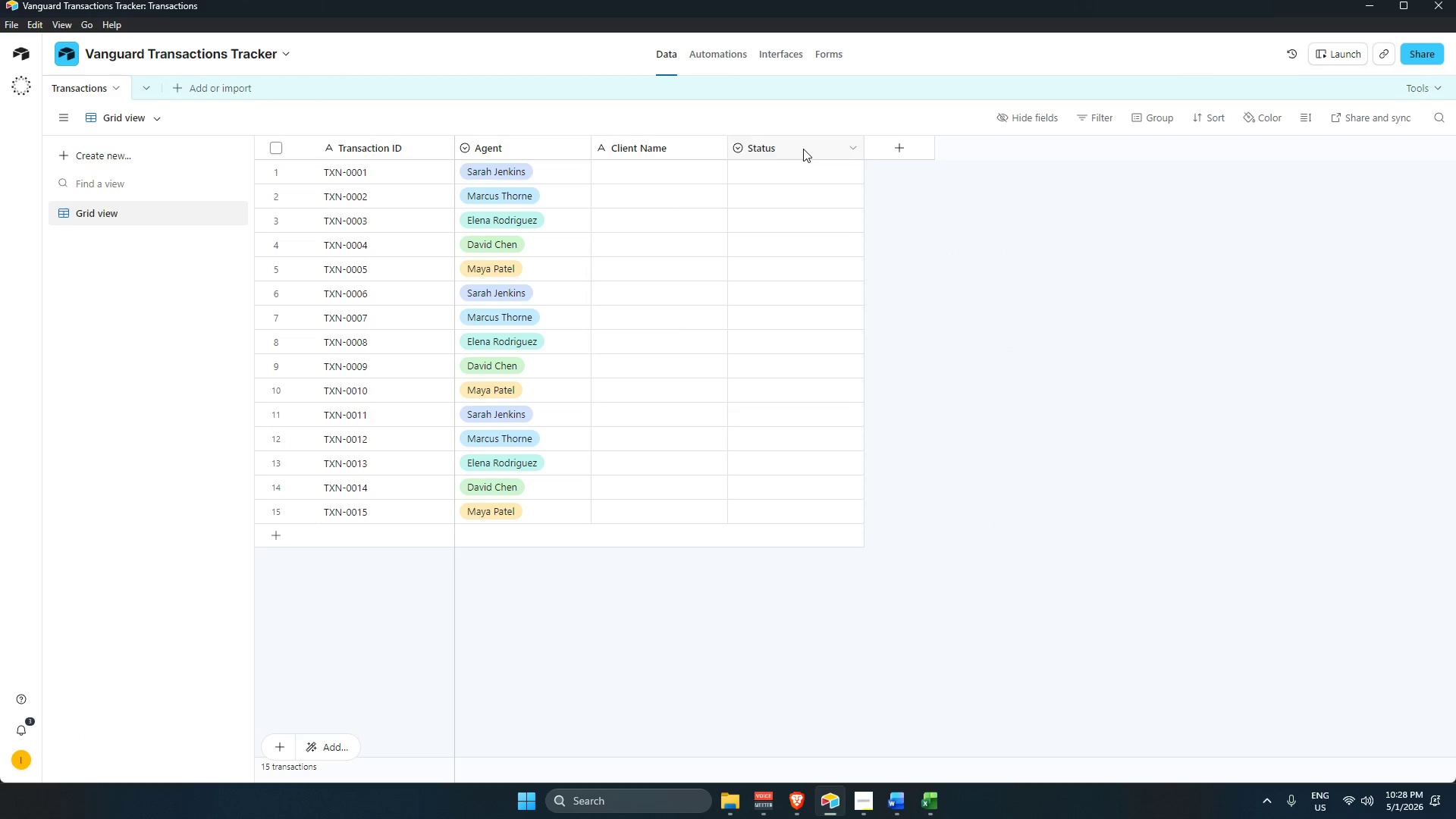 
double_click([803, 149])
 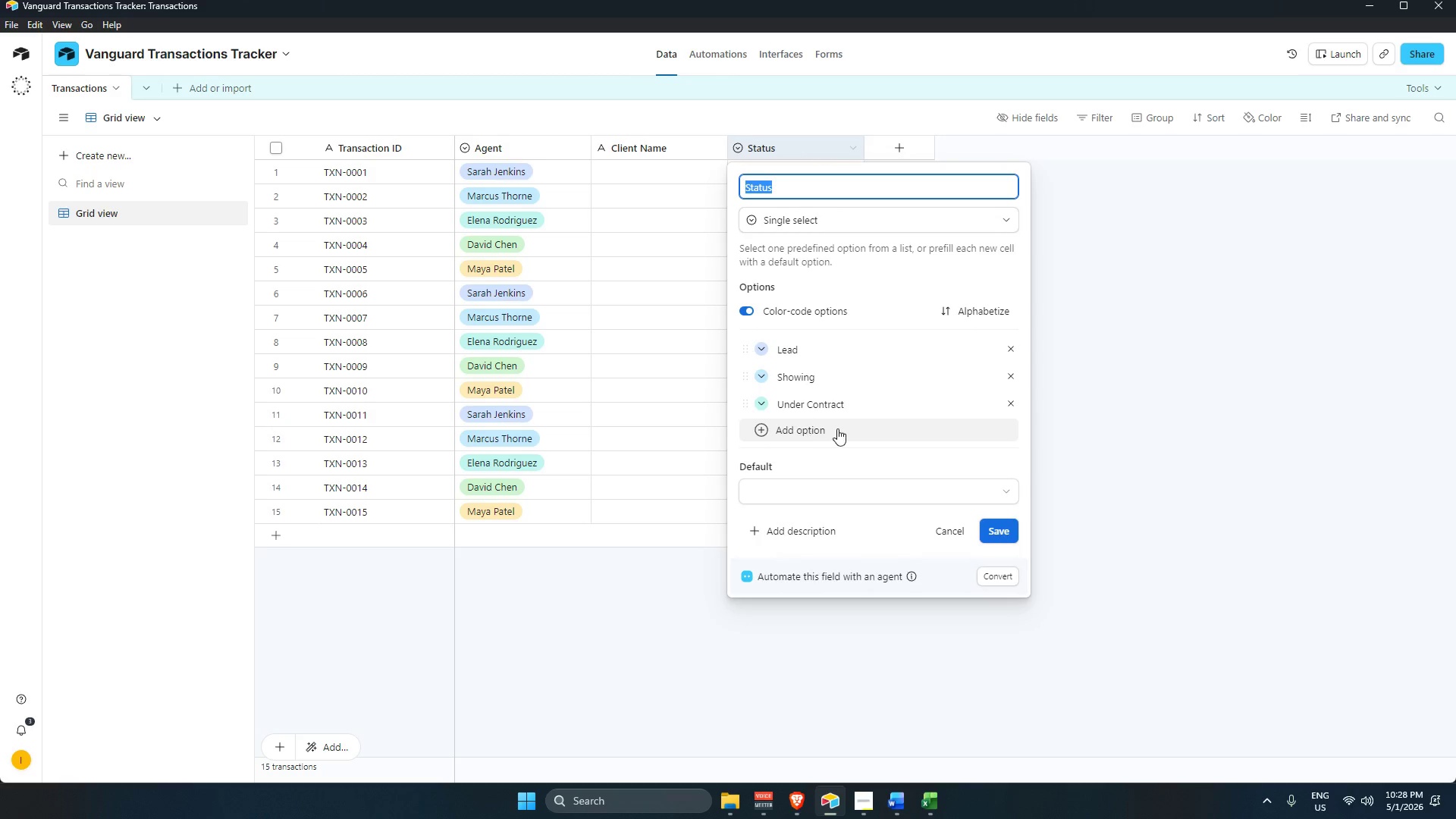 
left_click([861, 427])
 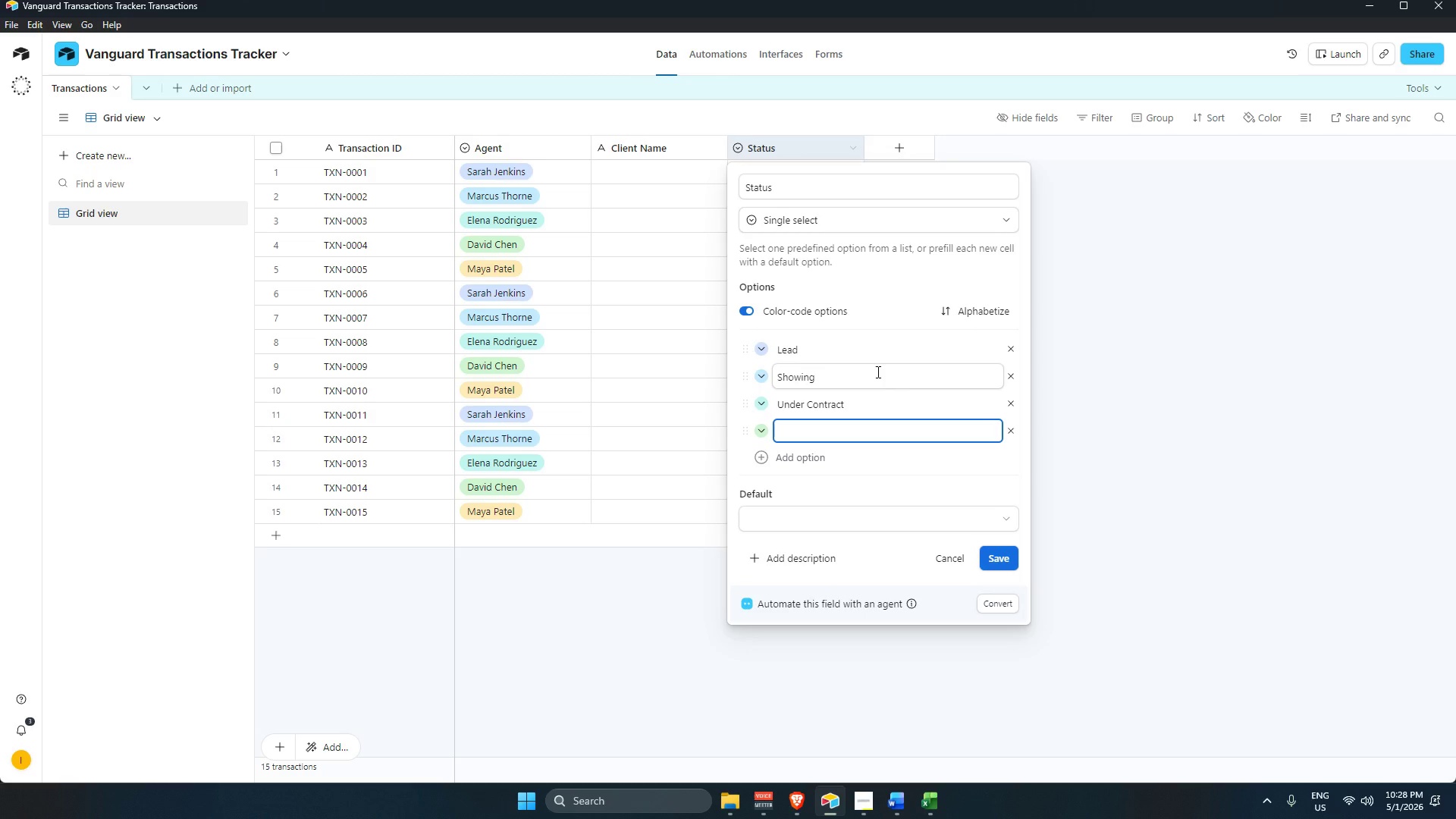 
type(Closed)
 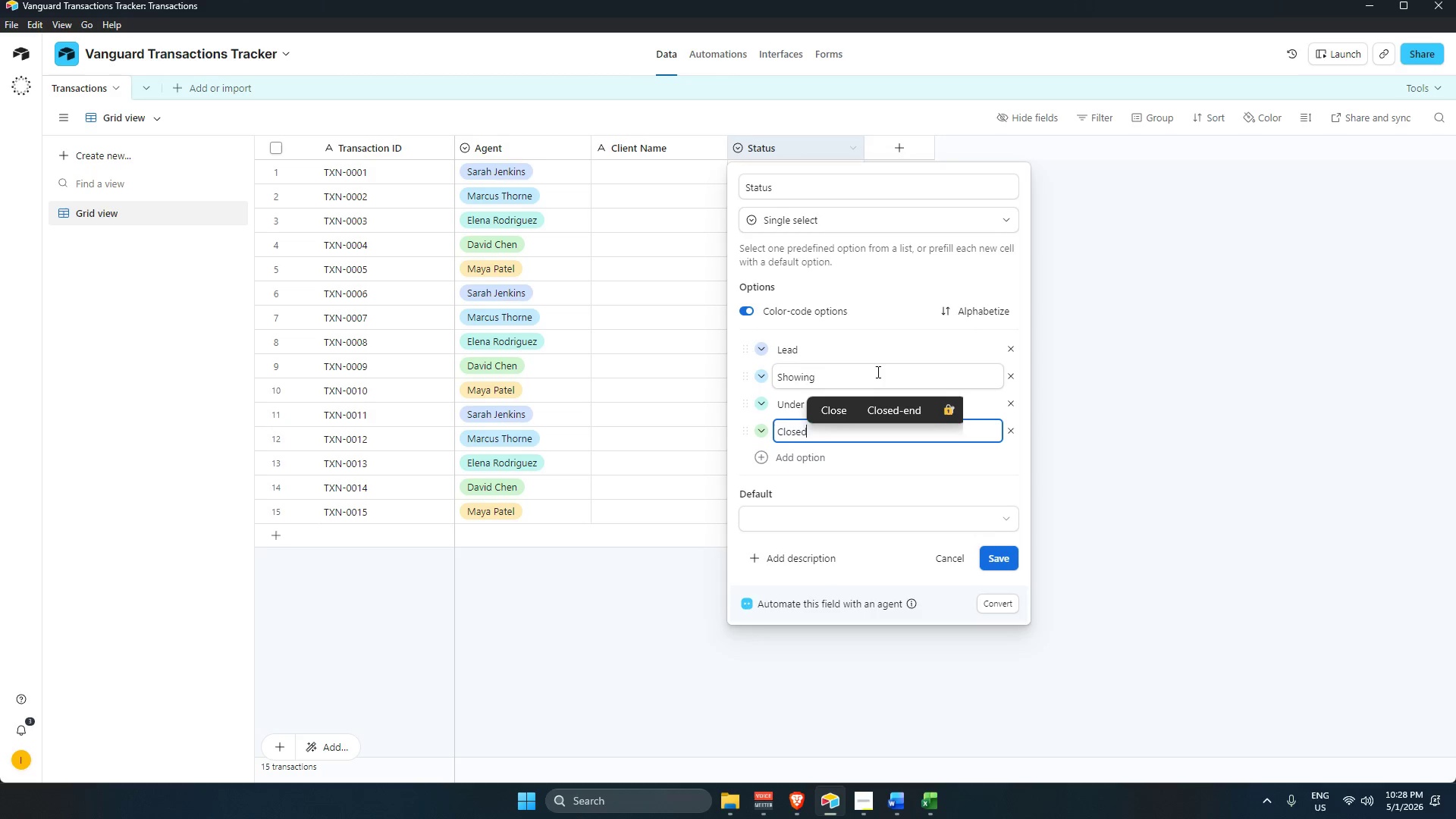 
key(Enter)
 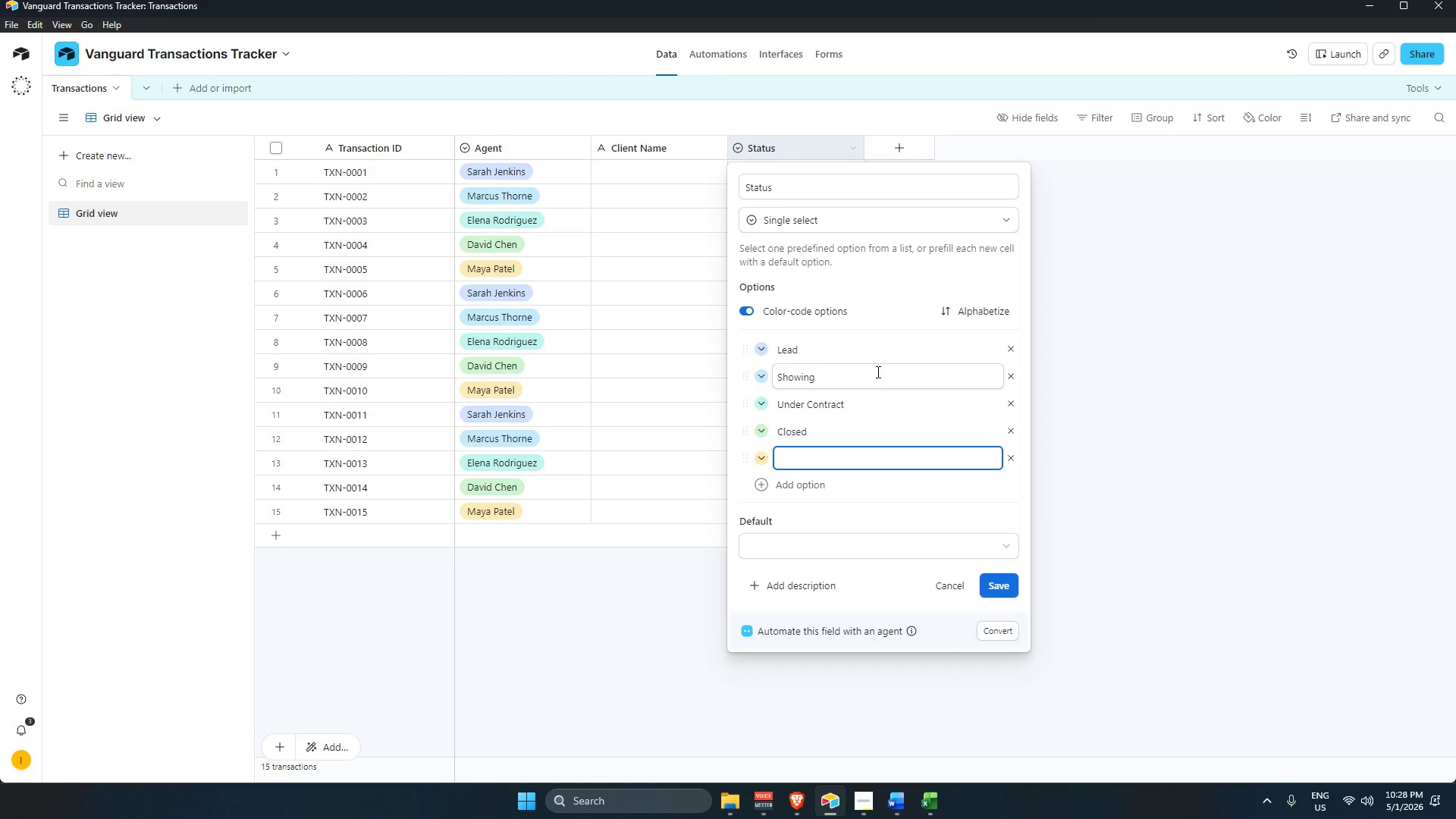 
key(Backspace)
 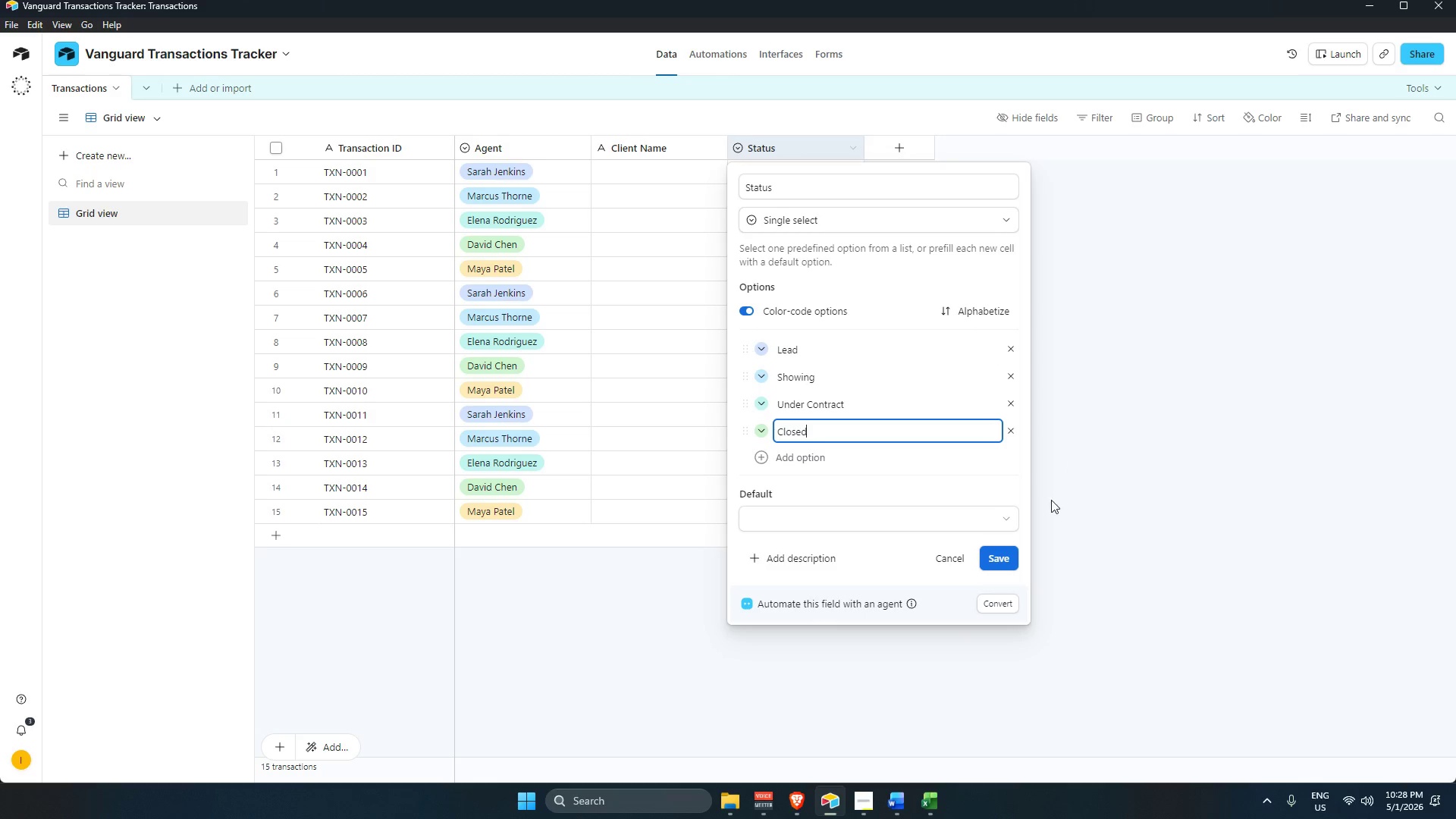 
left_click([1003, 555])
 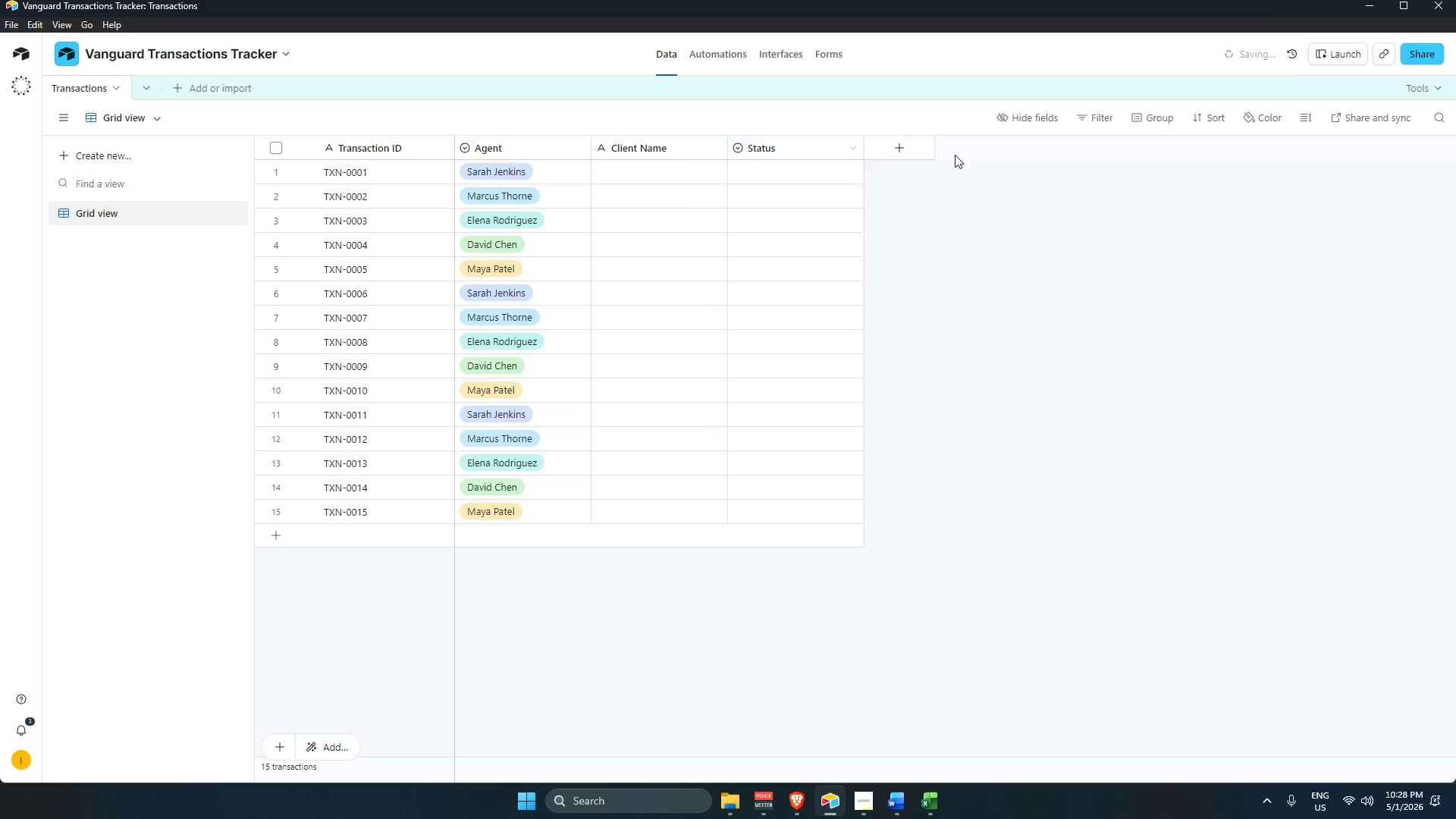 
left_click([898, 144])
 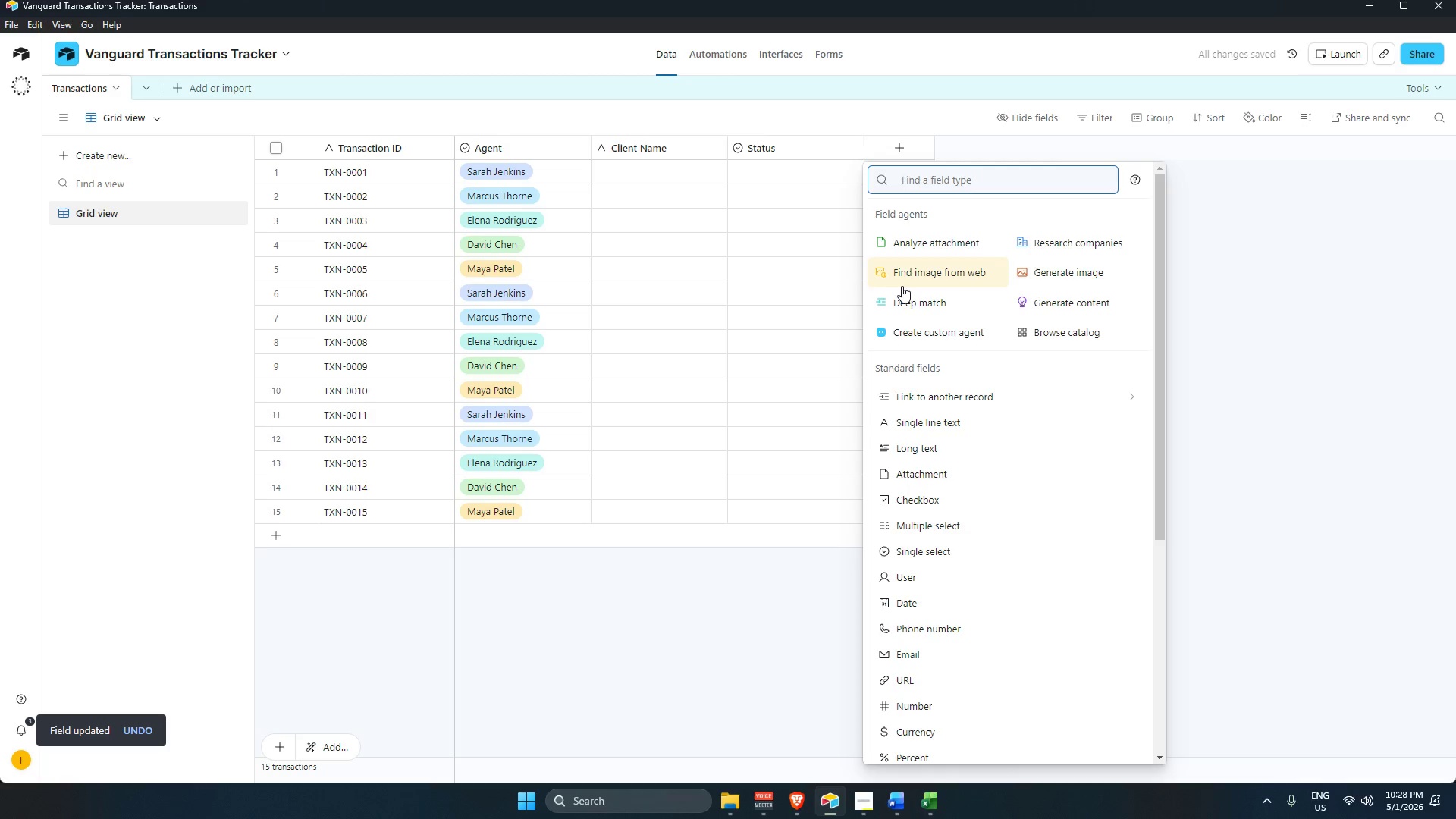 
wait(5.34)
 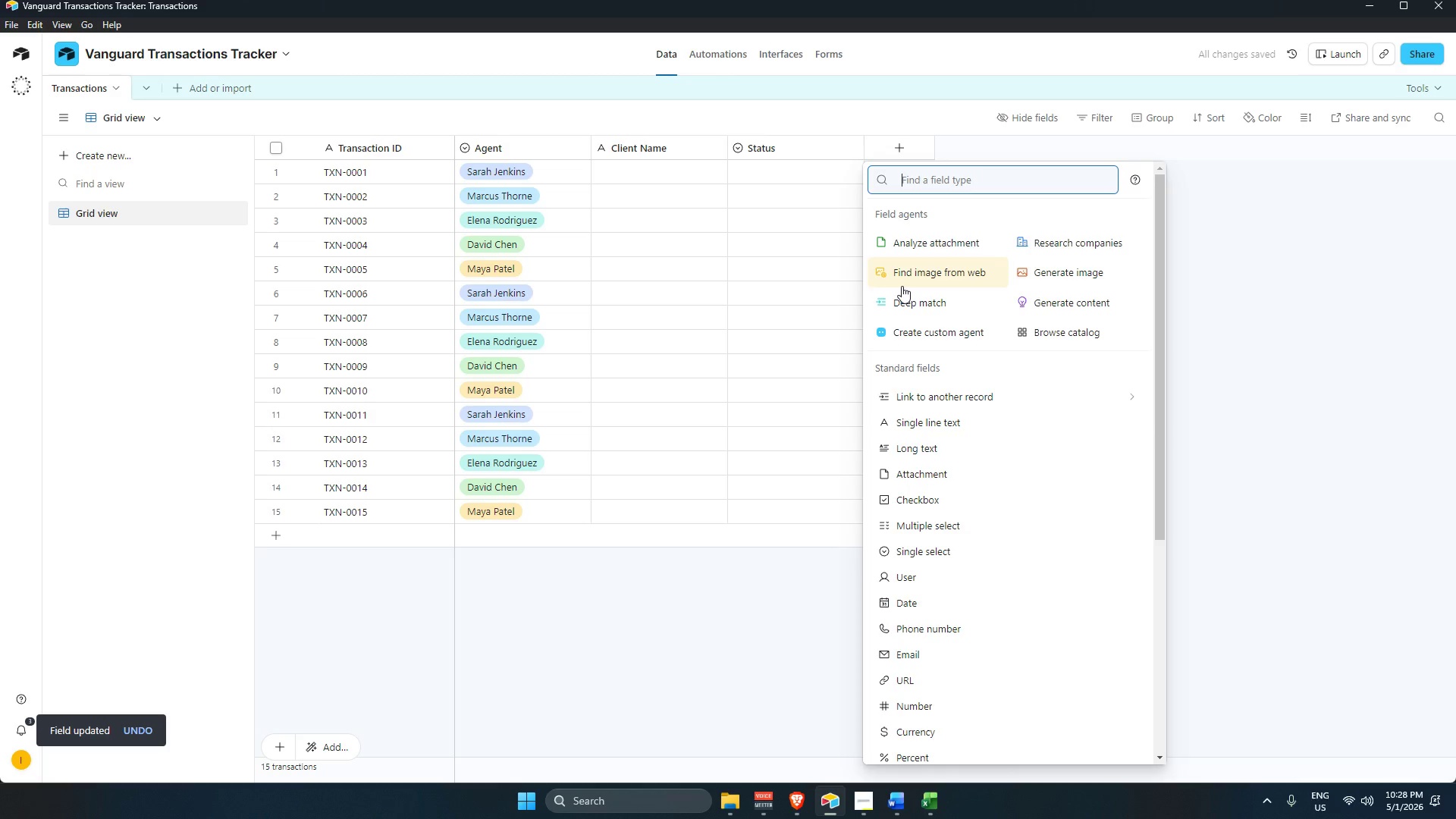 
type(Cu)
 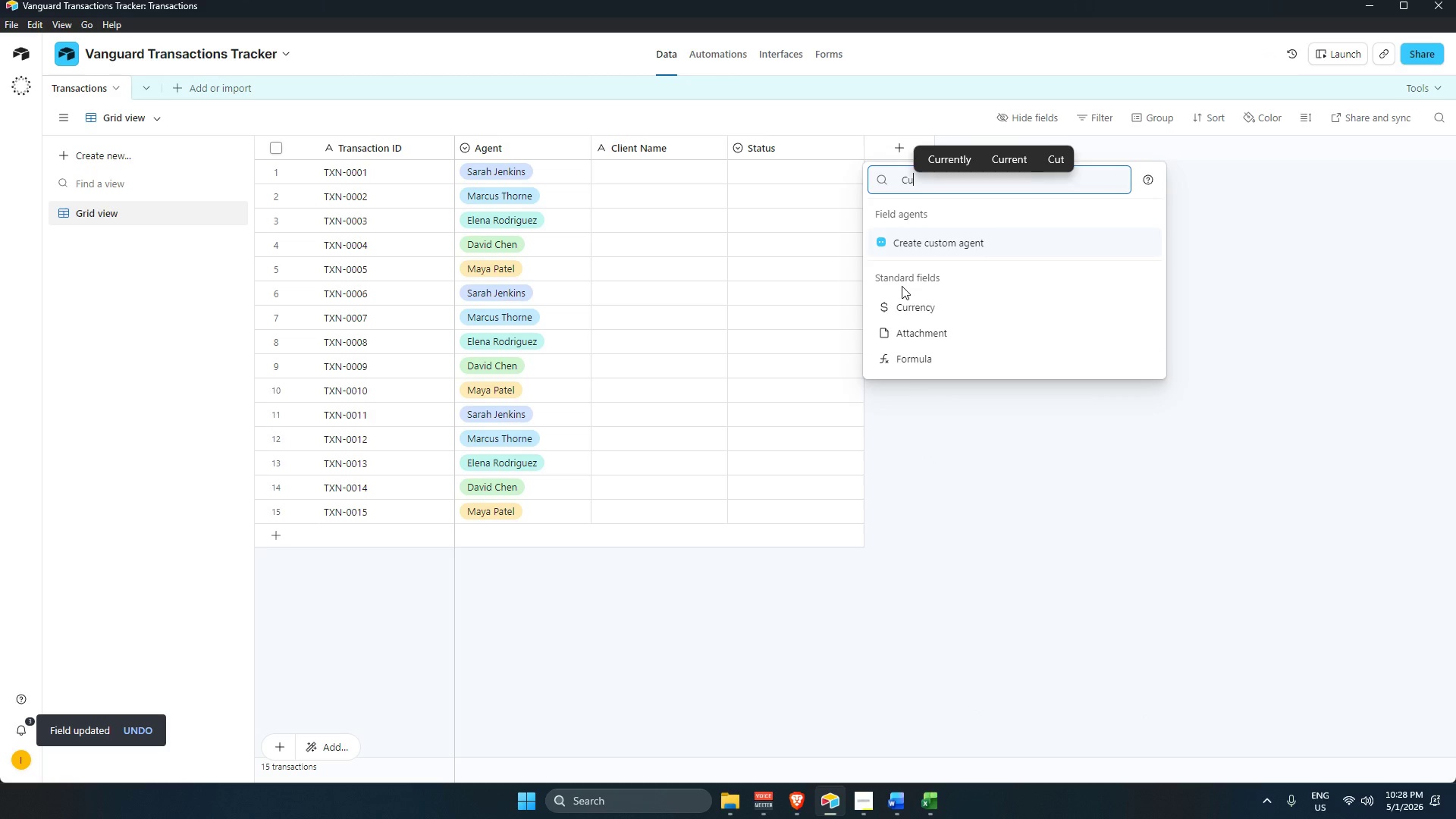 
key(ArrowDown)
 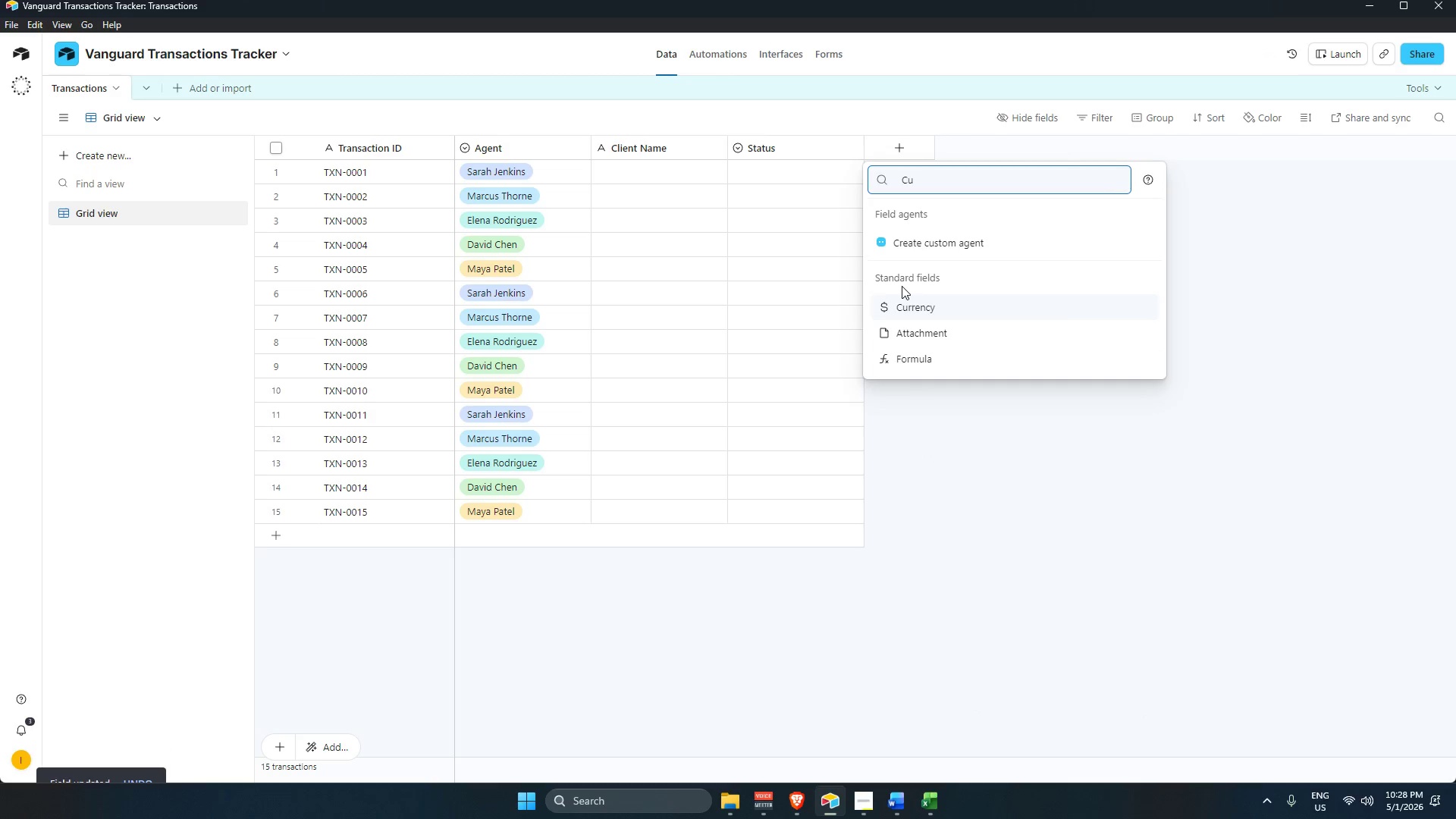 
key(Enter)
 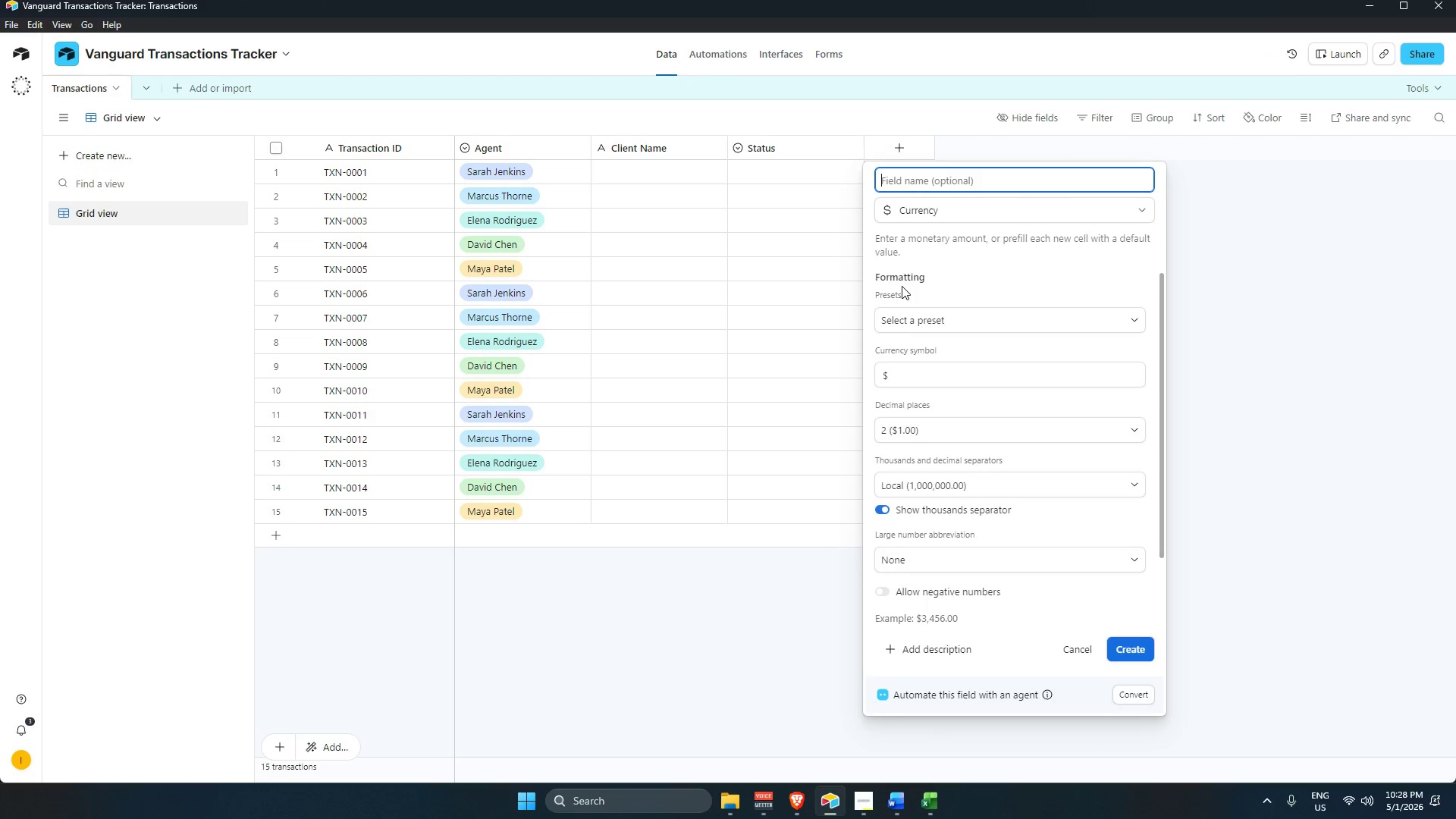 
type(Sale Price)
 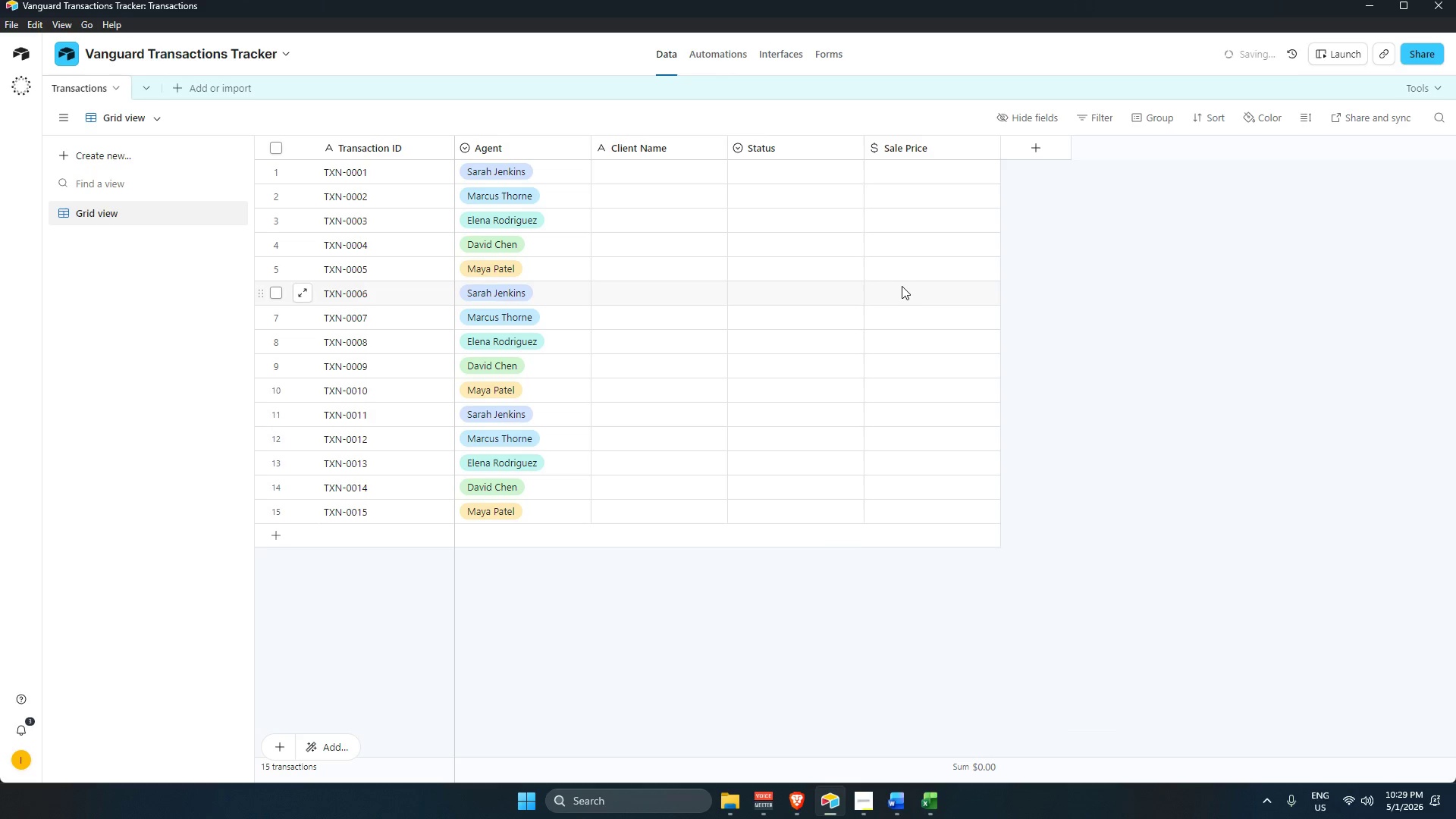 
 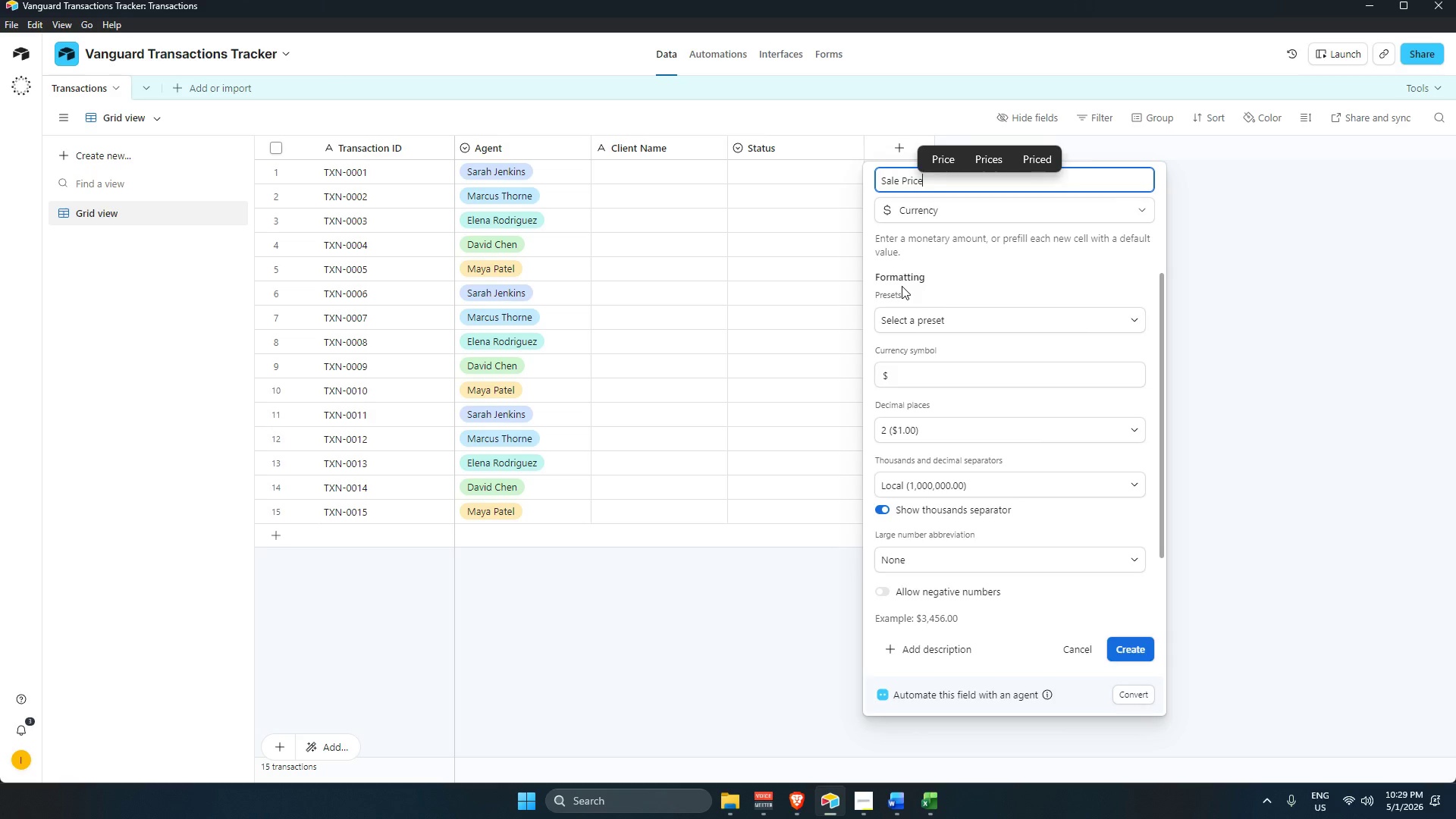 
key(Enter)
 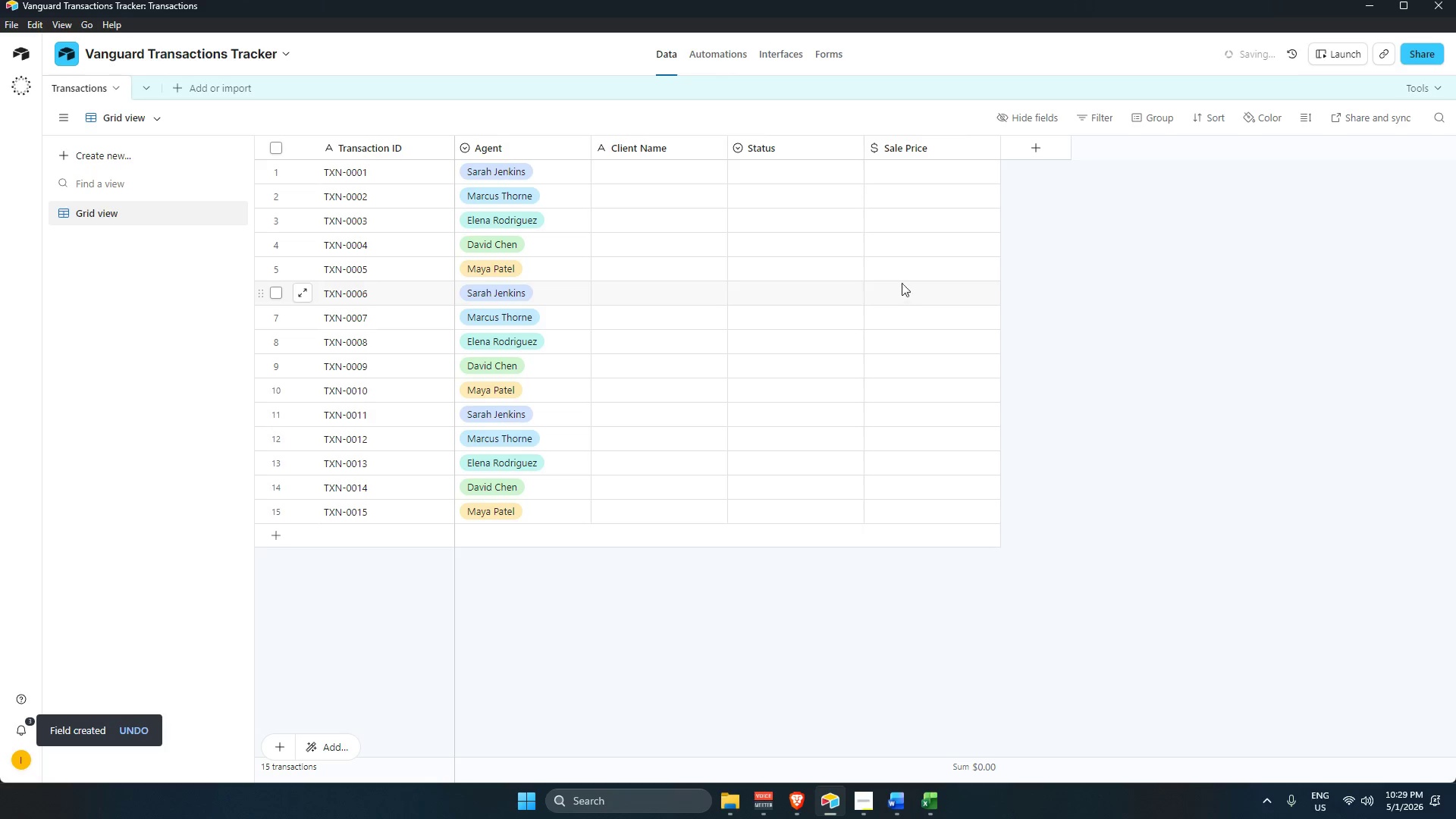 
left_click([941, 137])
 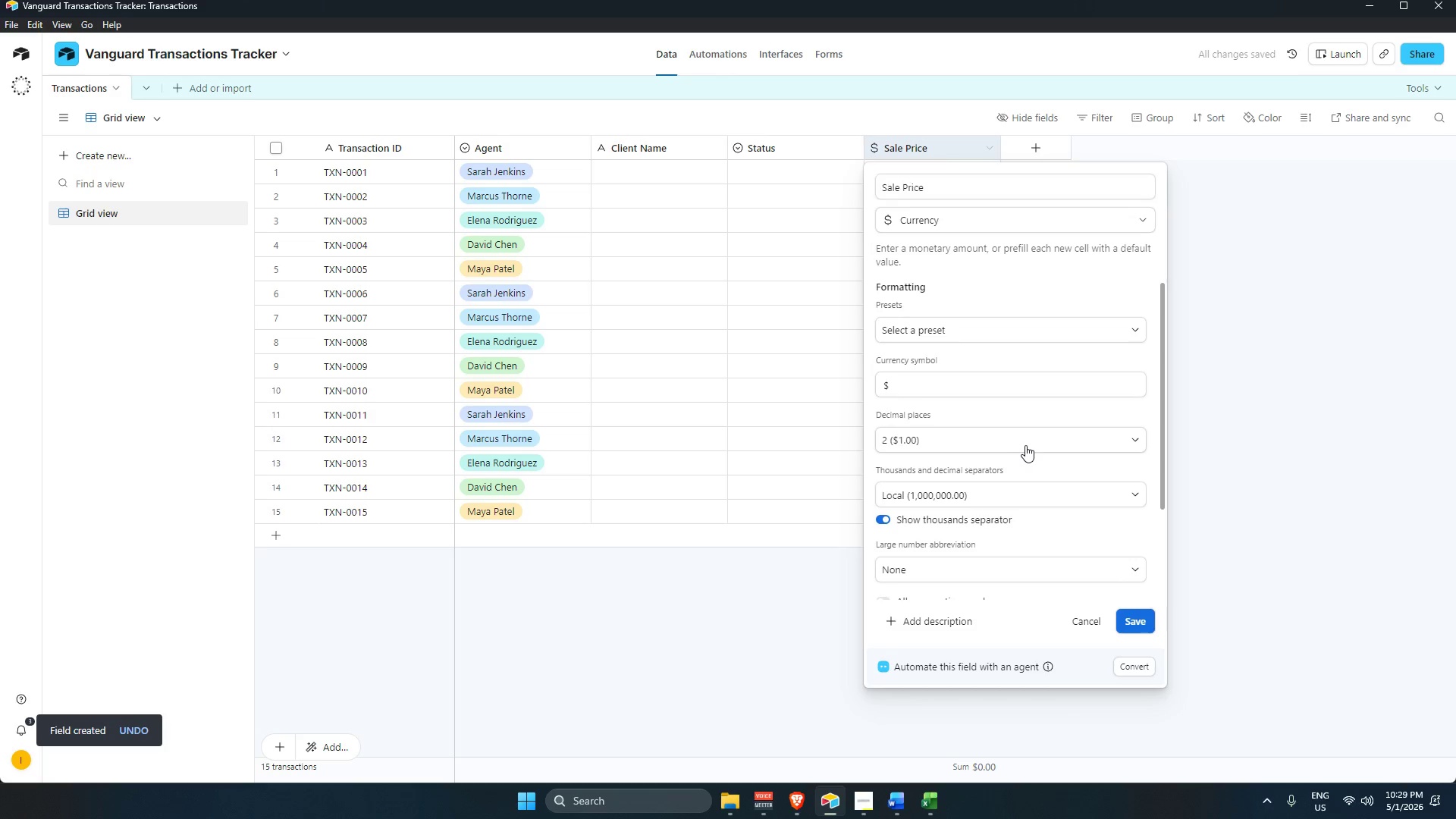 
left_click([1020, 491])
 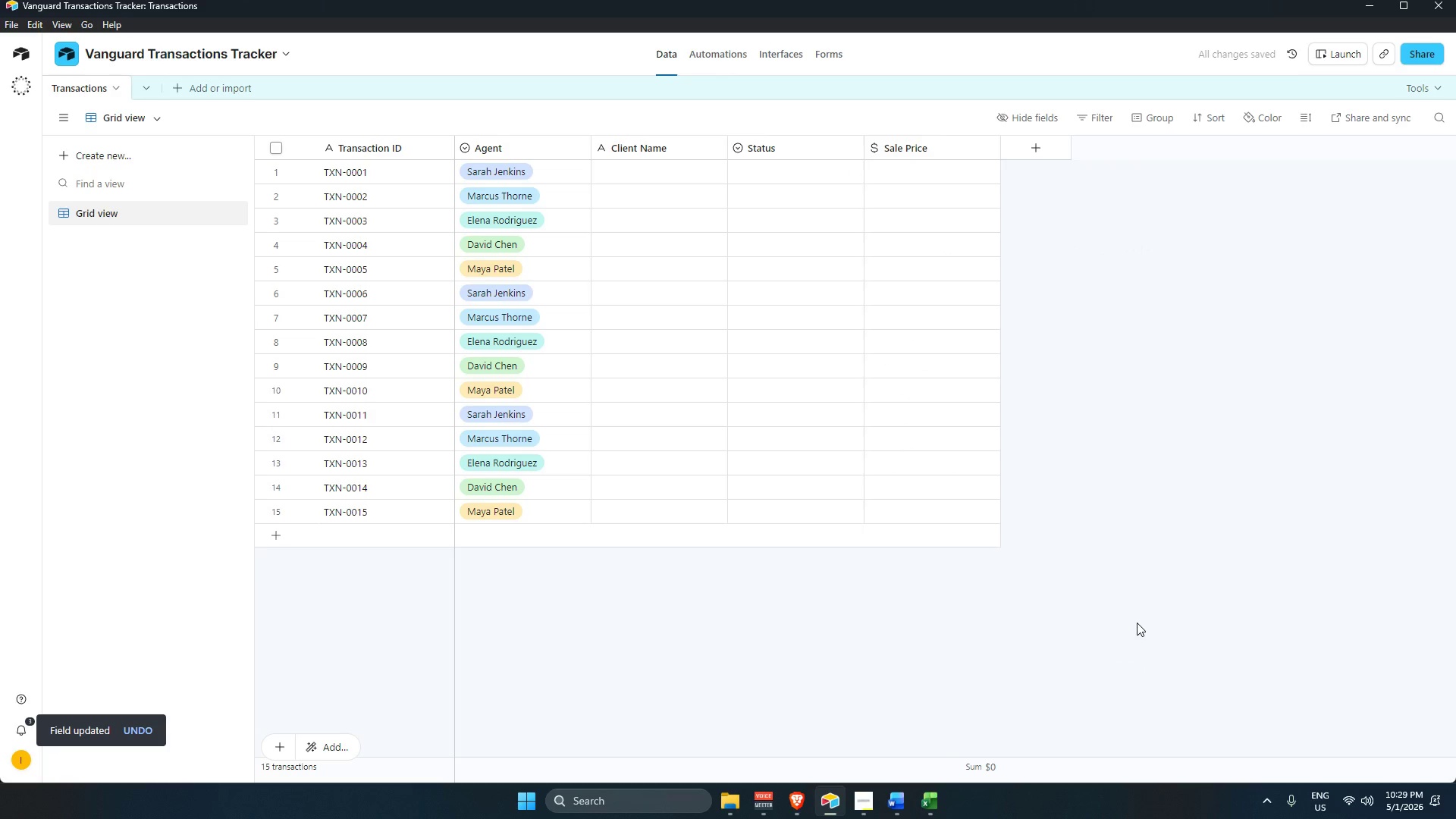 
wait(6.62)
 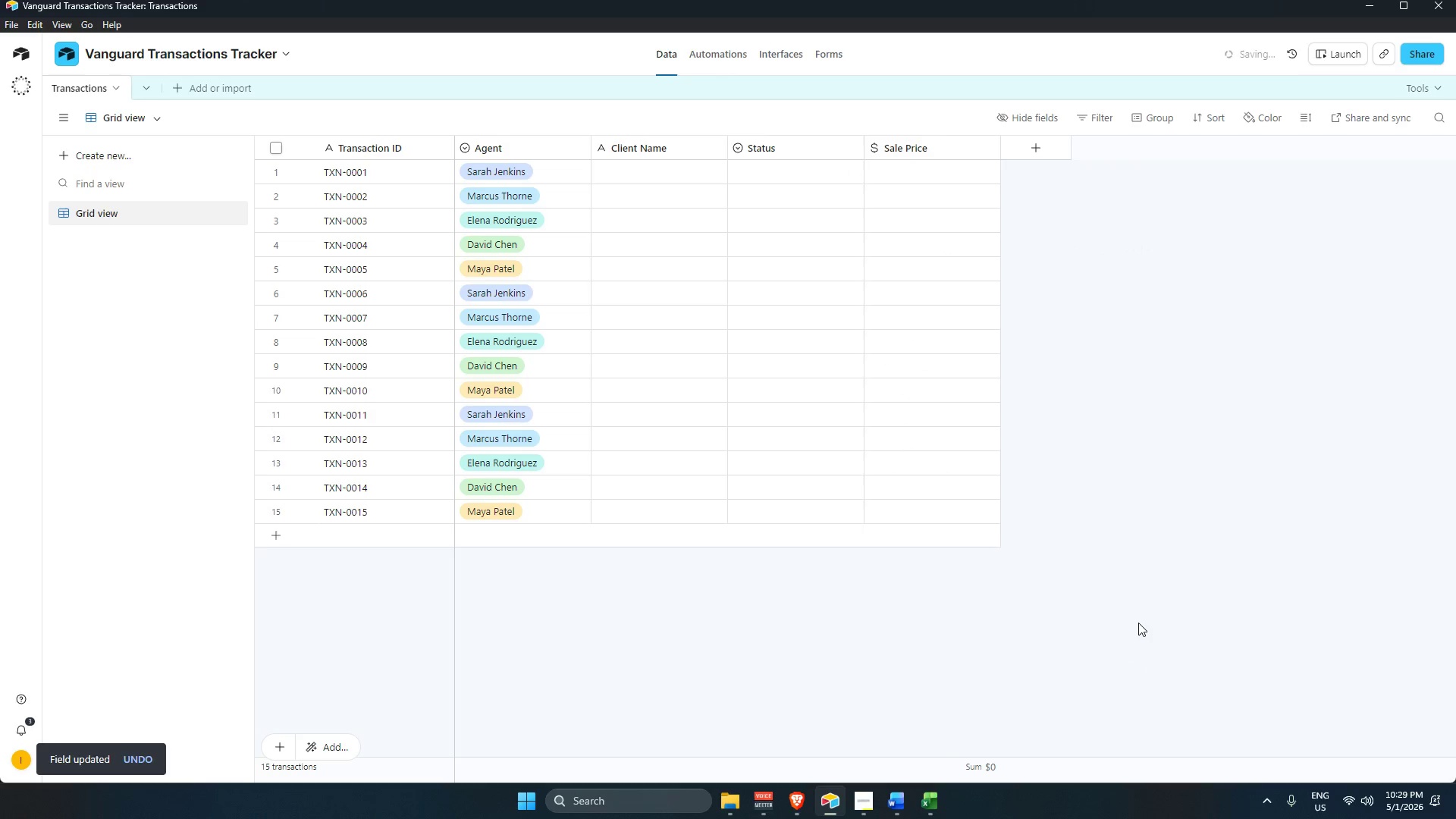 
left_click([1056, 149])
 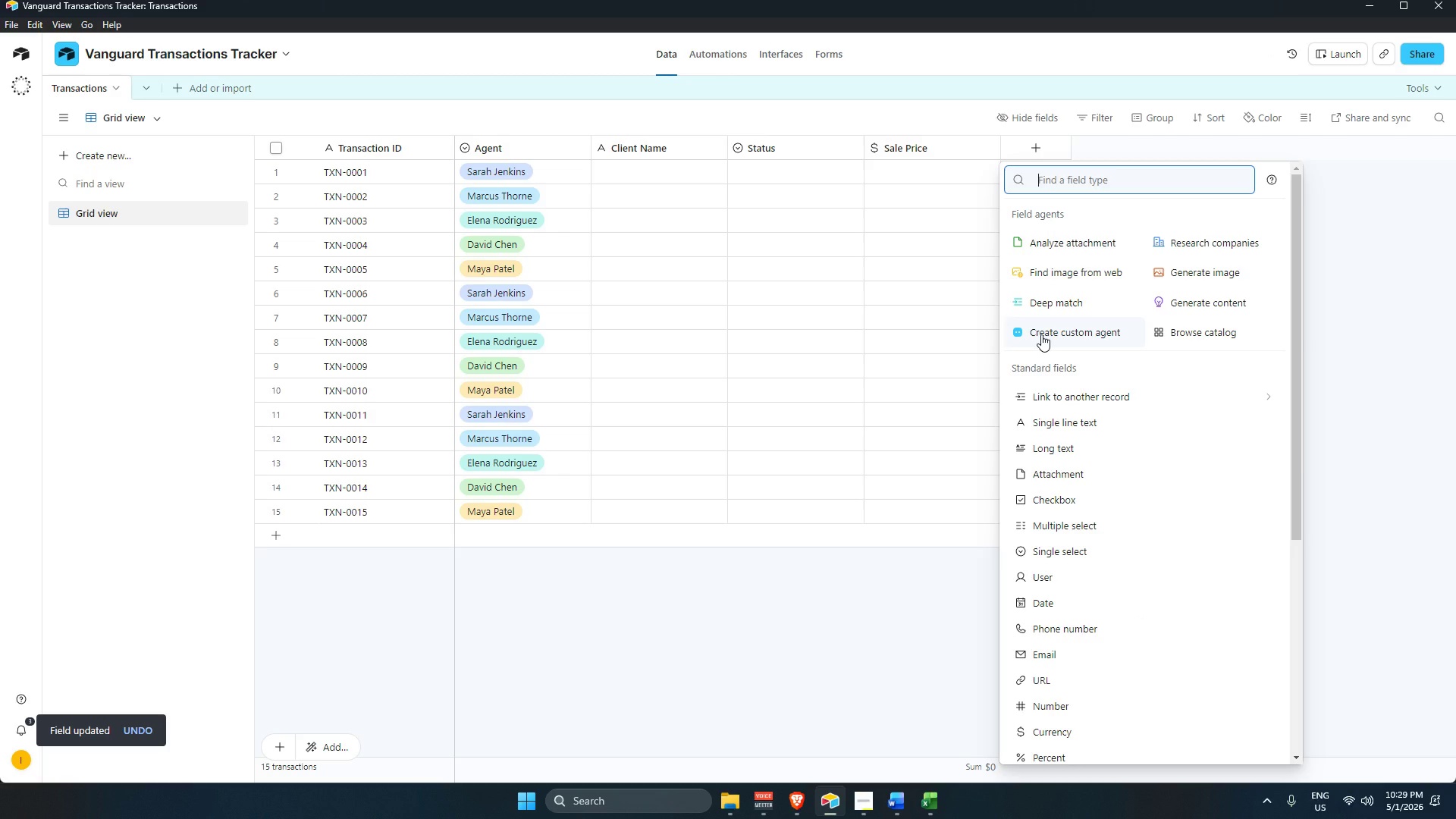 
type(form)
 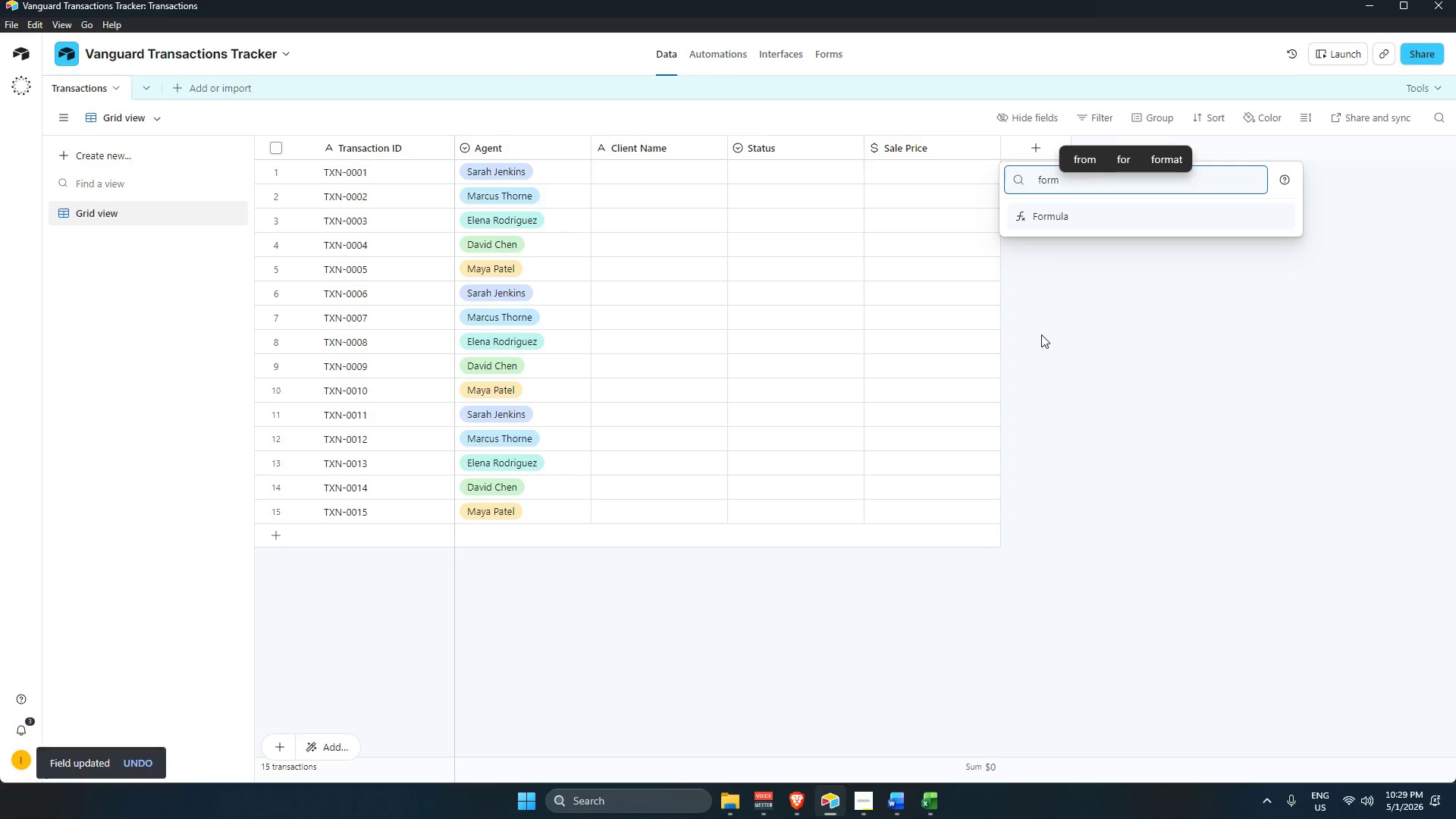 
key(Enter)
 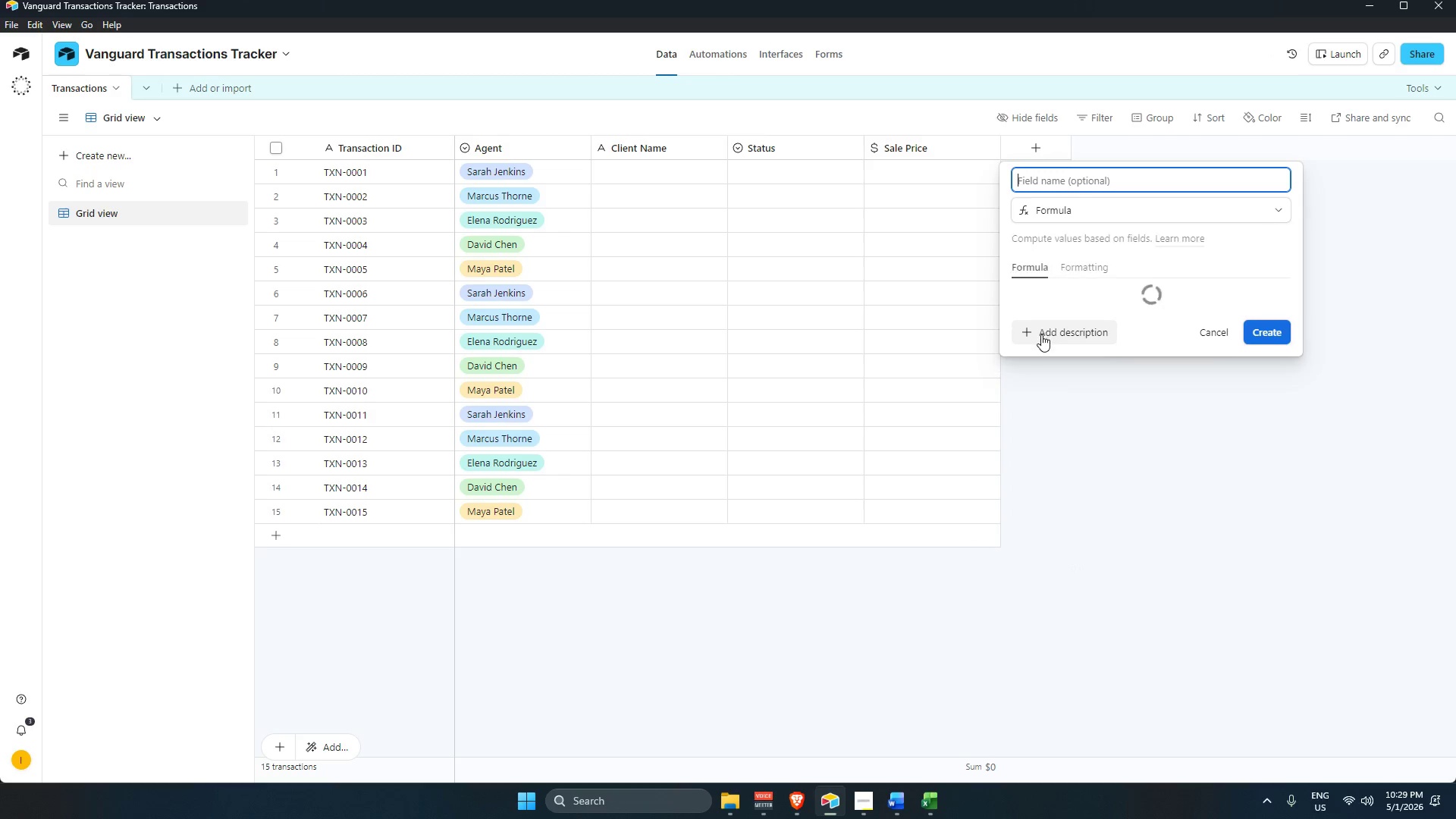 
type(Commission)
 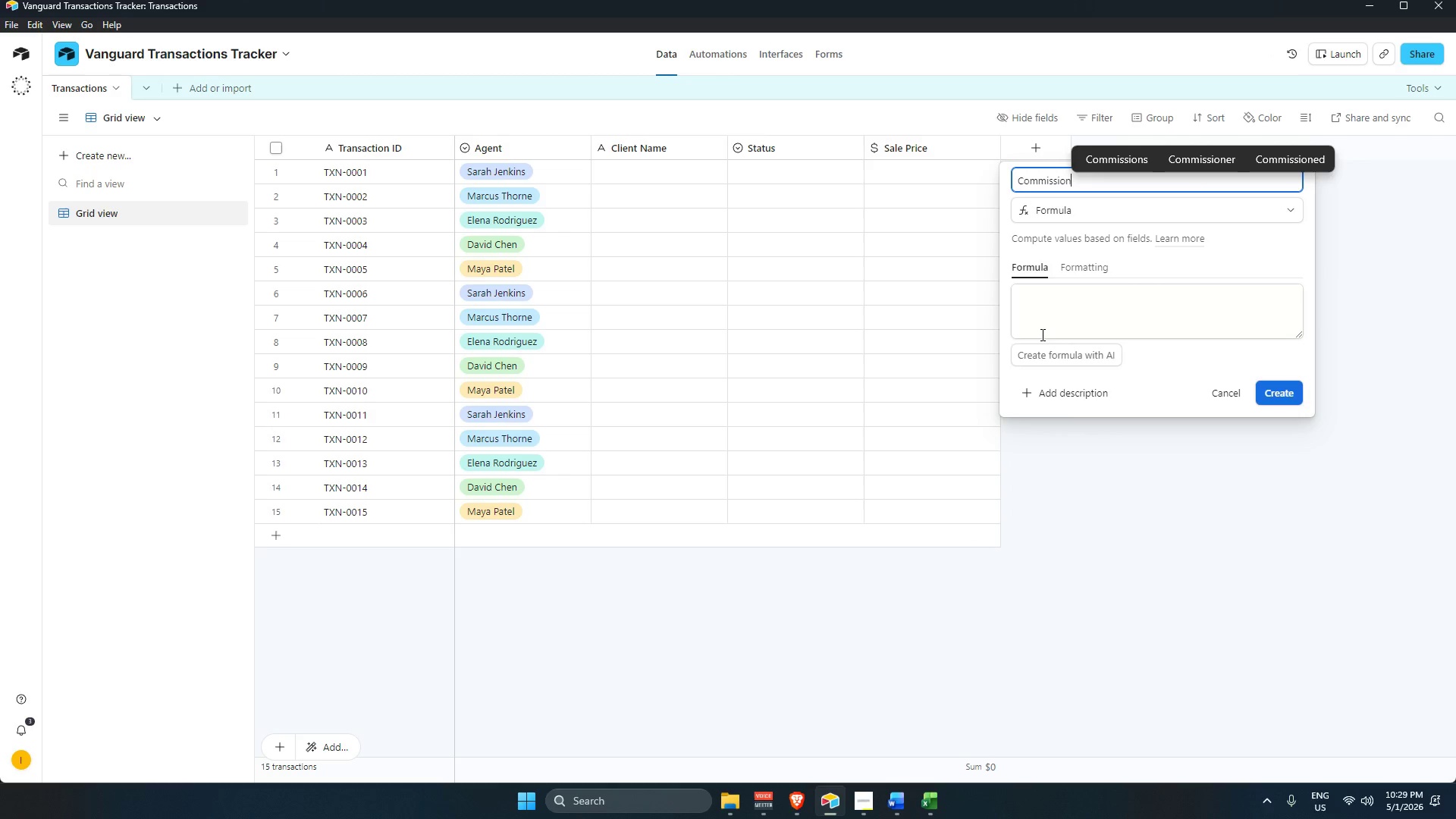 
left_click([1041, 334])
 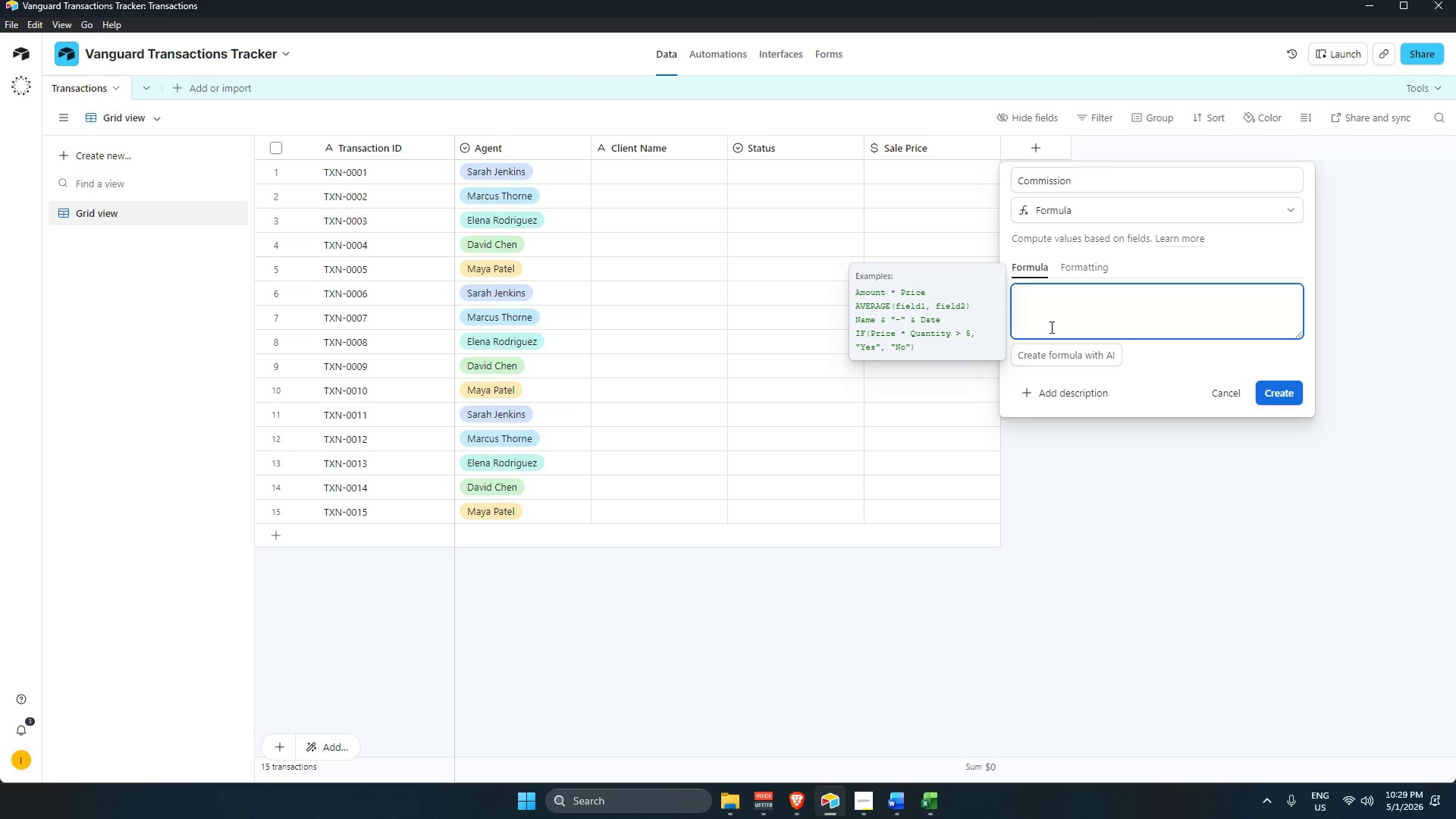 
type({sale)
 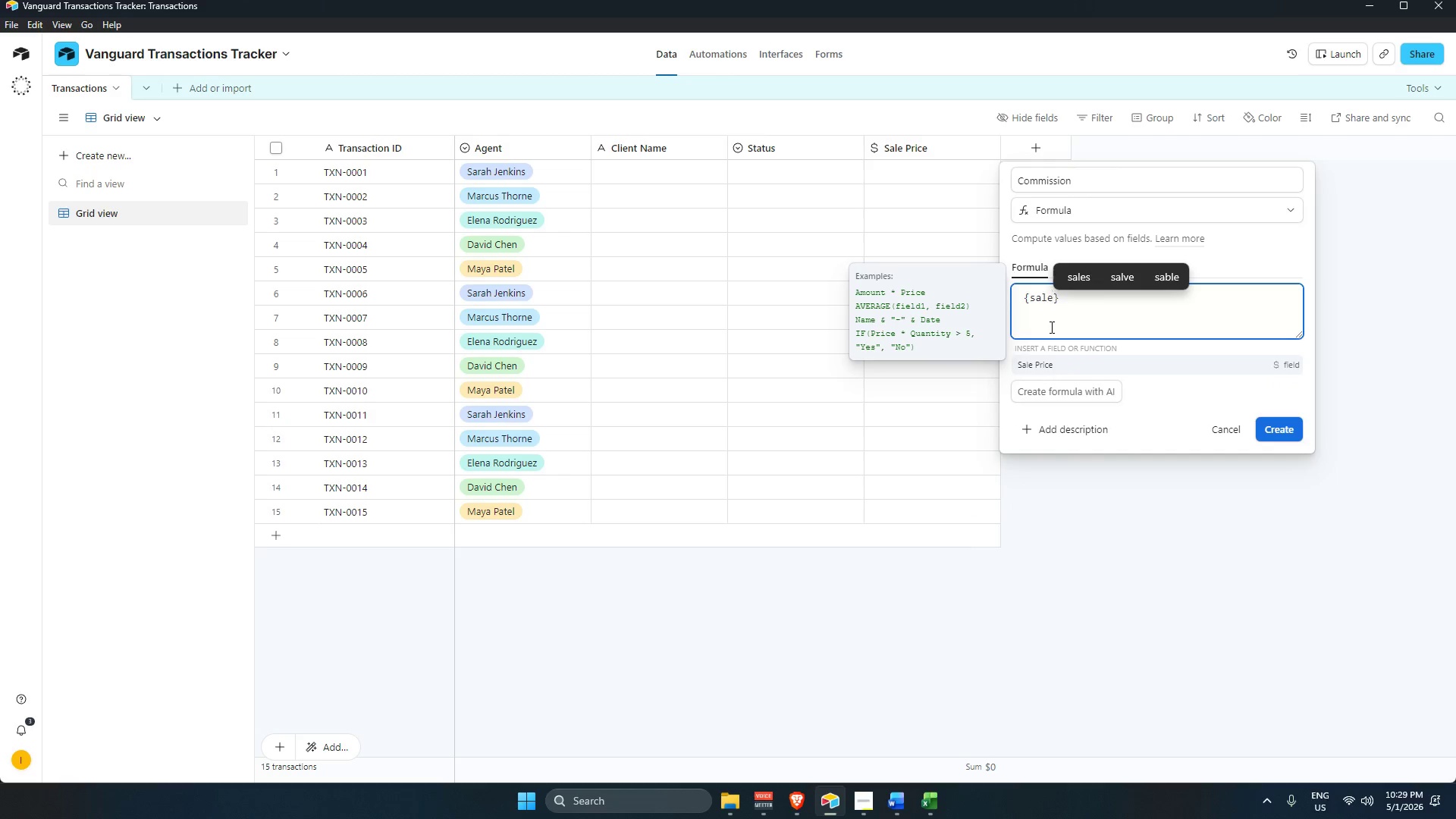 
key(Enter)
 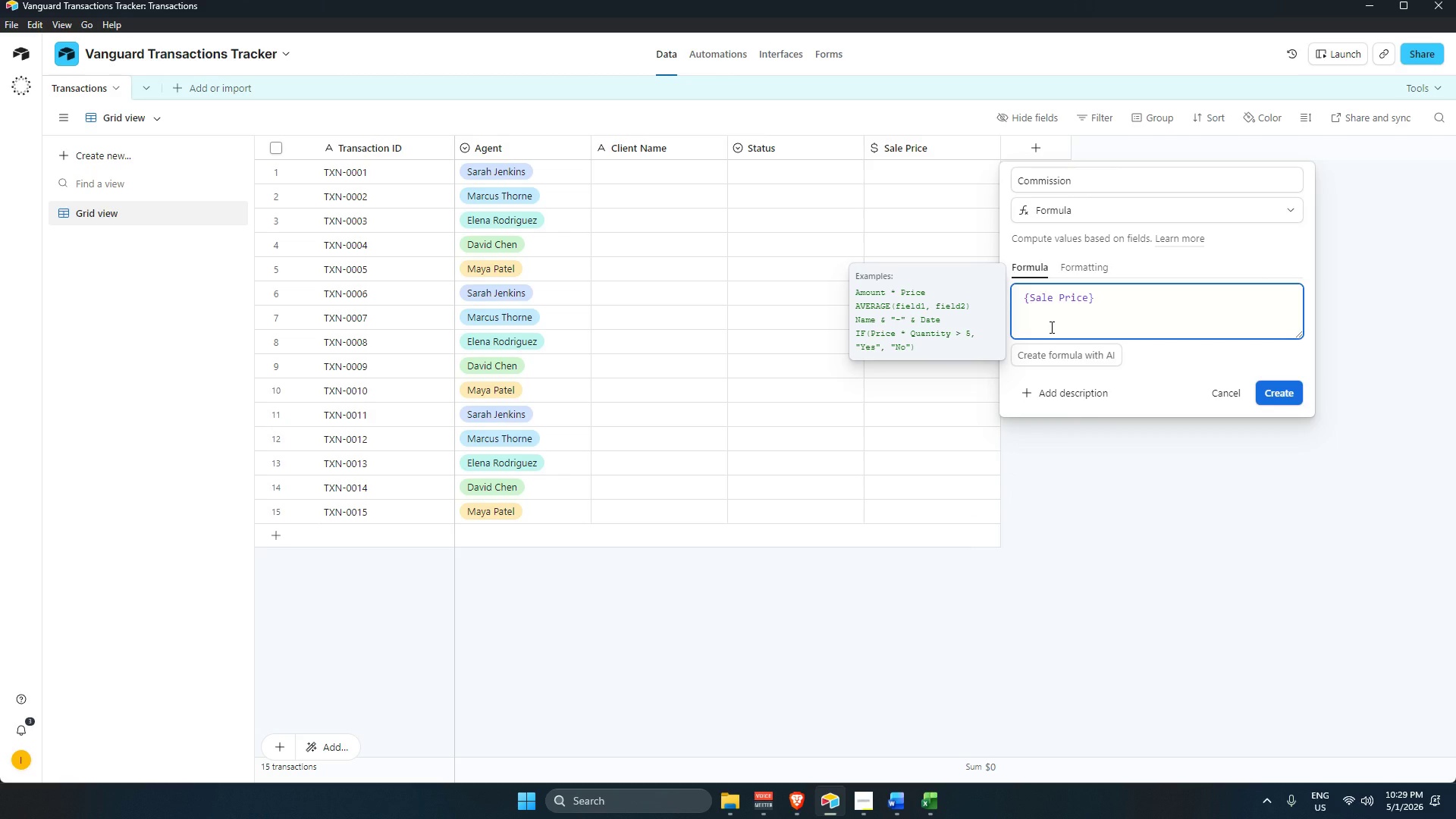 
key(Space)
 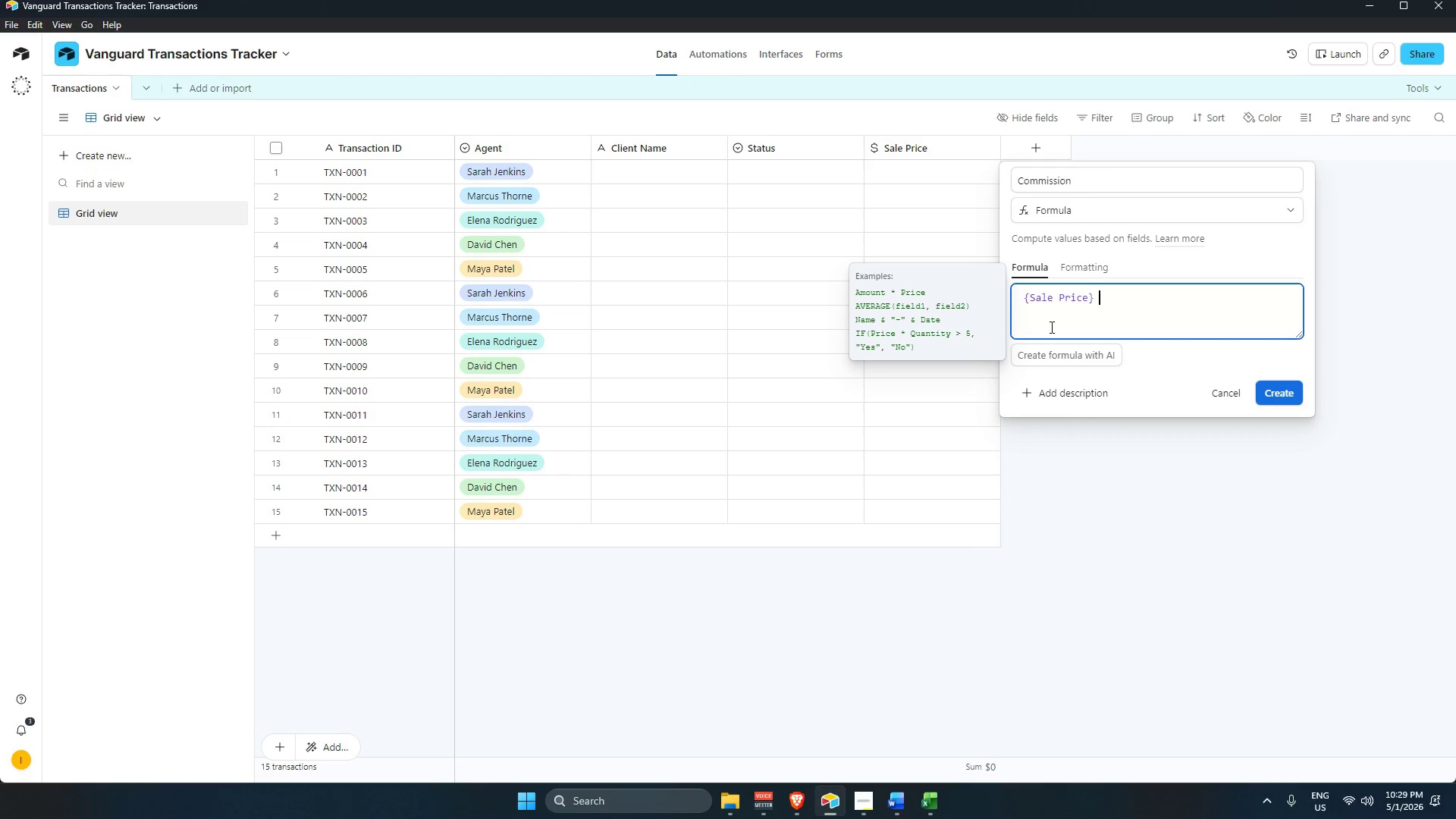 
key(Shift+8)
 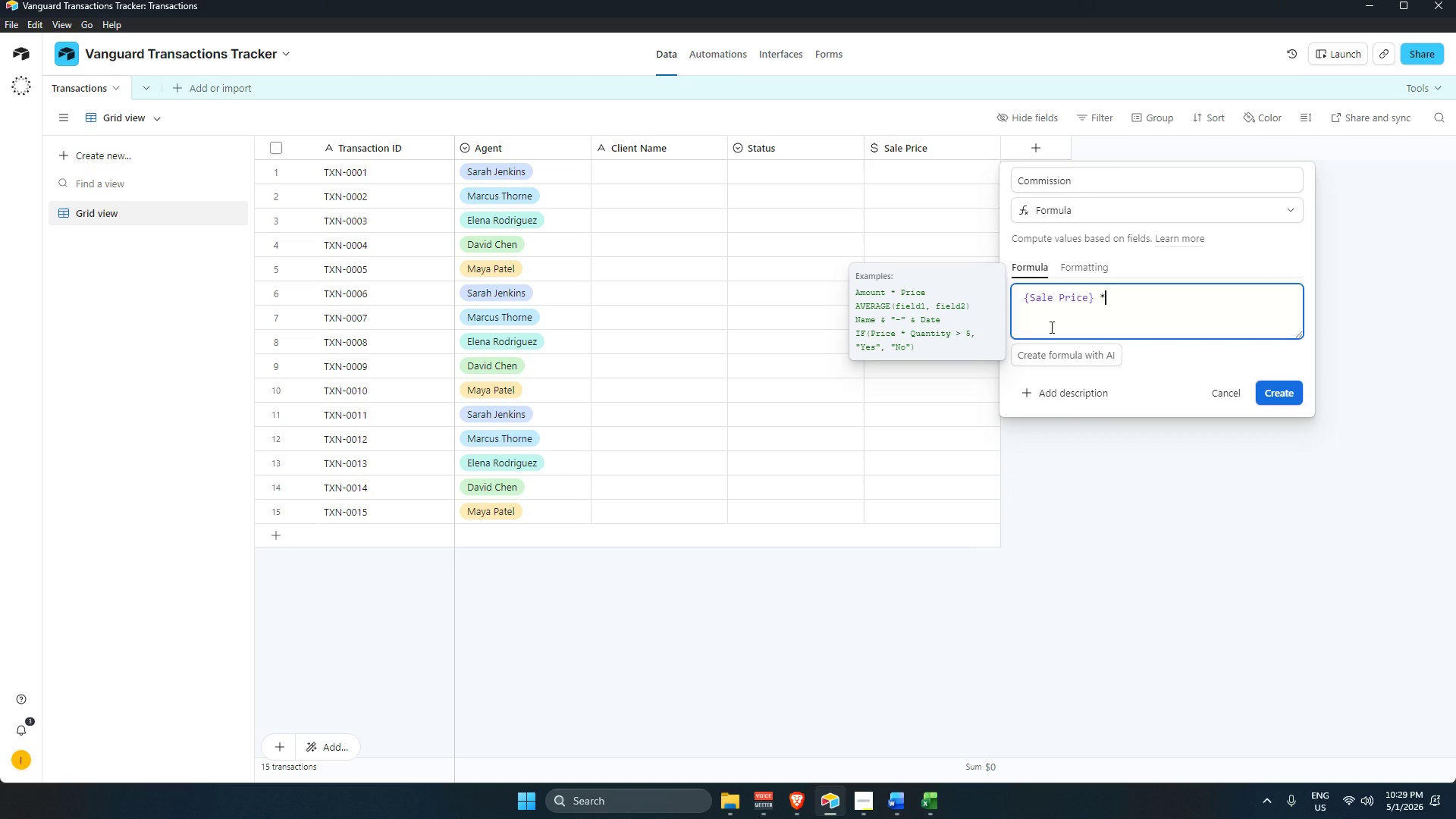 
key(Space)
 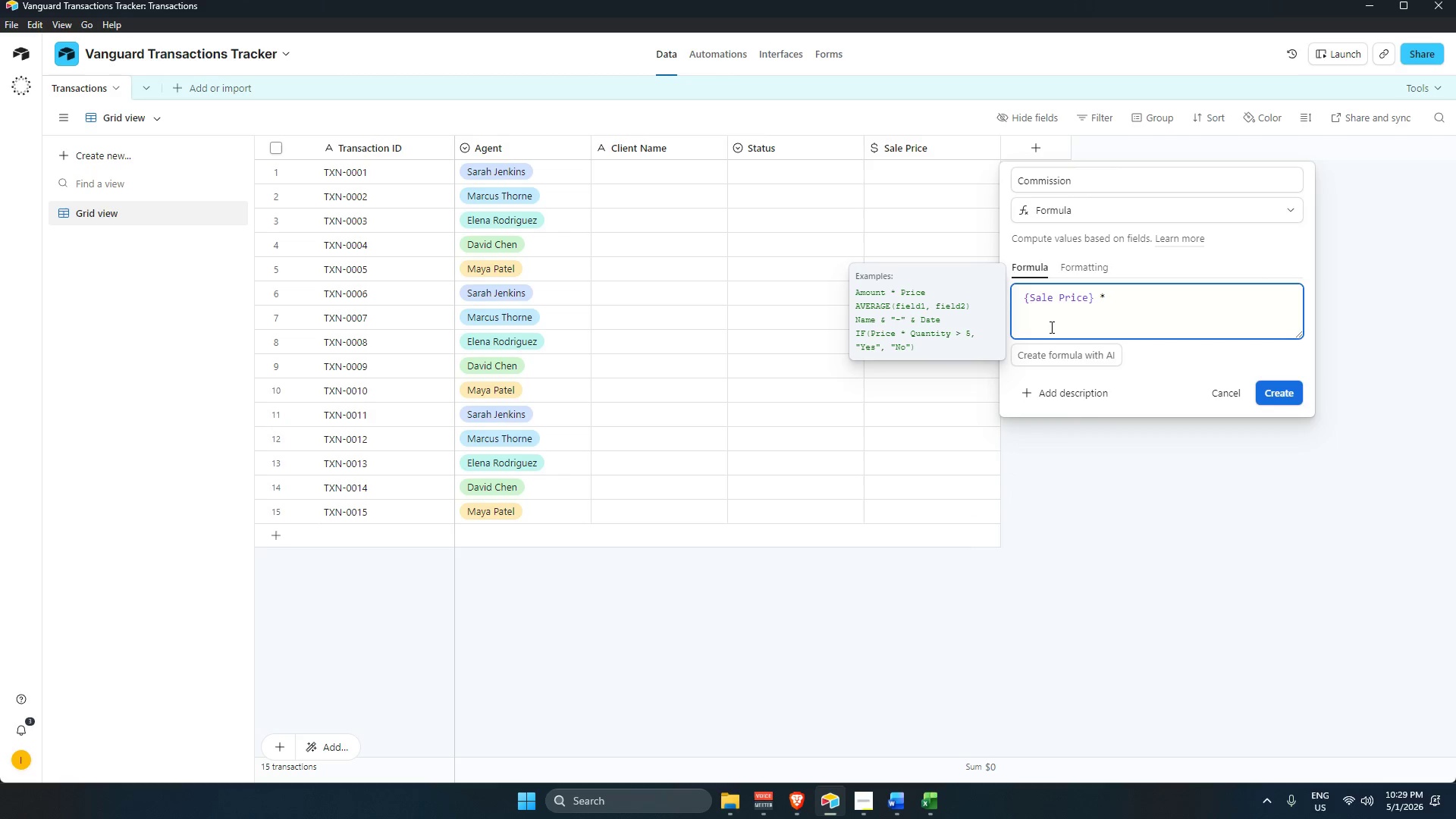 
key(0)
 